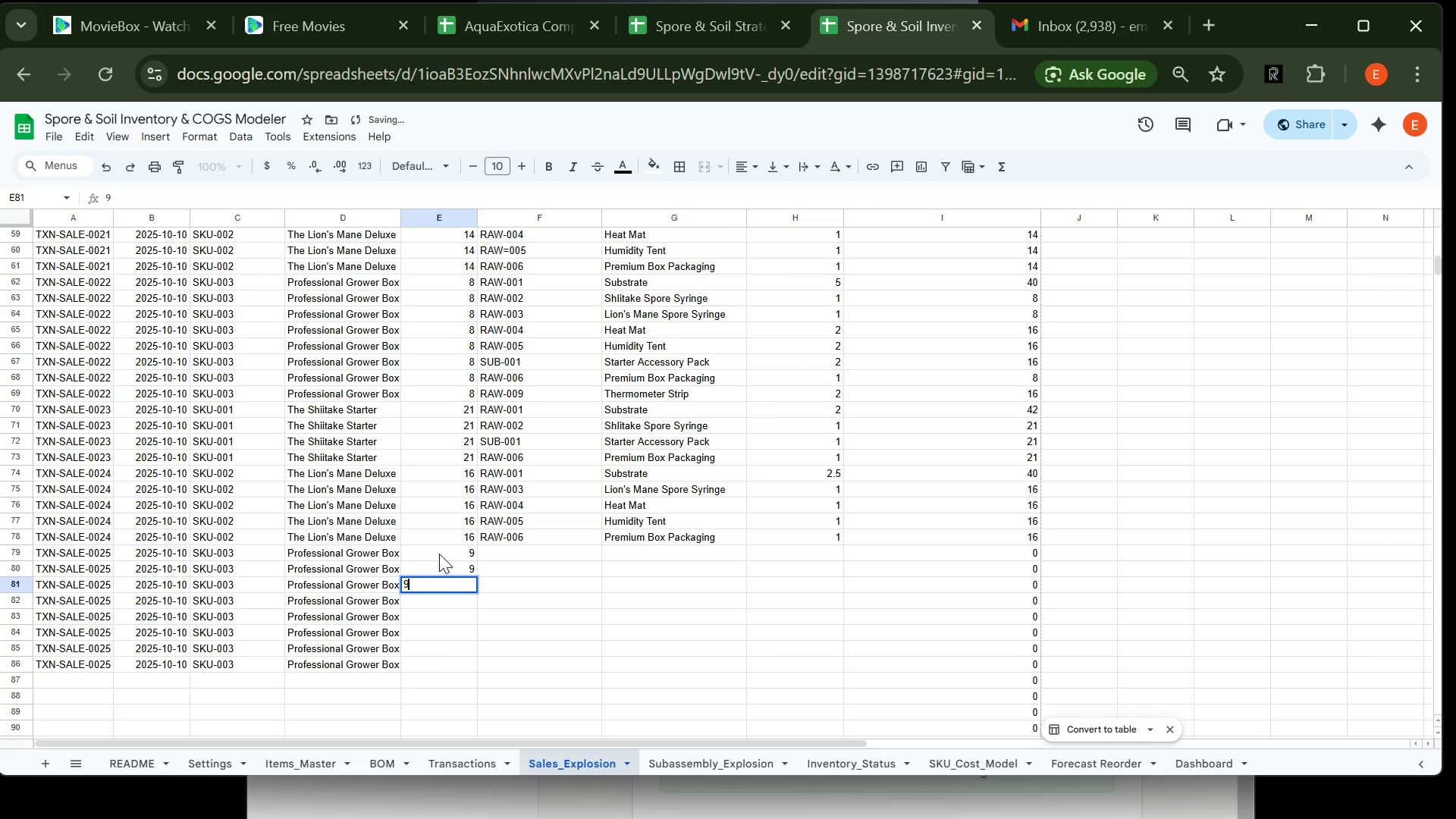 
key(Enter)
 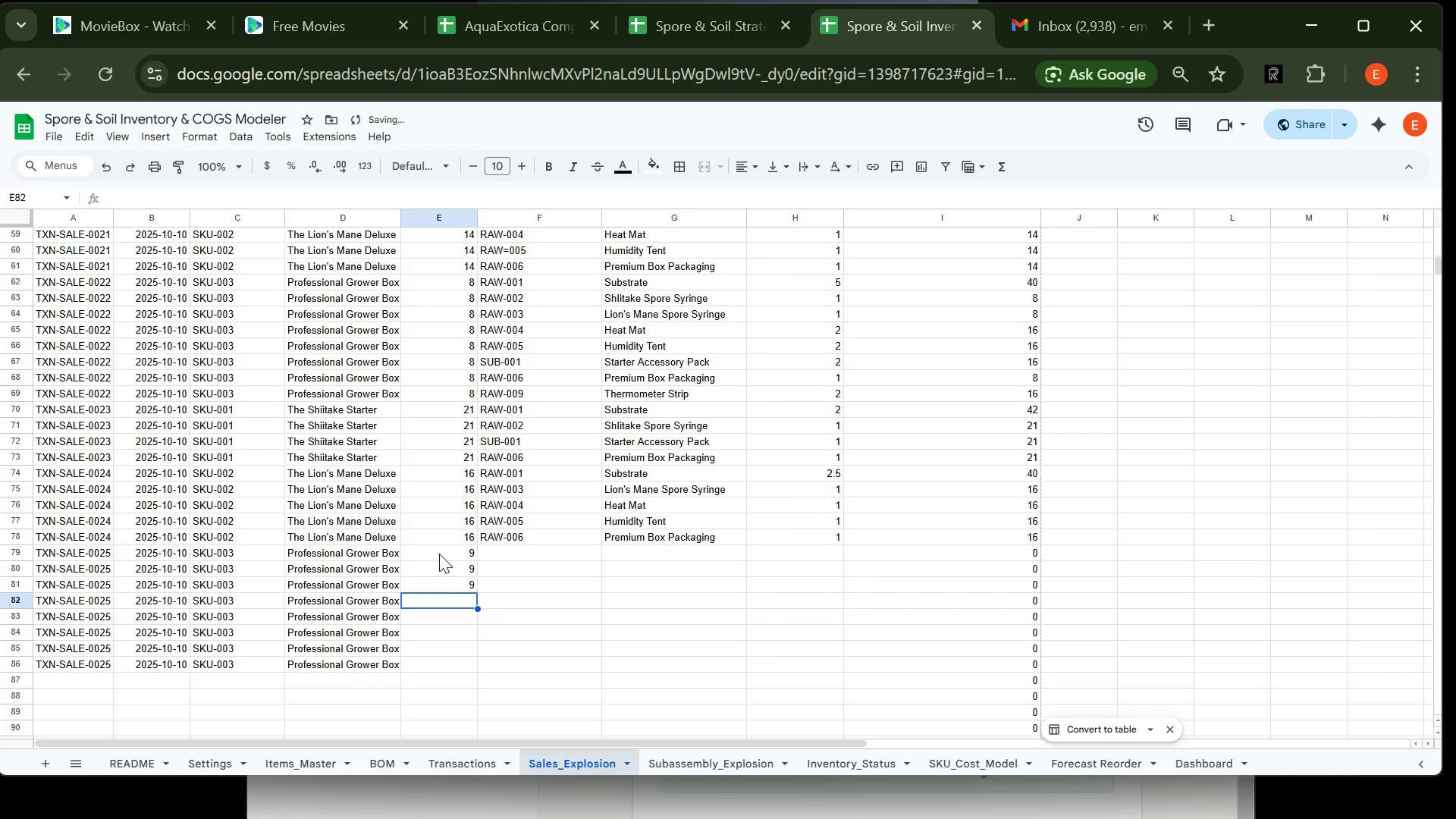 
key(9)
 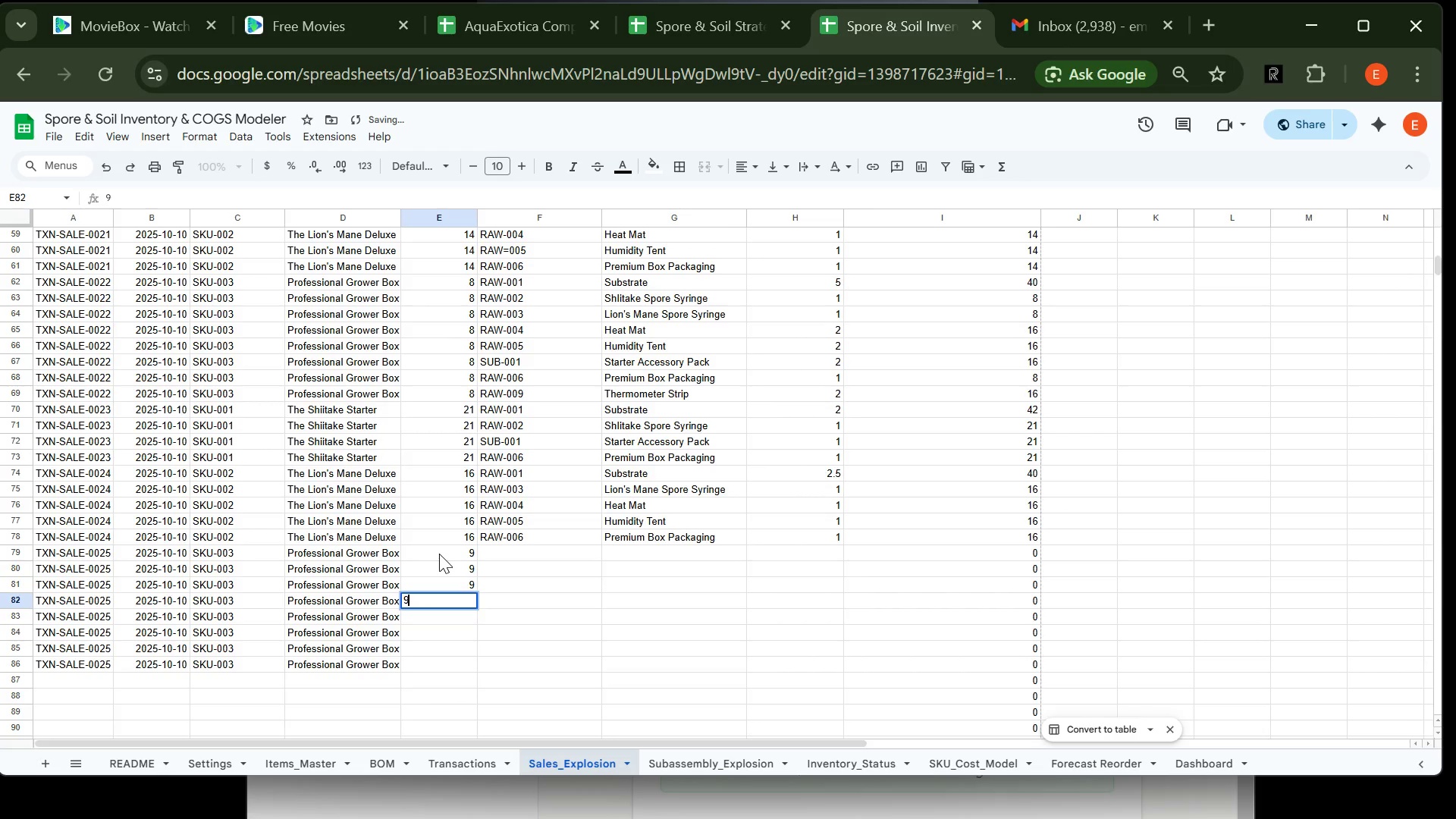 
key(Enter)
 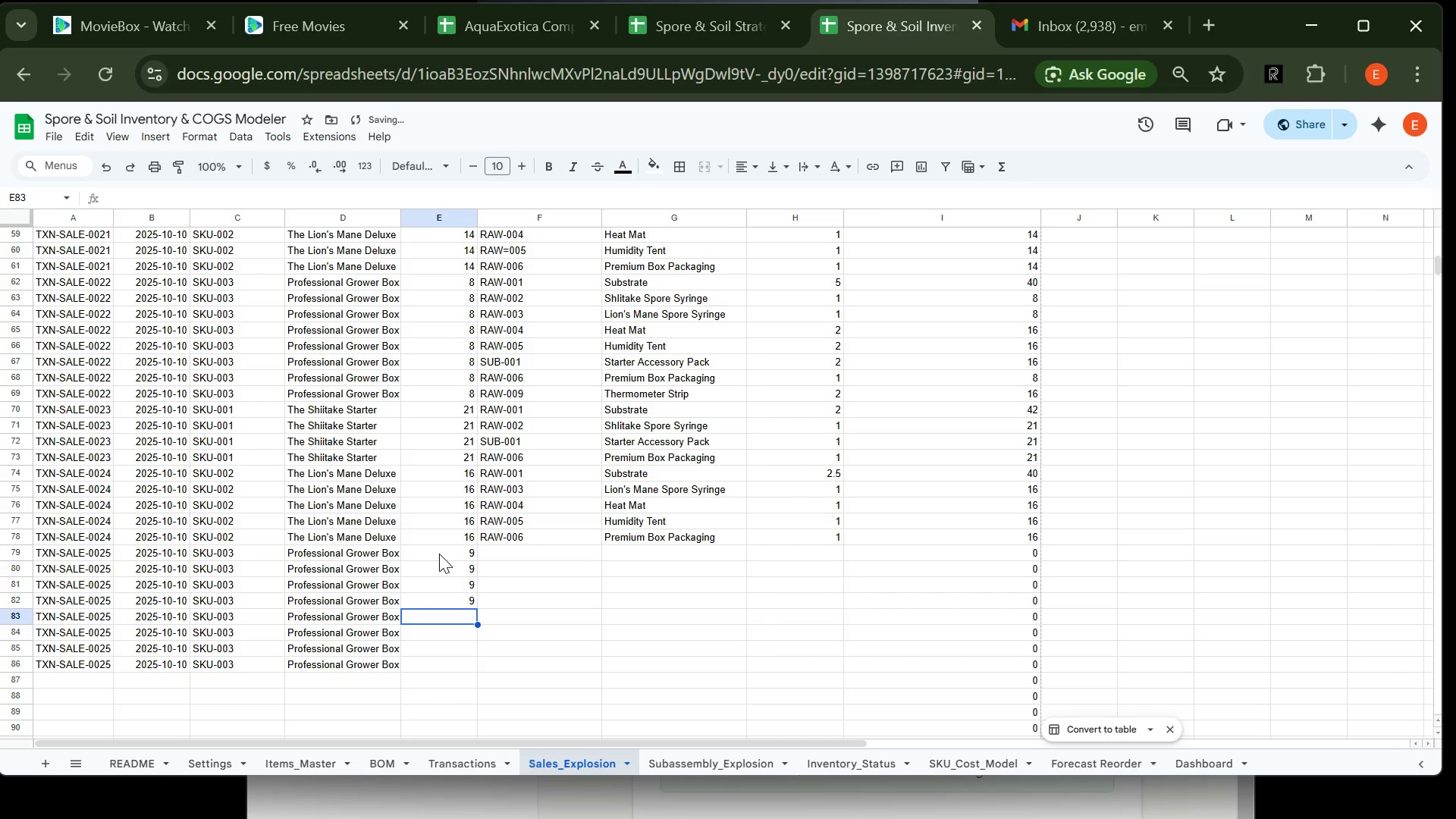 
key(9)
 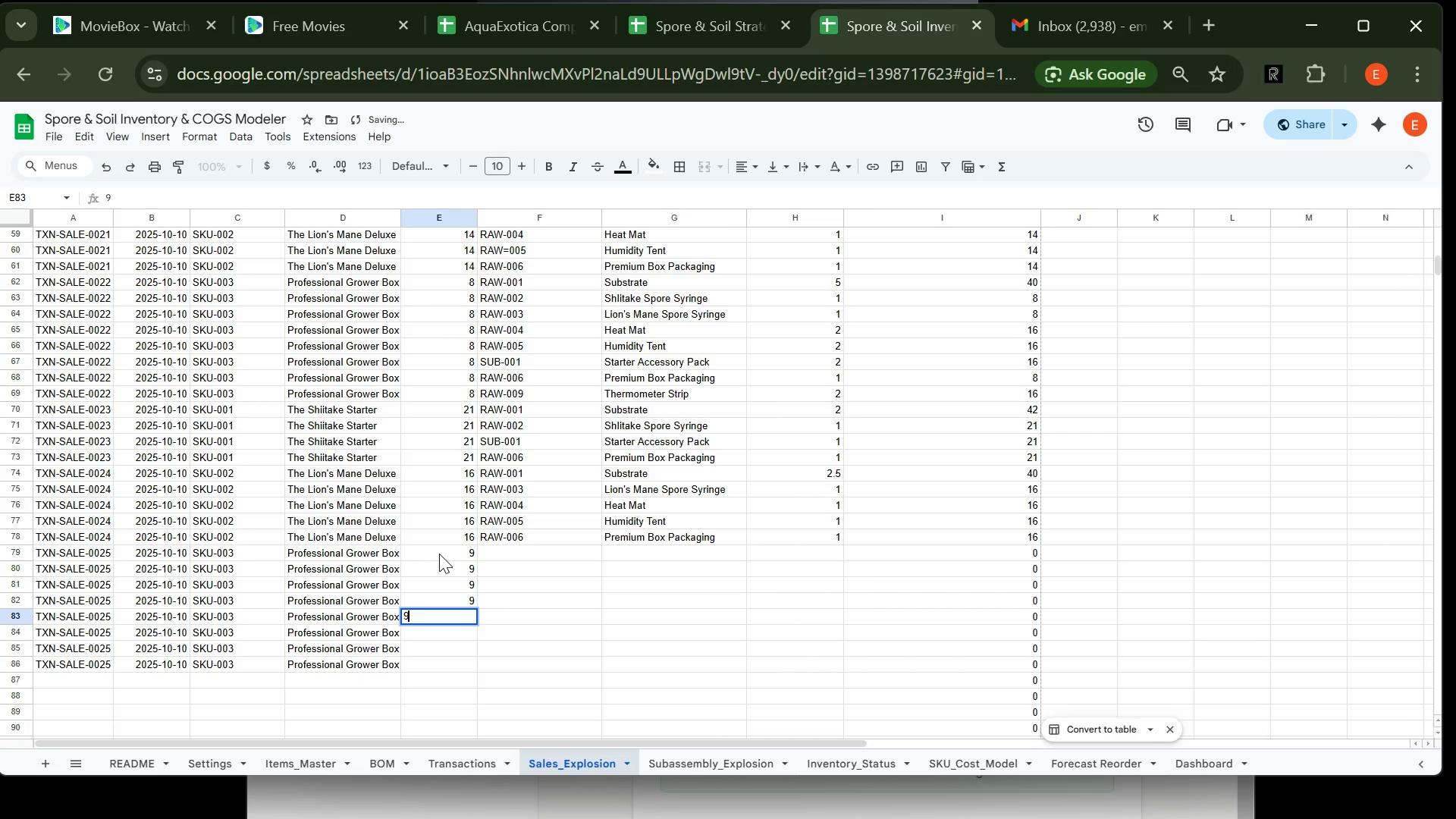 
key(Enter)
 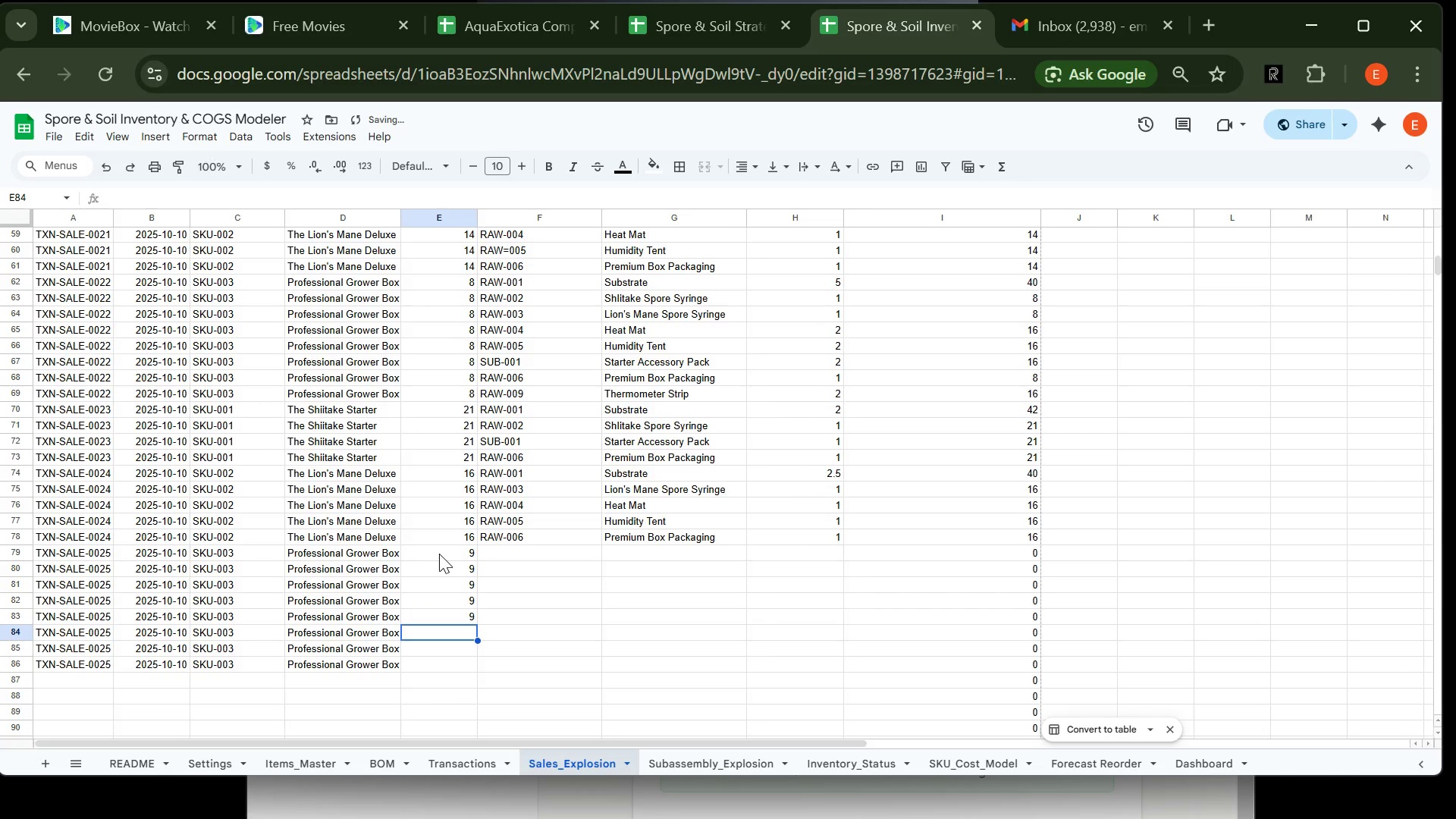 
key(9)
 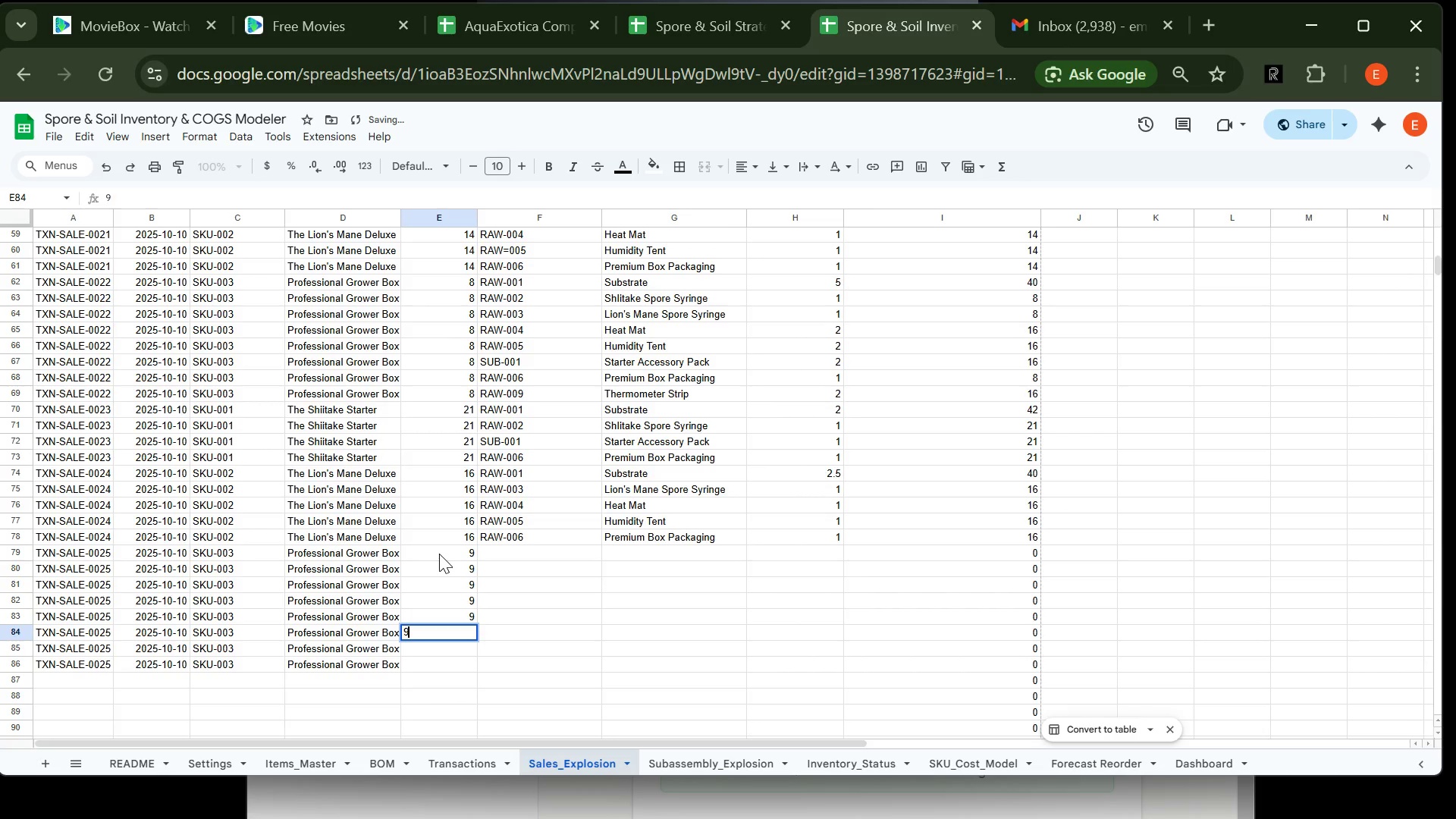 
key(Enter)
 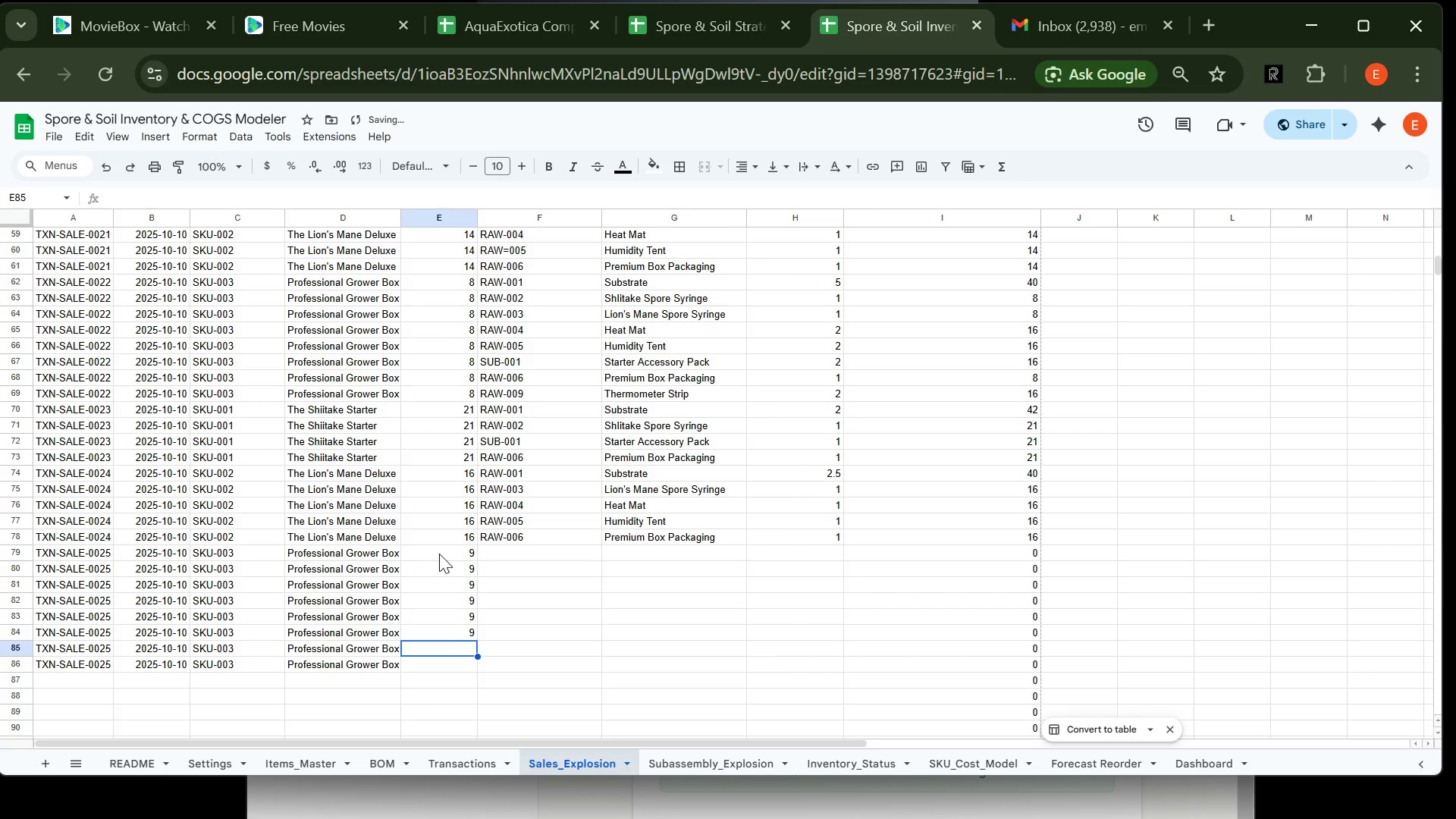 
key(9)
 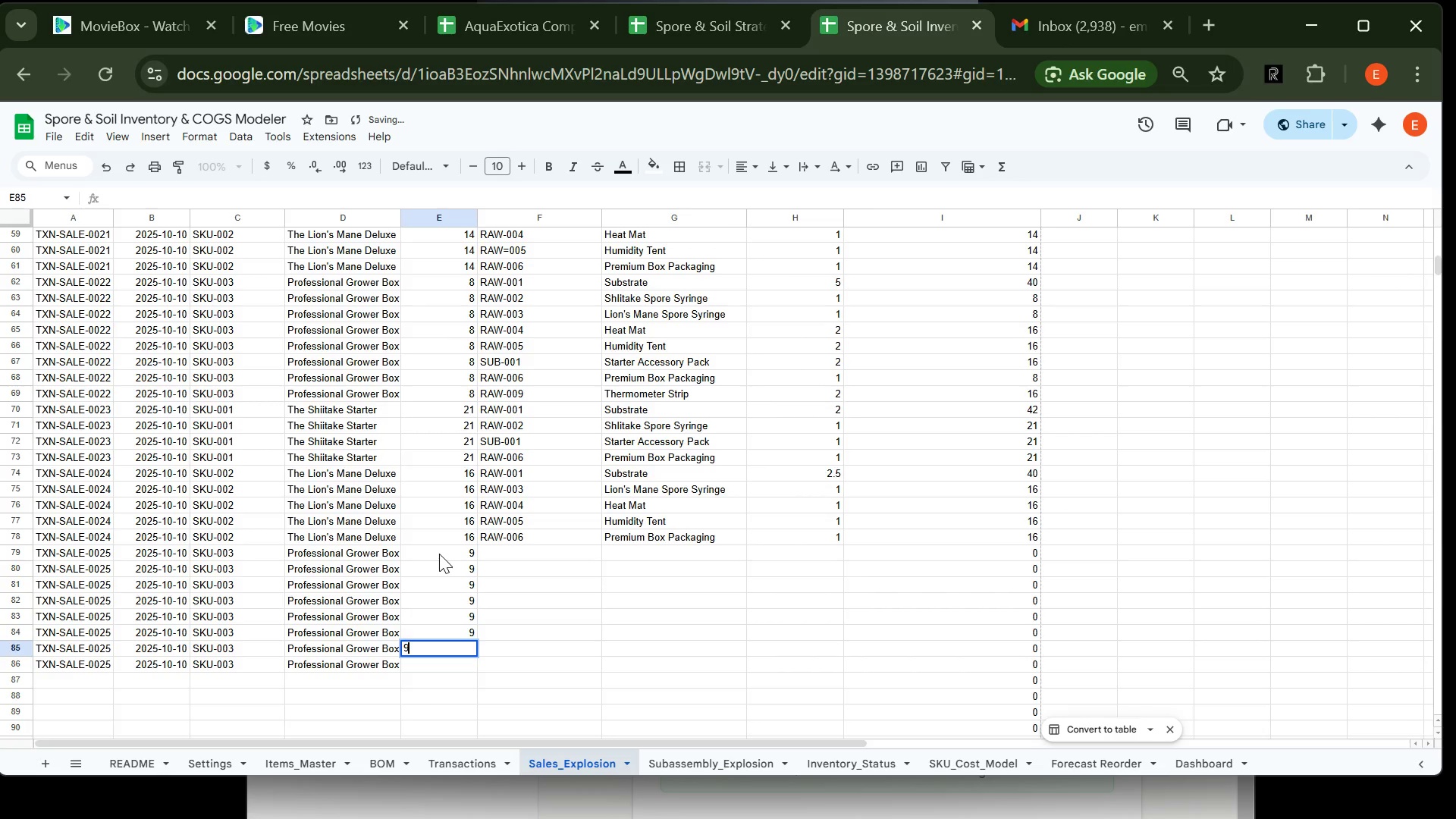 
key(Enter)
 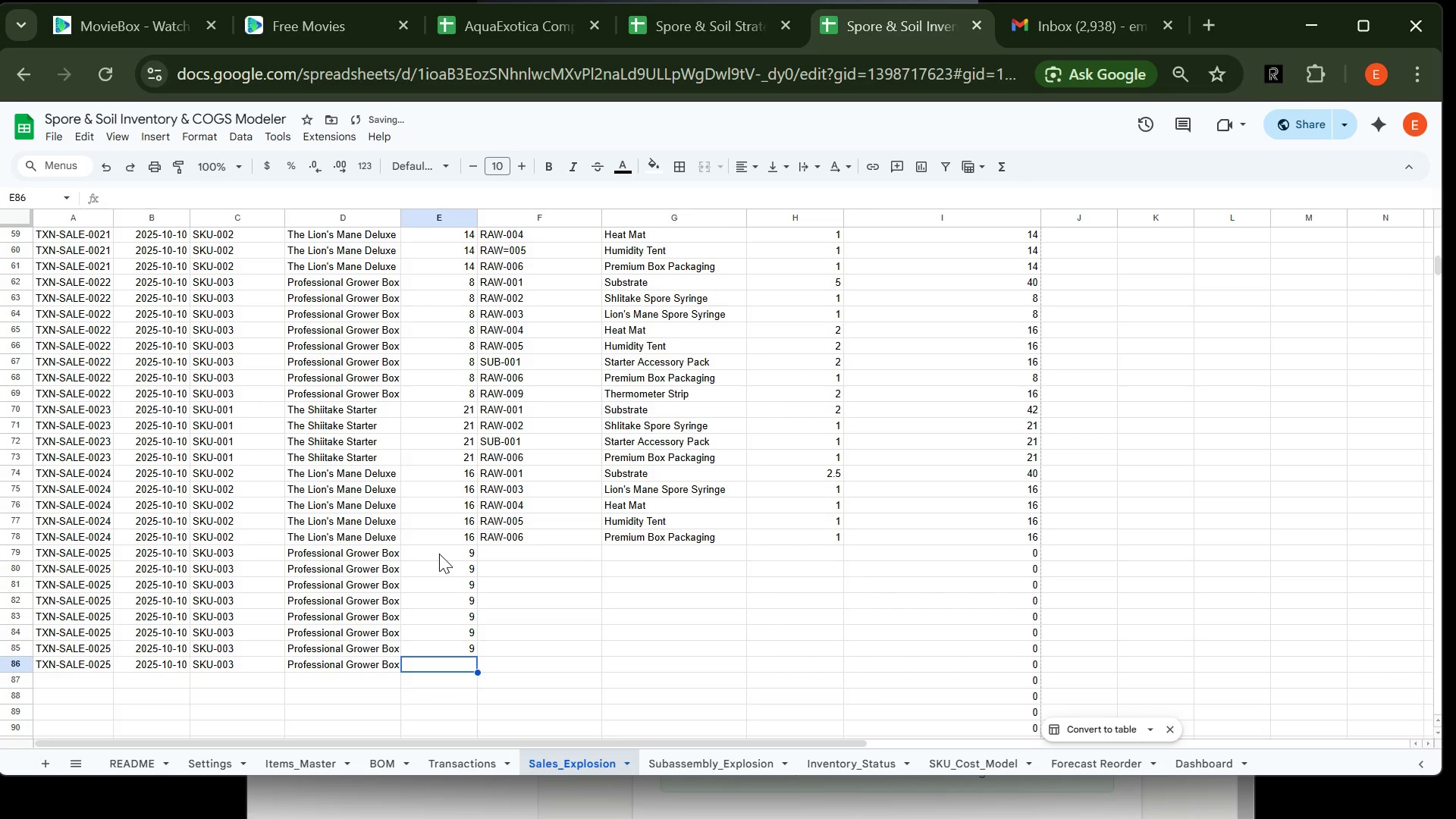 
key(9)
 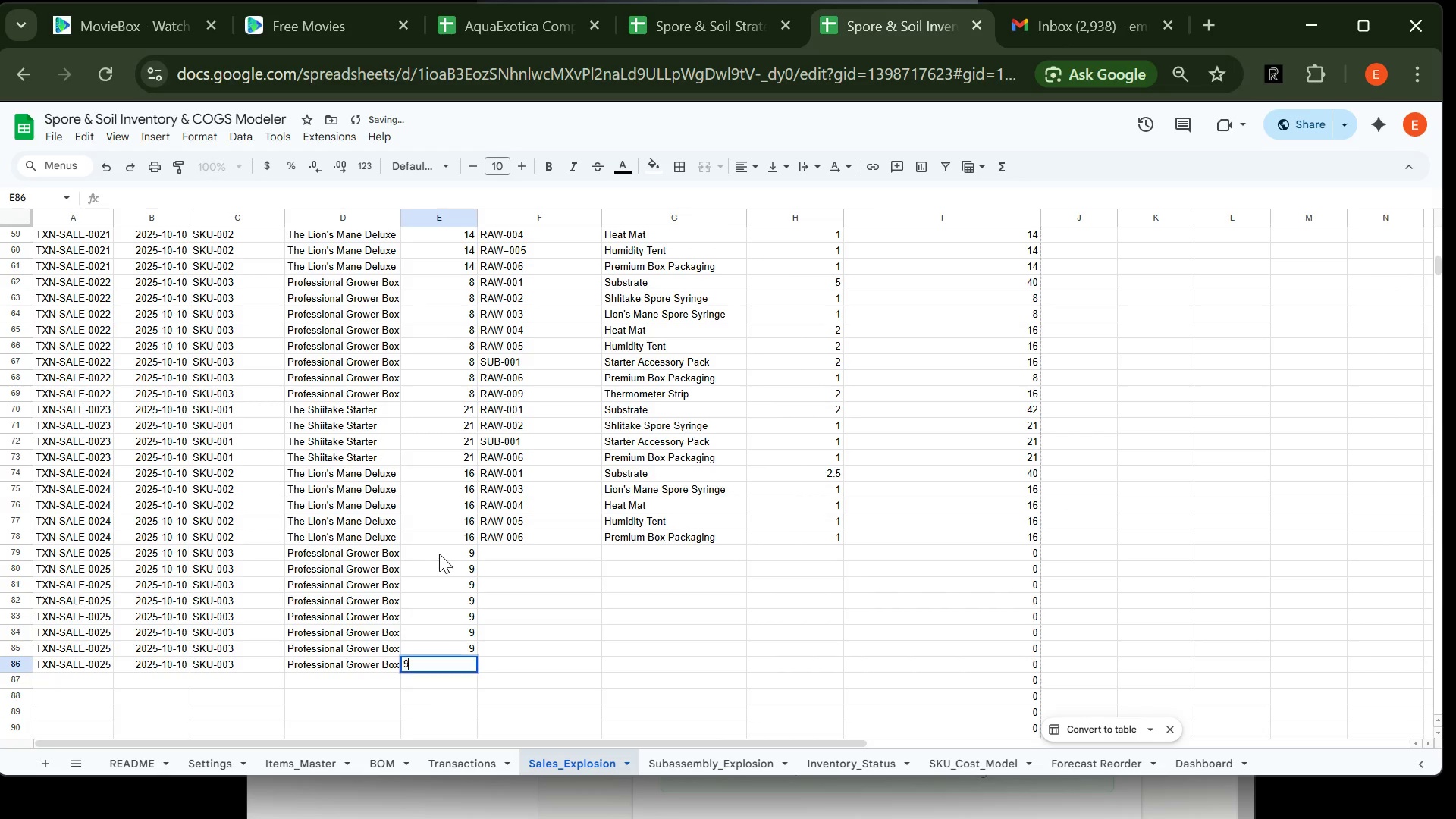 
key(Enter)
 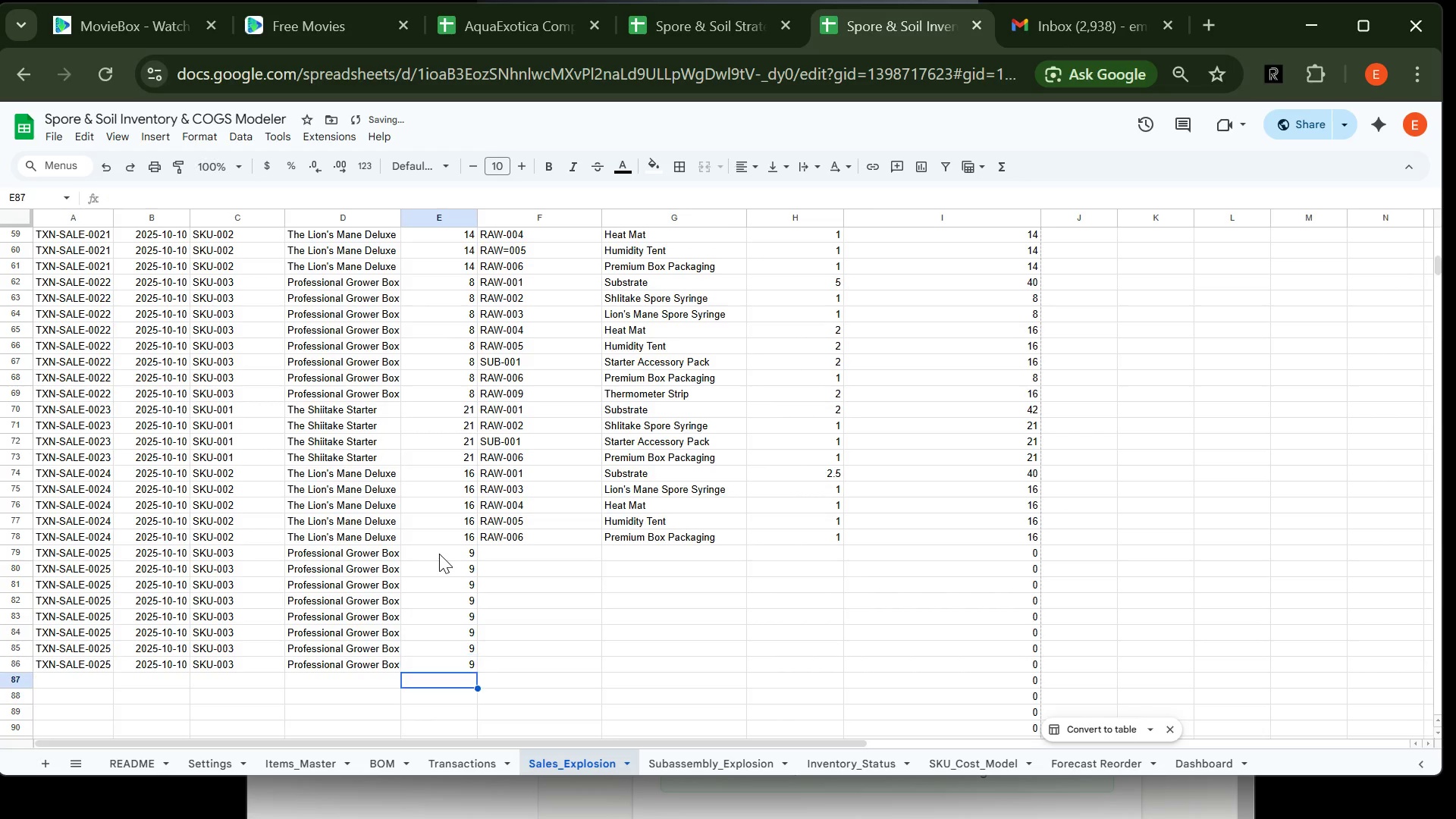 
key(9)
 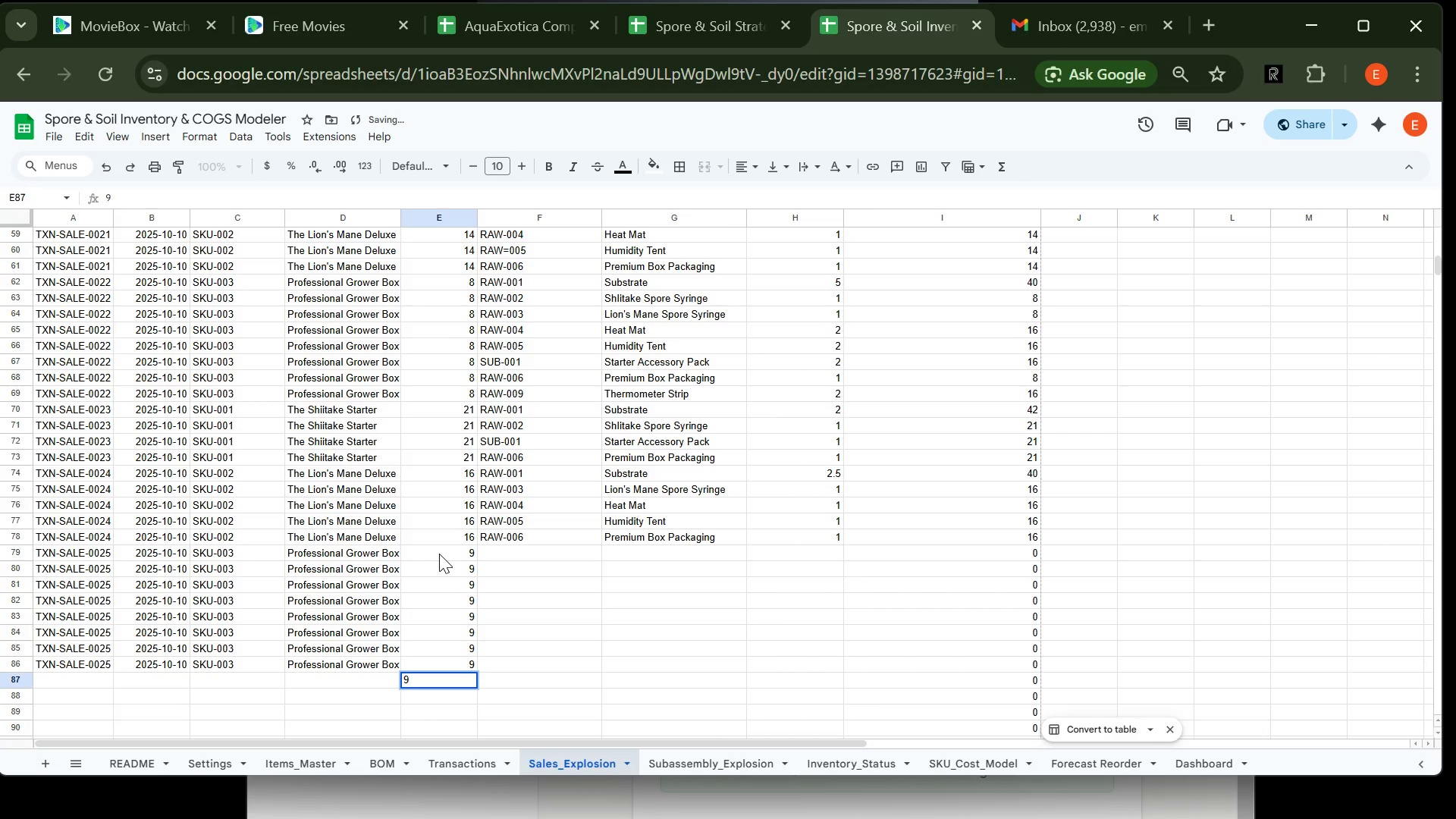 
key(Backspace)
 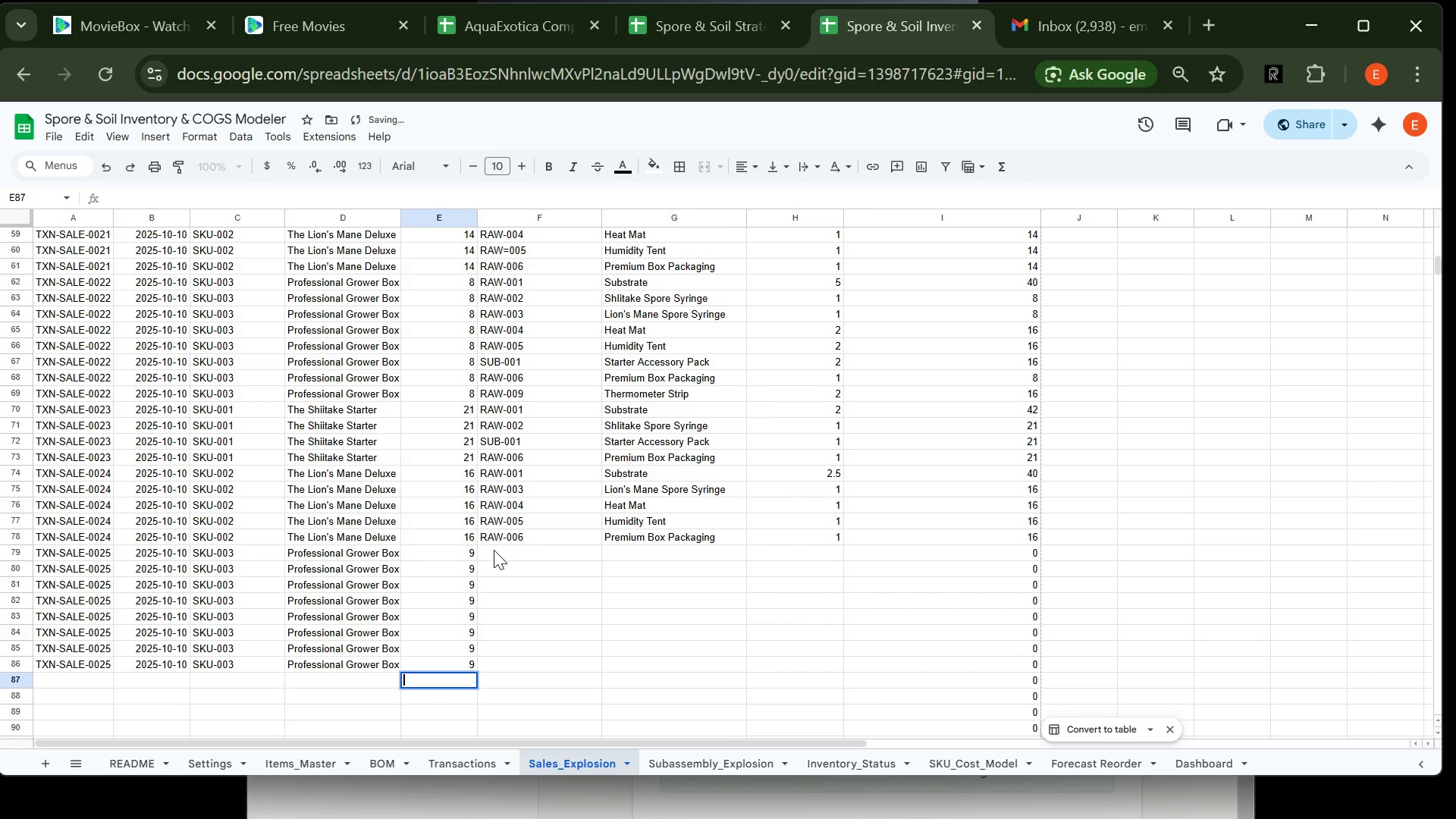 
left_click([495, 550])
 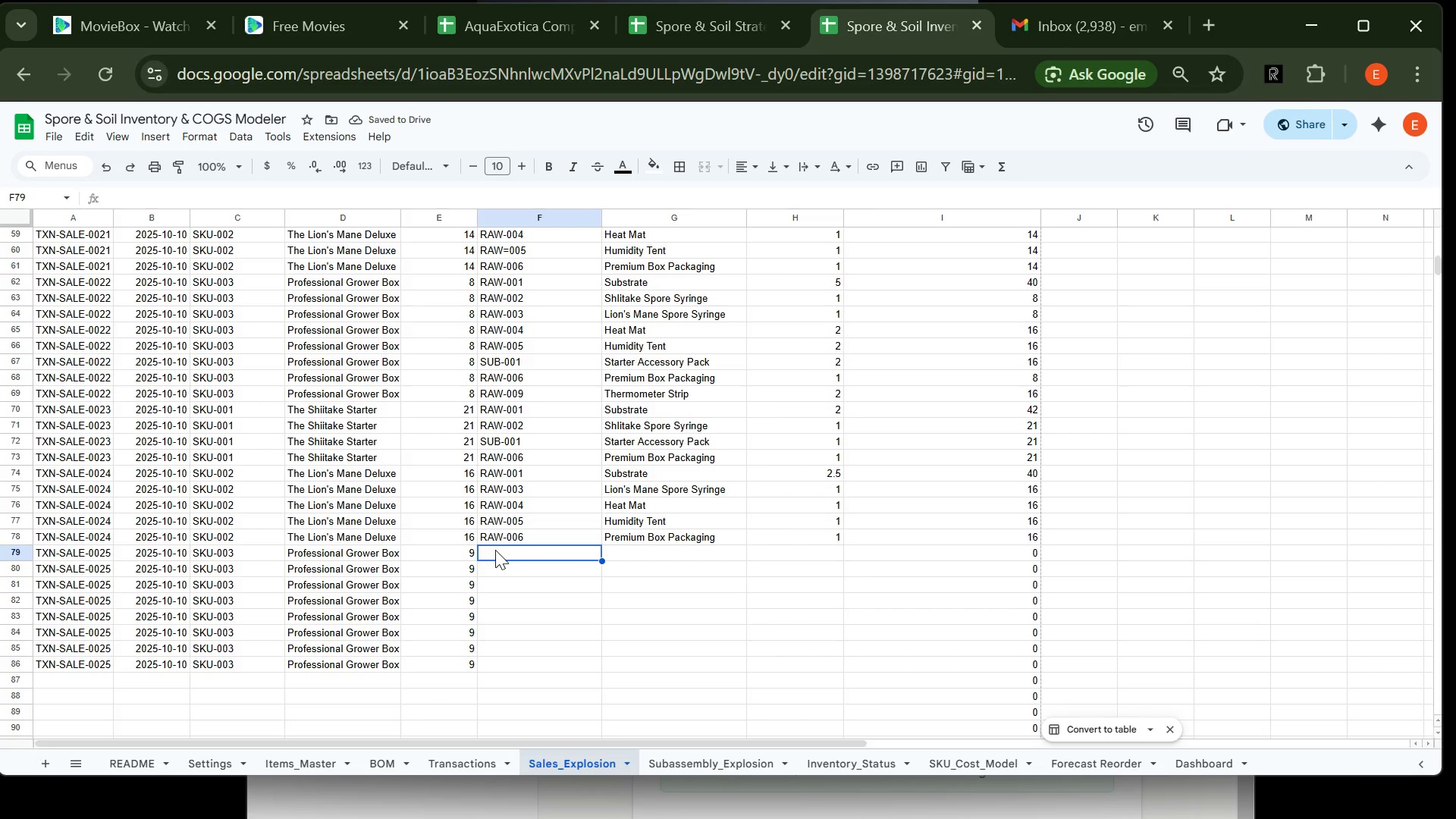 
type(RAW-001)
 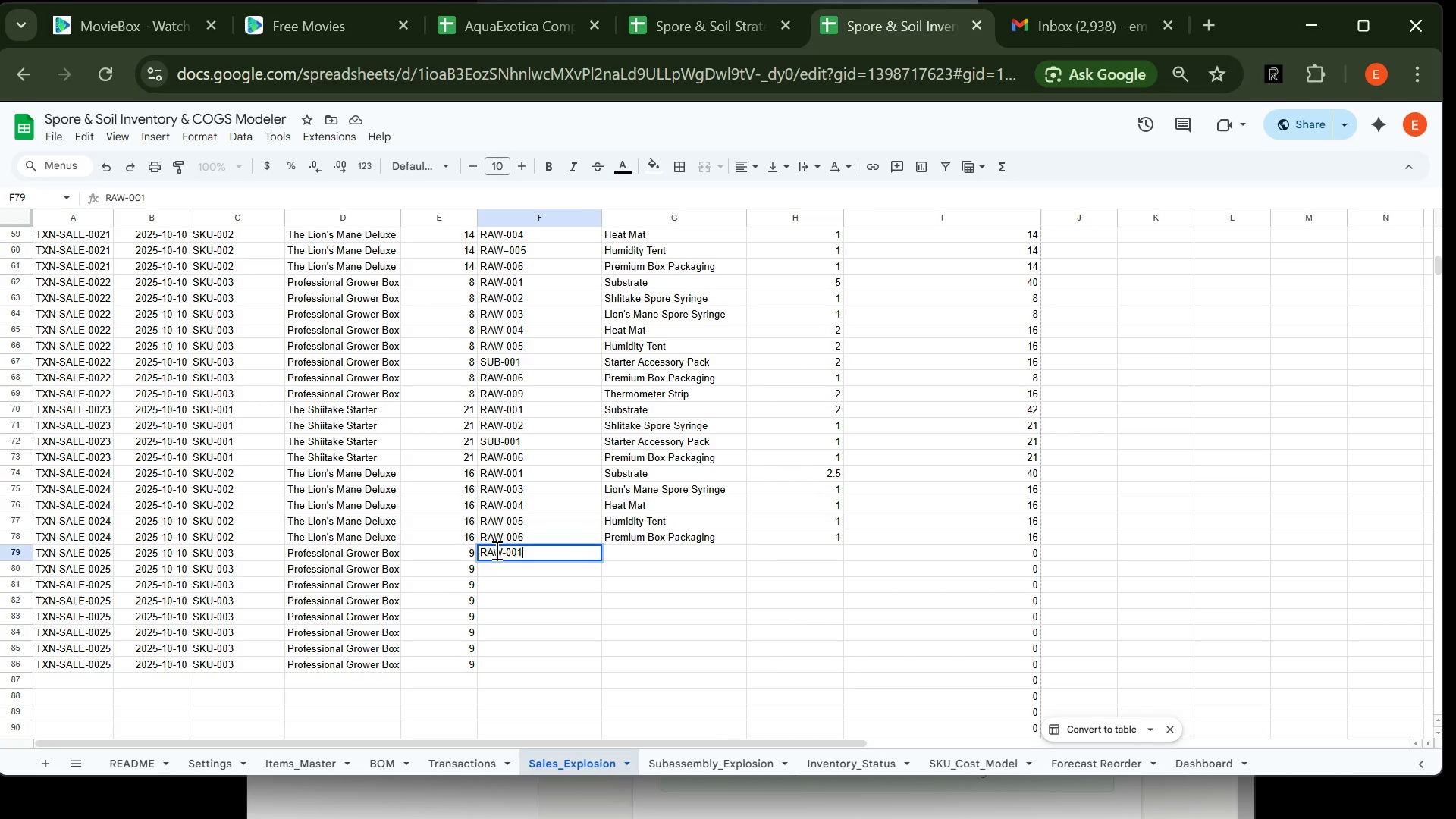 
key(Enter)
 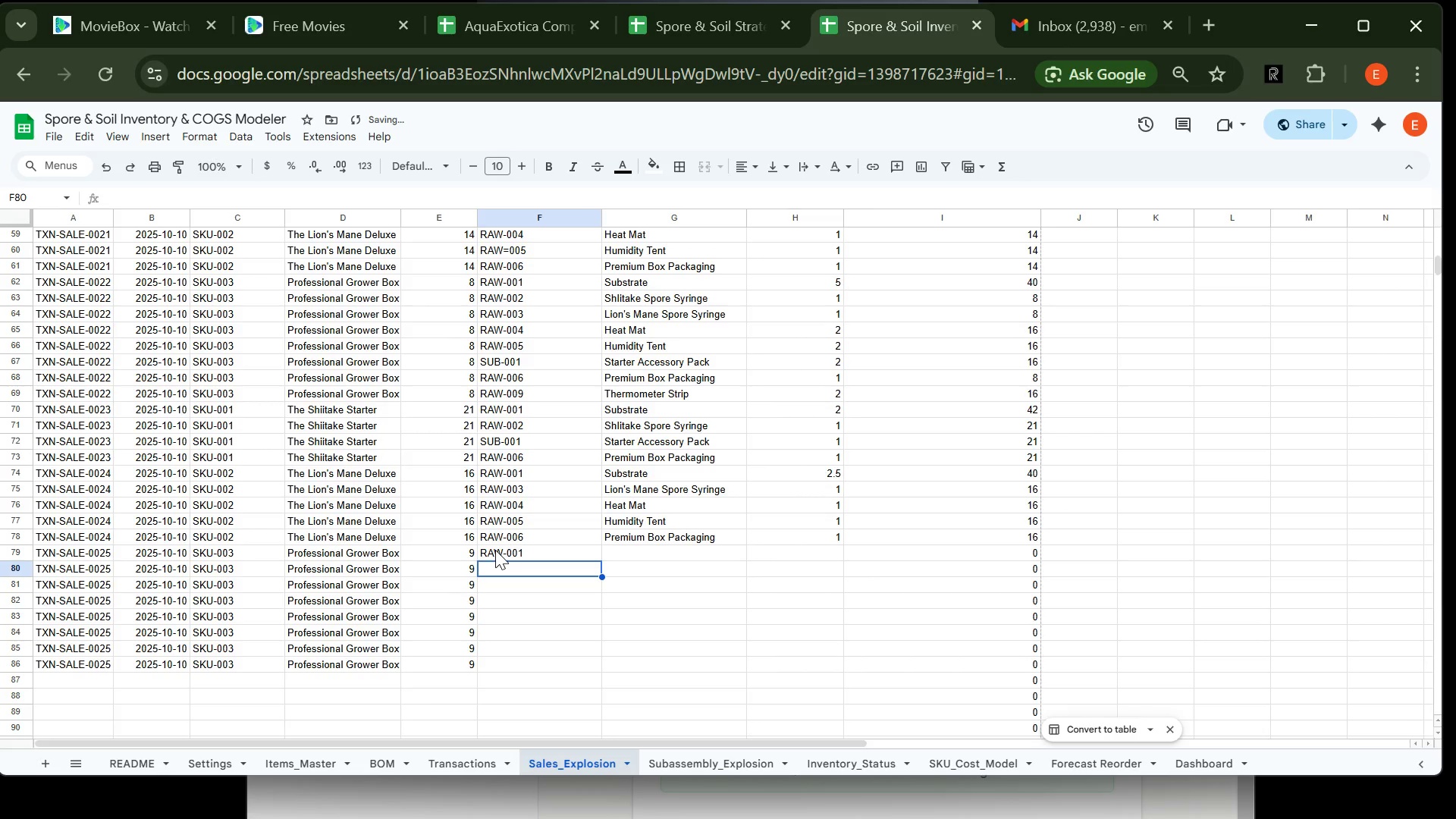 
type(RAW-002)
 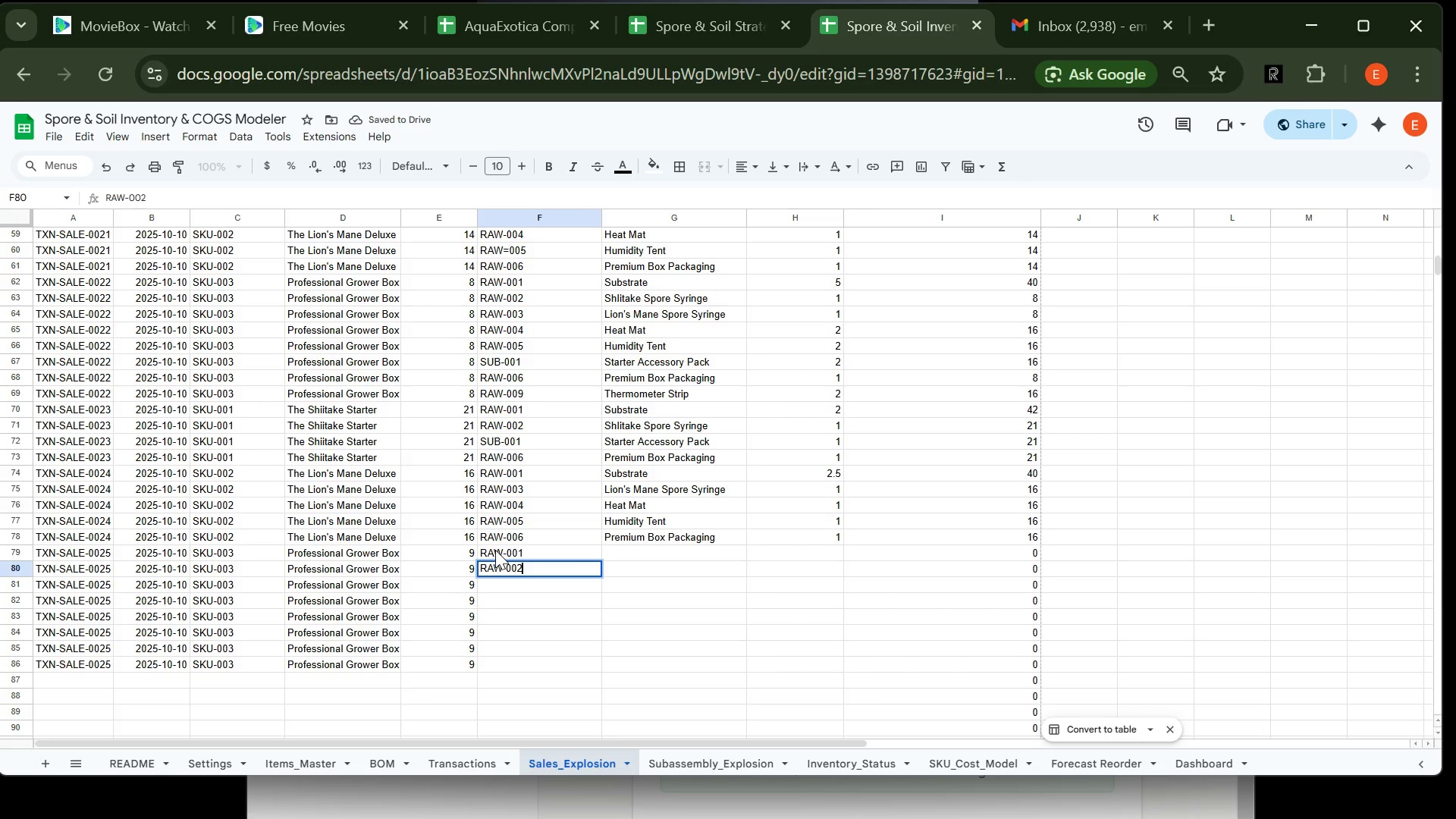 
key(Enter)
 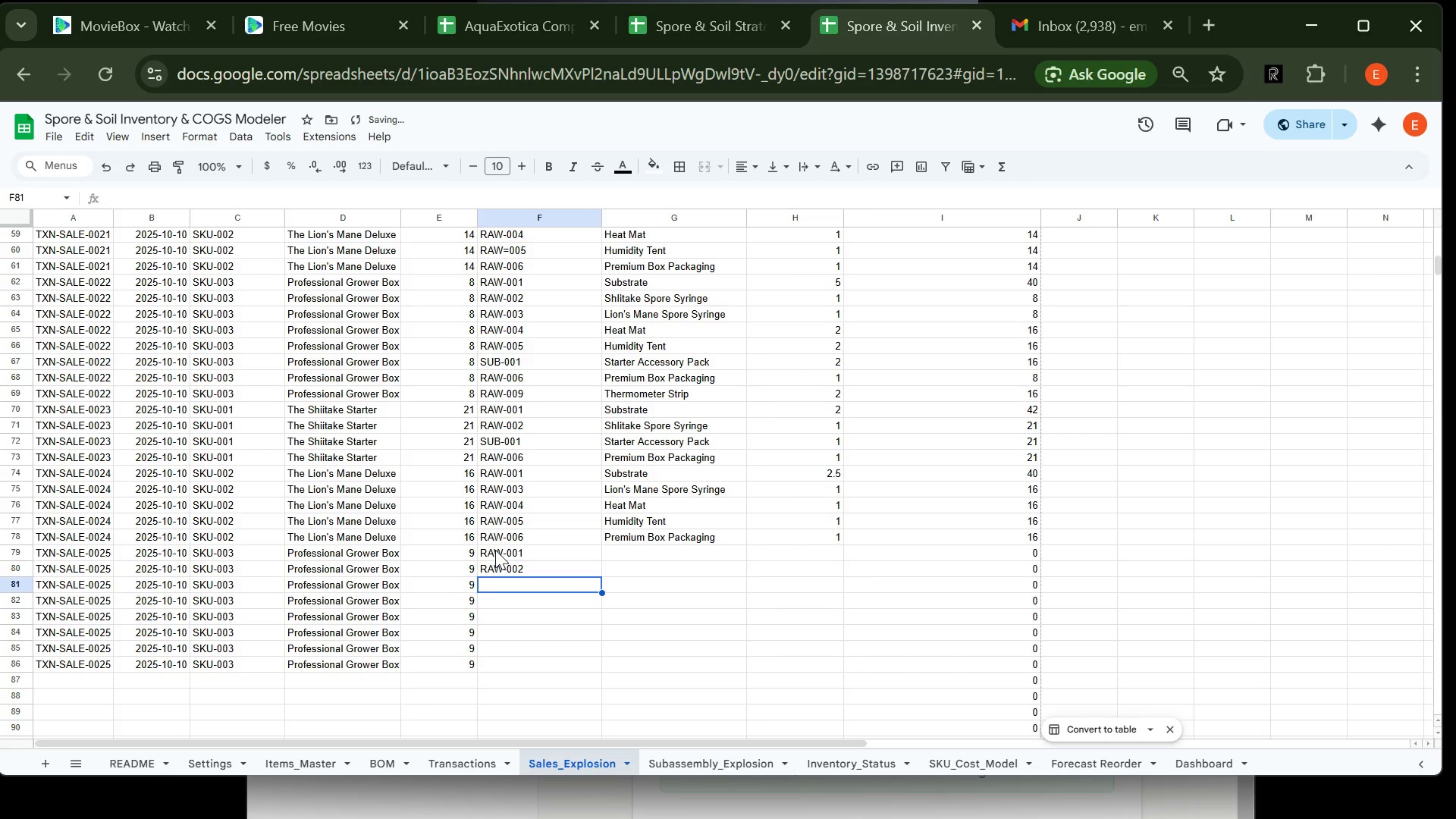 
type(RAW-003)
 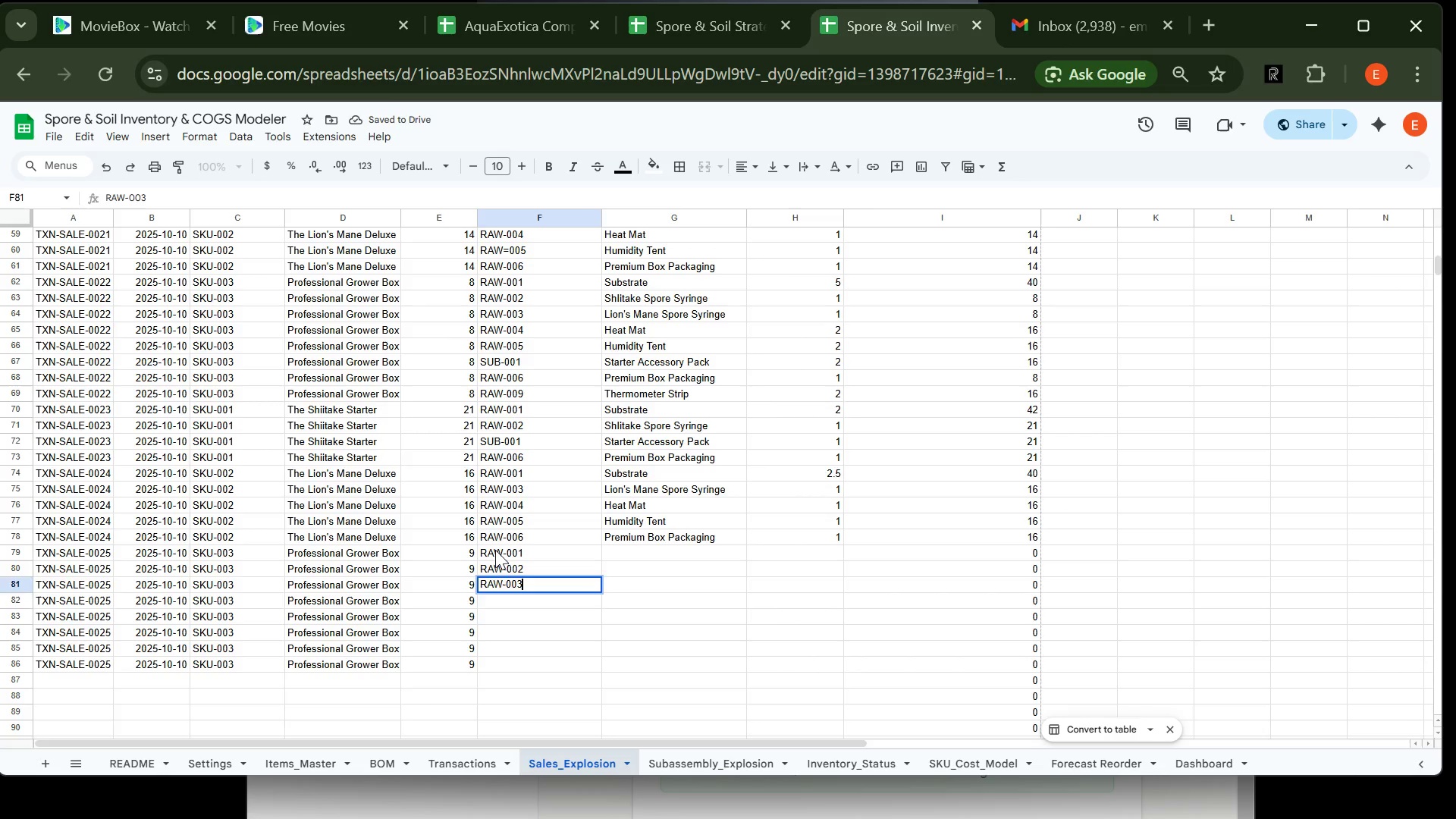 
key(Enter)
 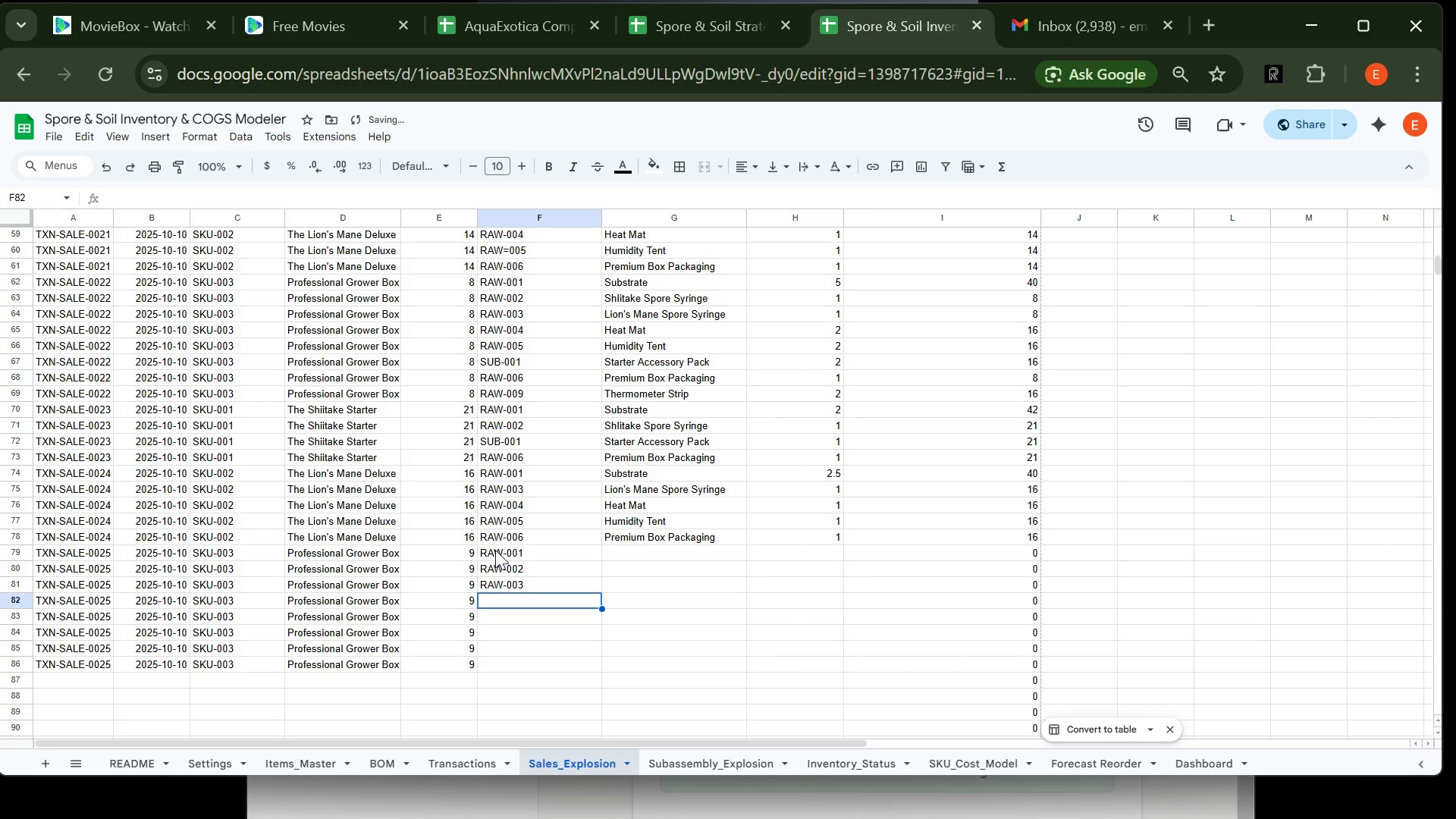 
type(RAW-004)
 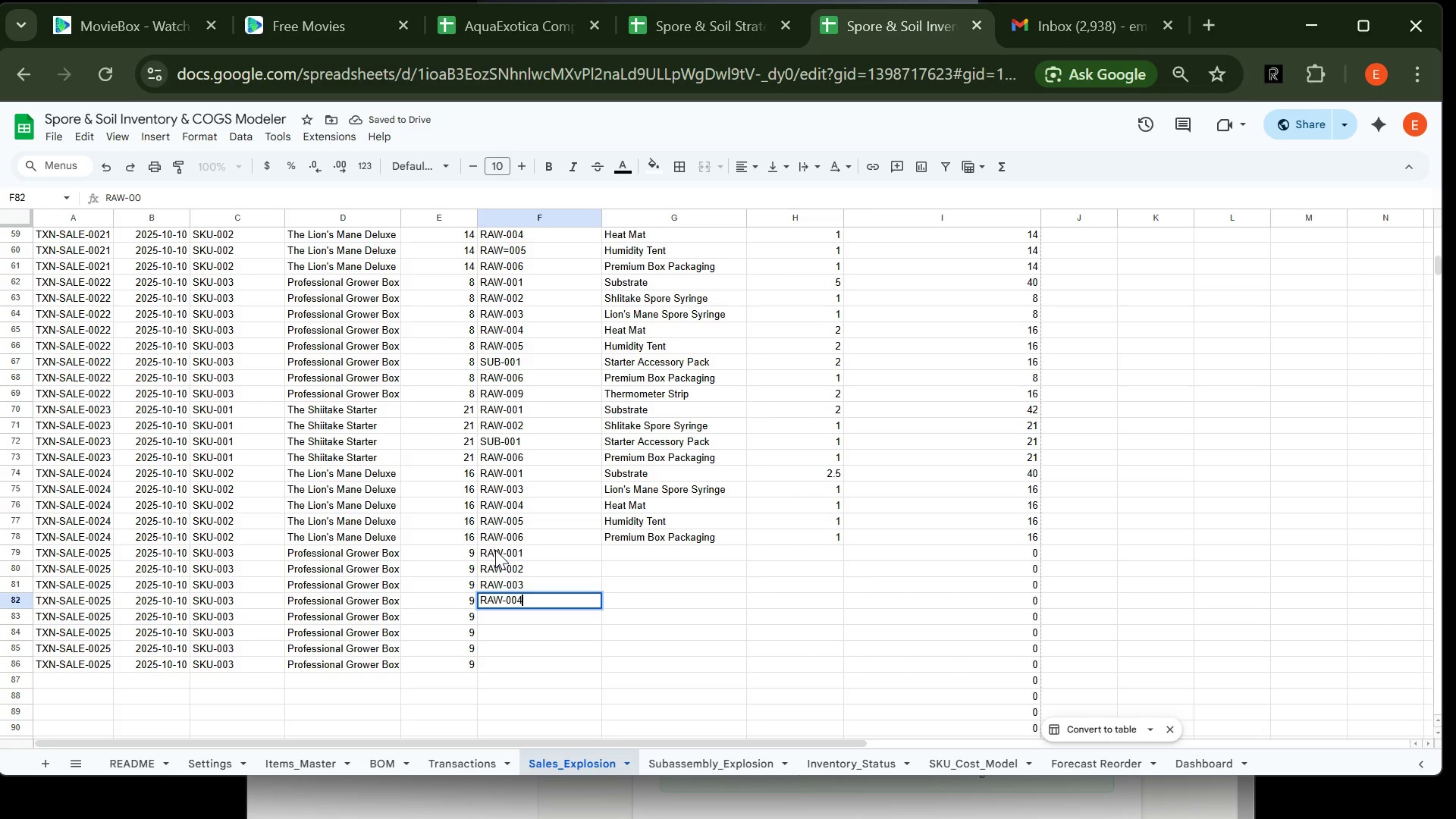 
key(Enter)
 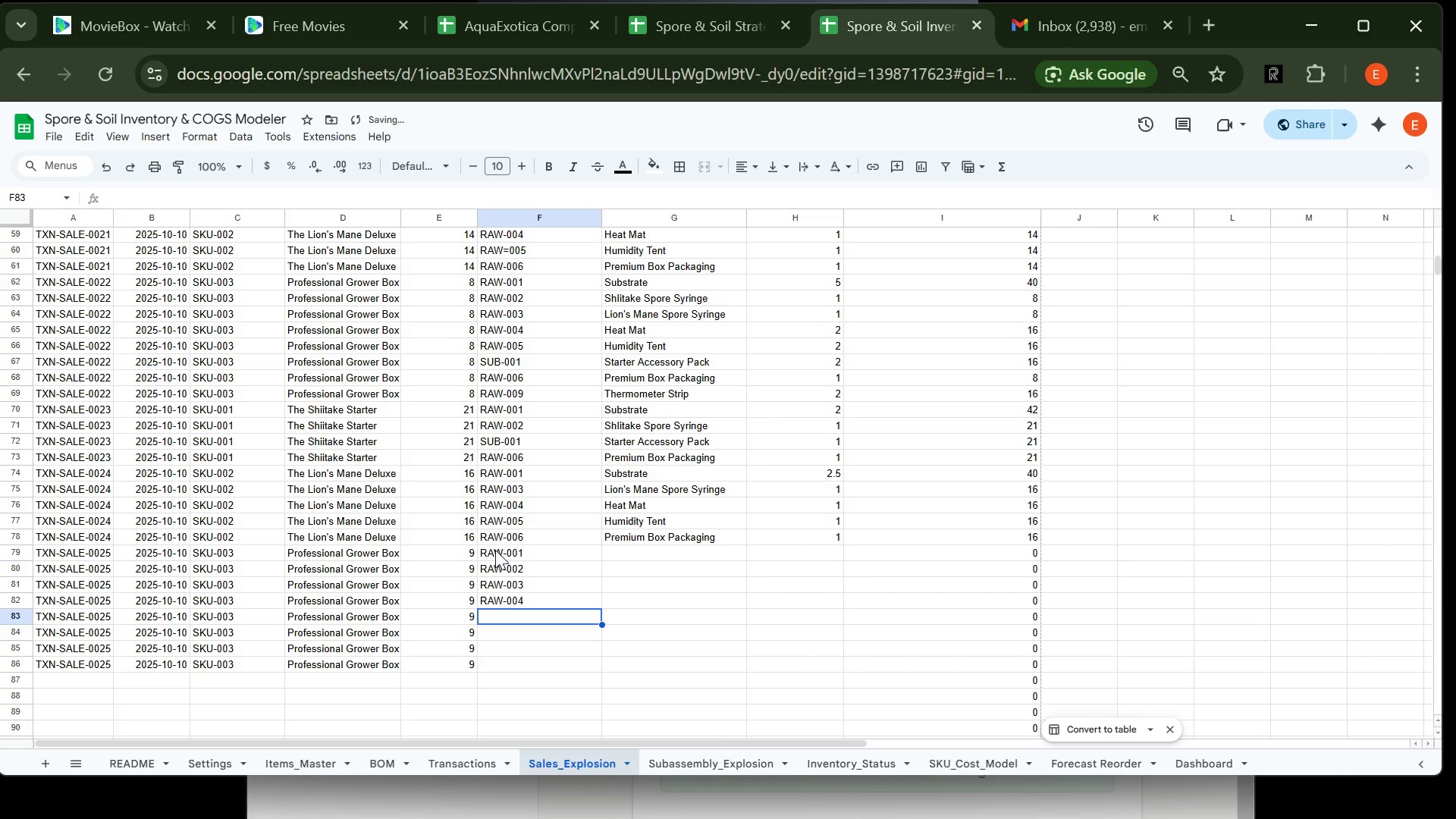 
type(RAW-005)
 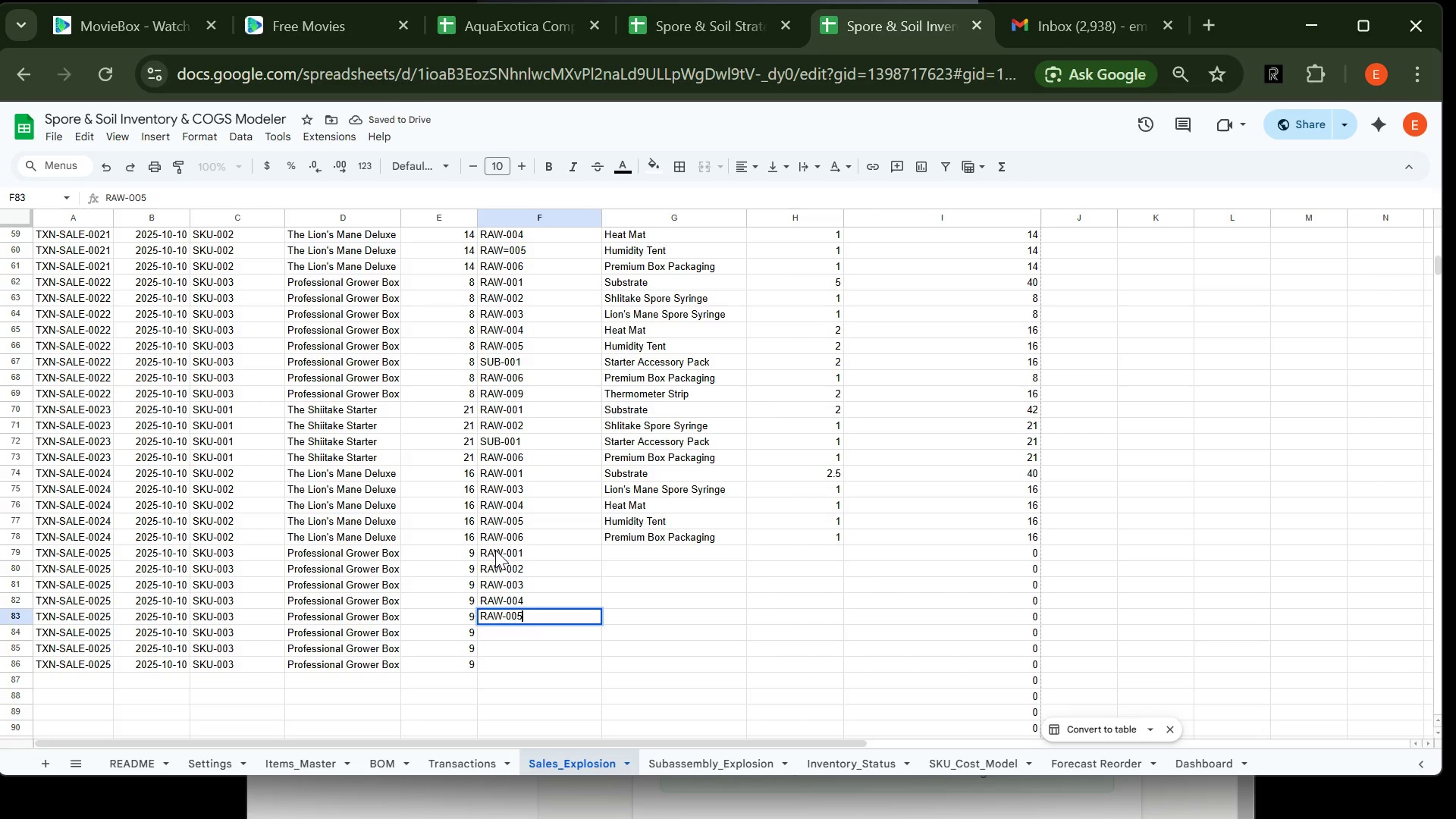 
key(Enter)
 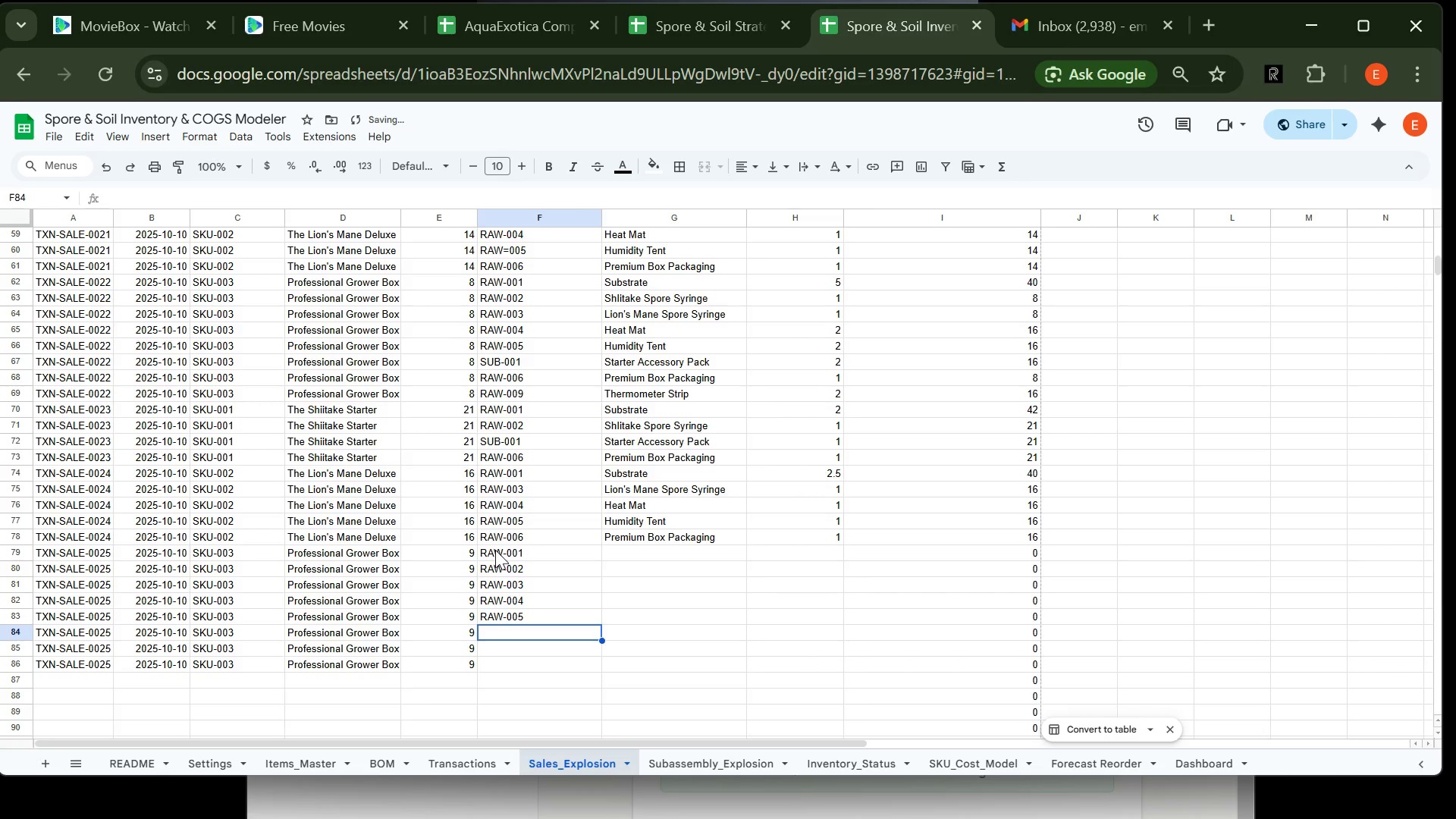 
key(Shift+S)
 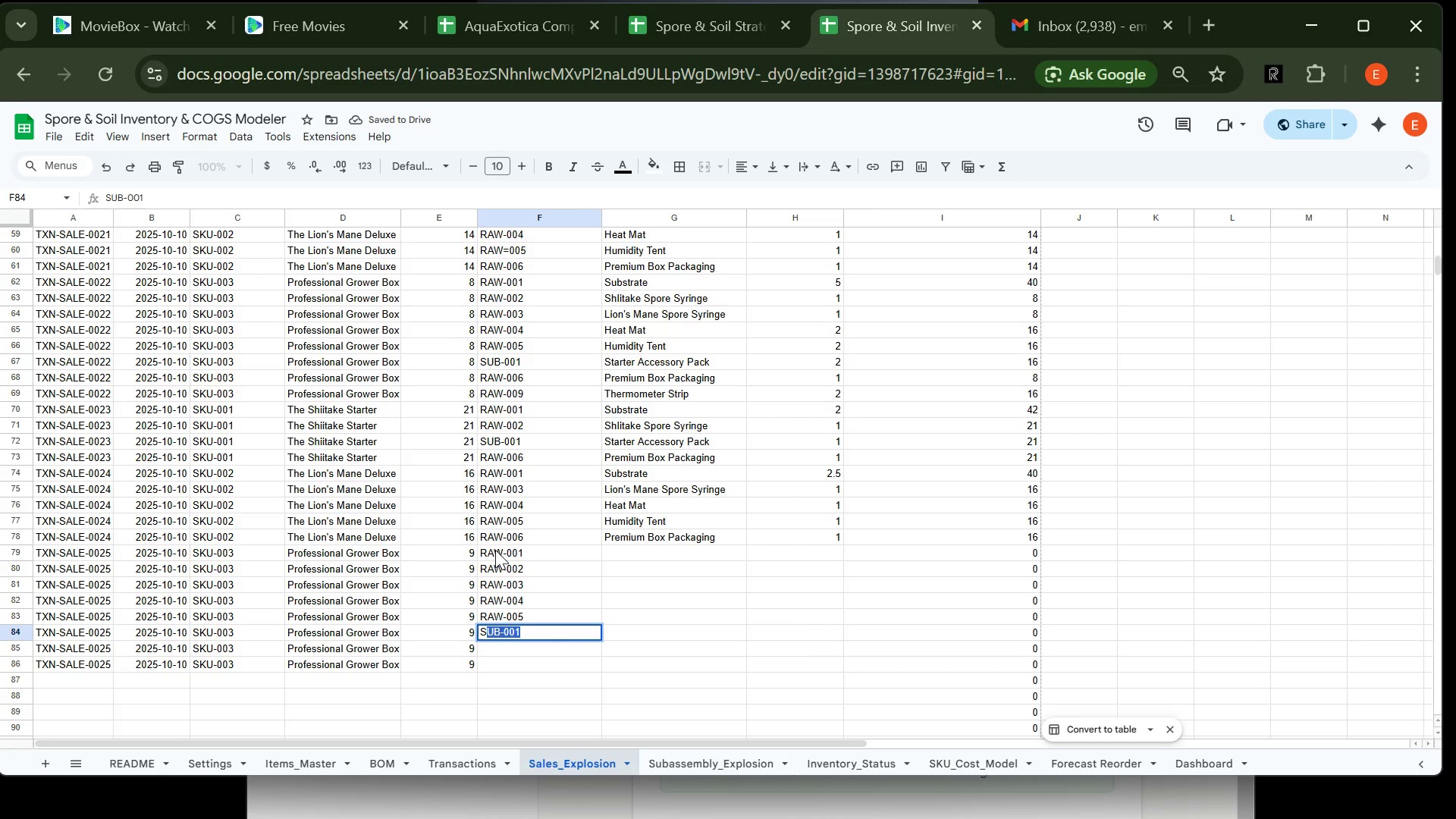 
key(Tab)
 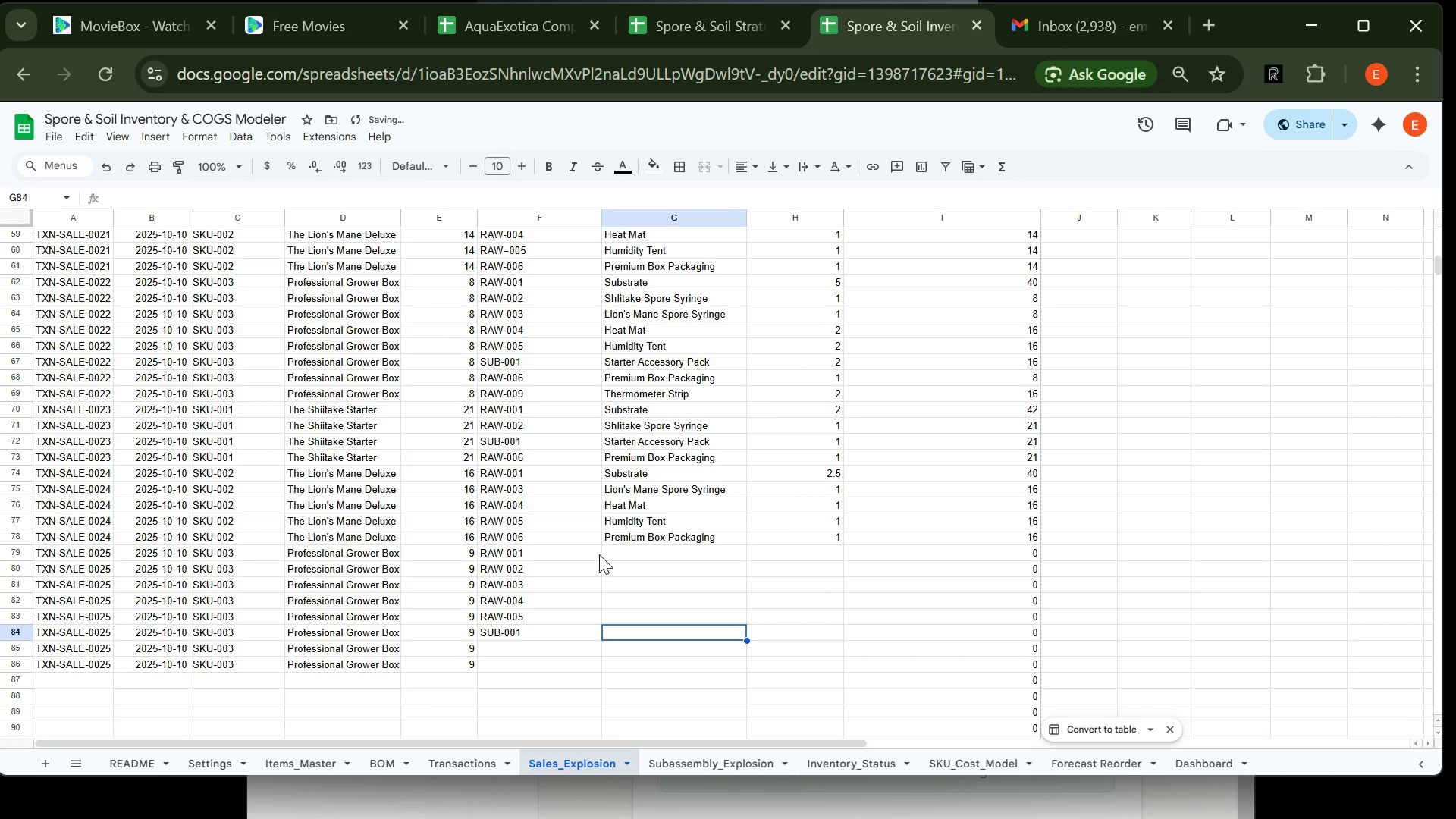 
left_click([617, 555])
 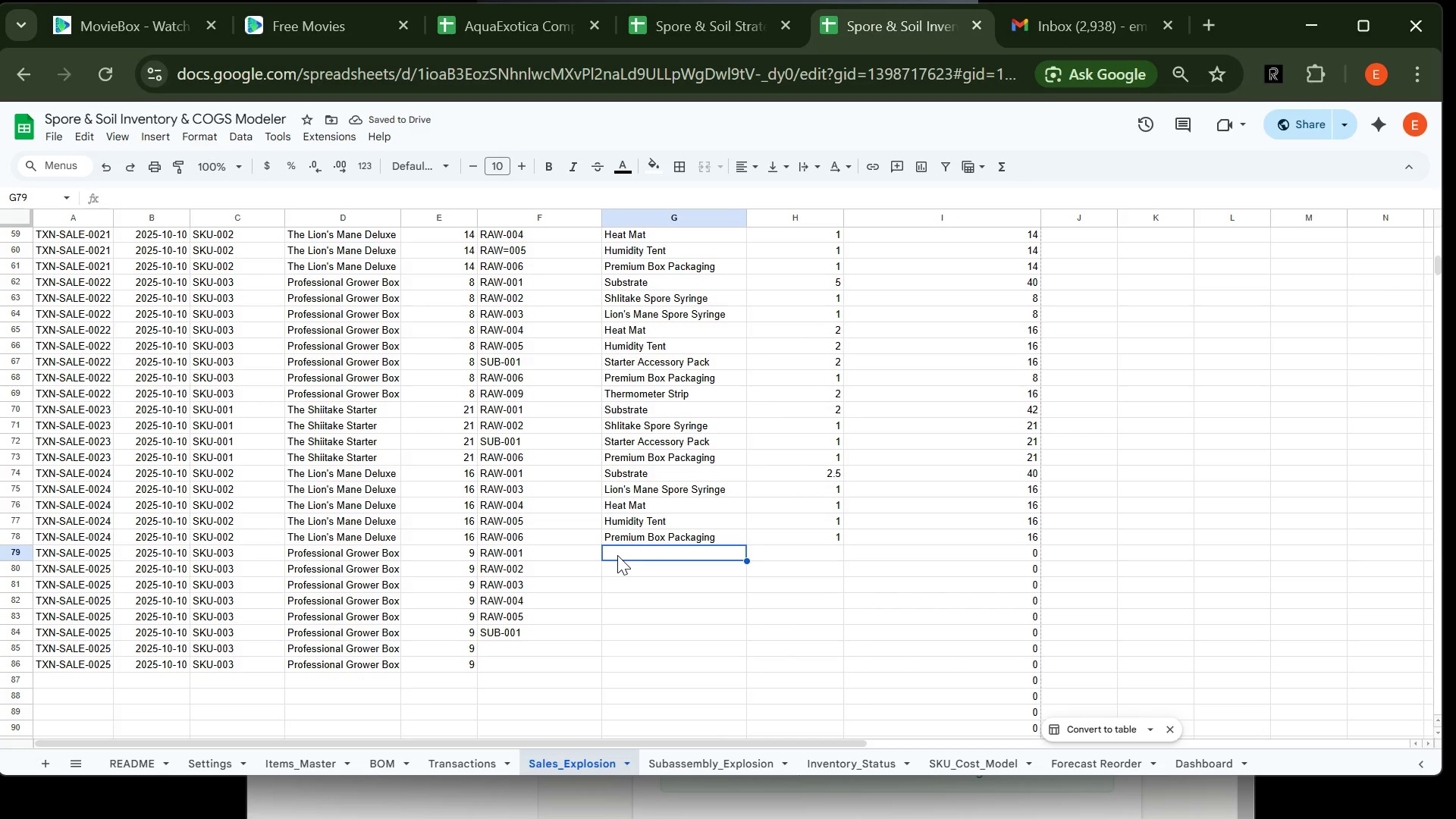 
type(SUb)
key(Tab)
type(5)
 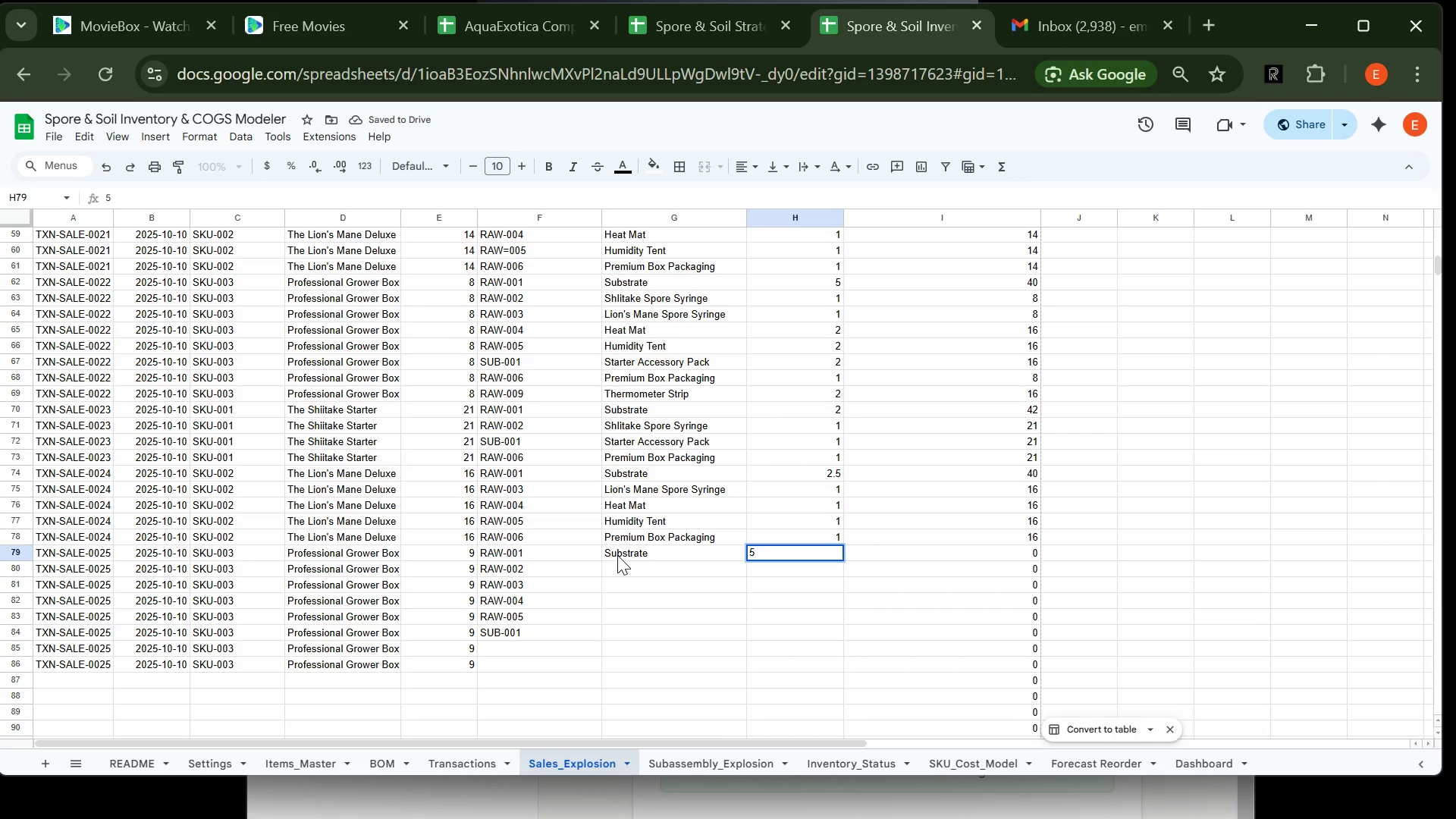 
key(Enter)
 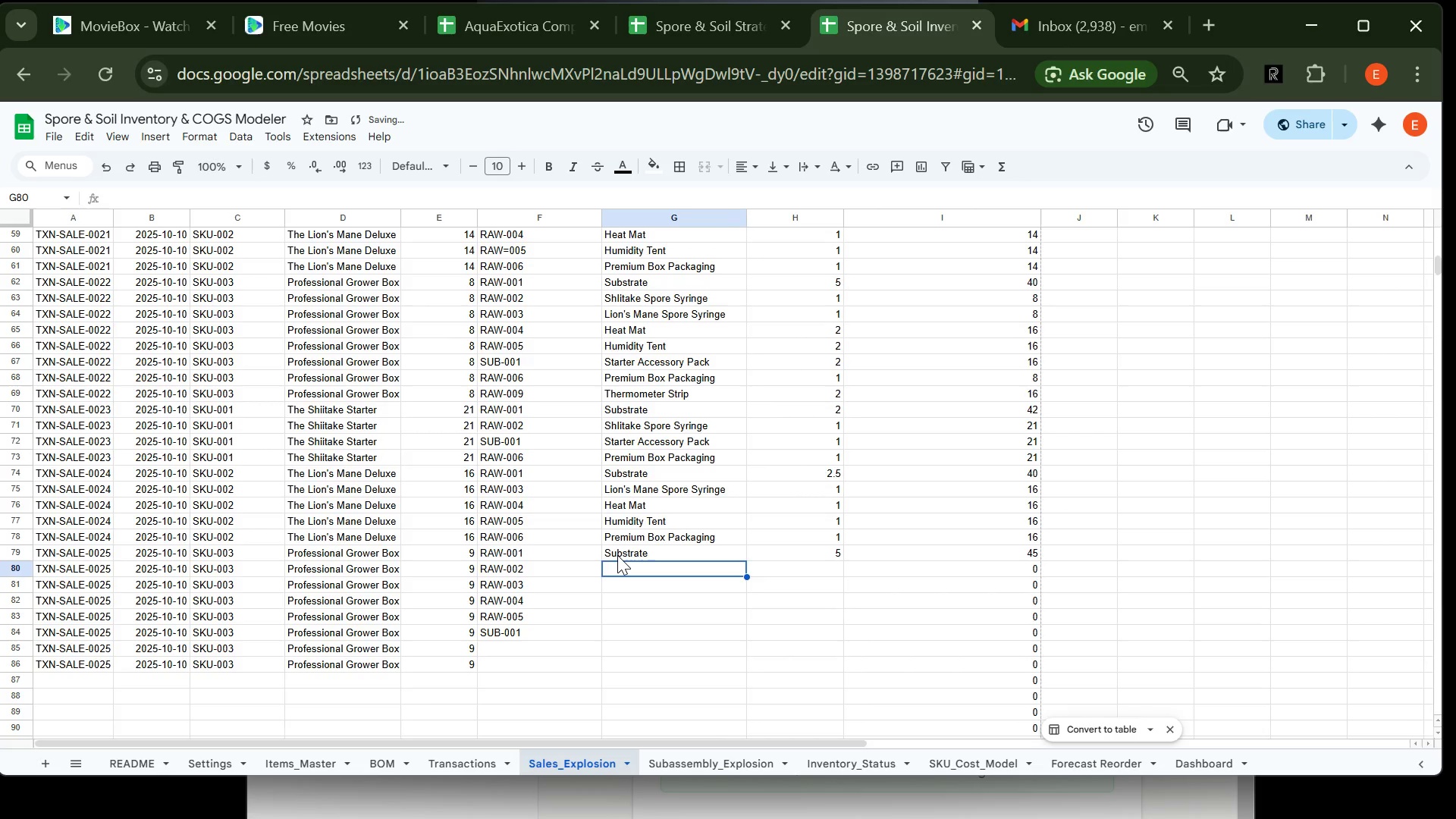 
type(Shii)
key(Tab)
type(1)
 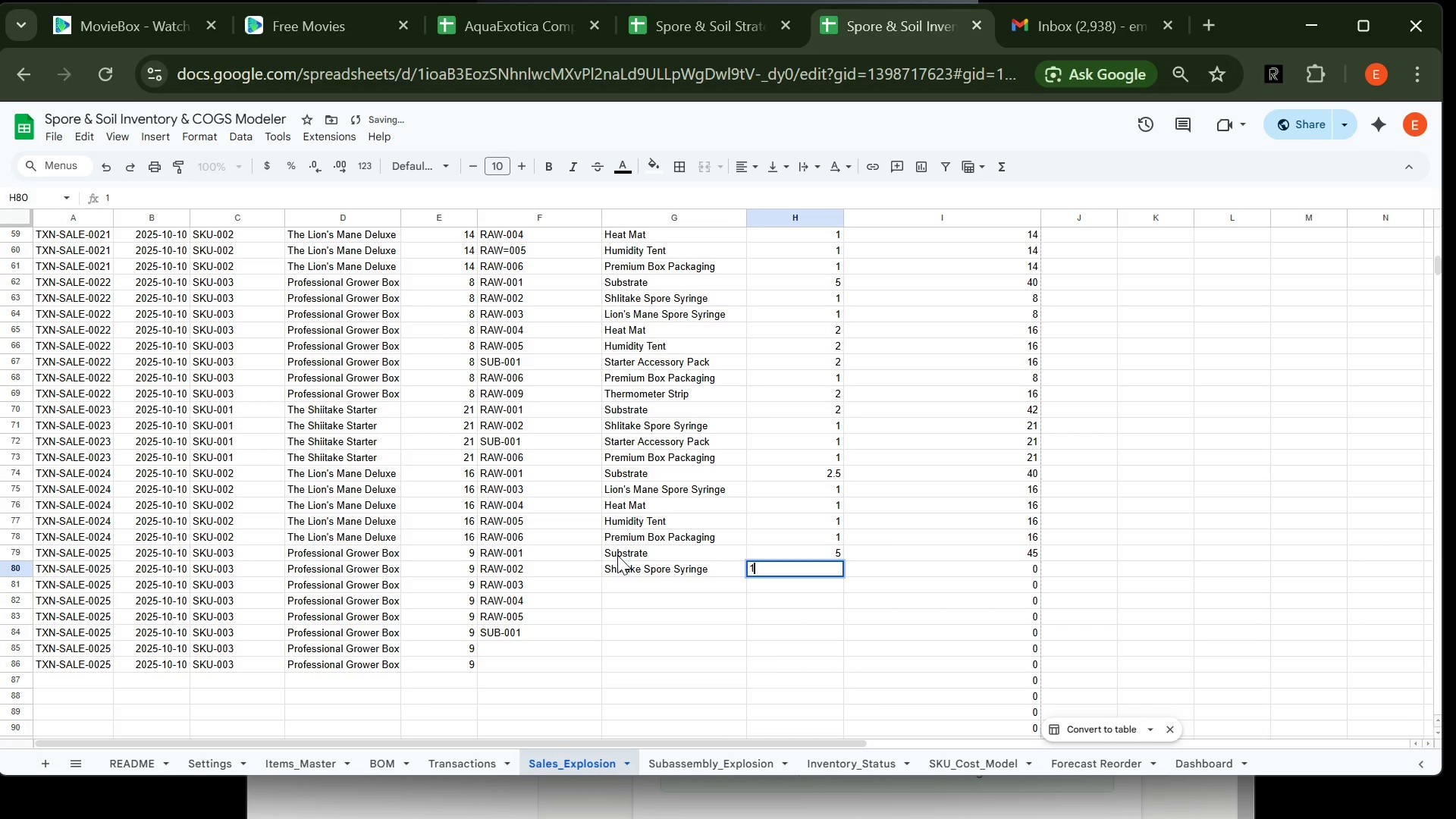 
key(Enter)
 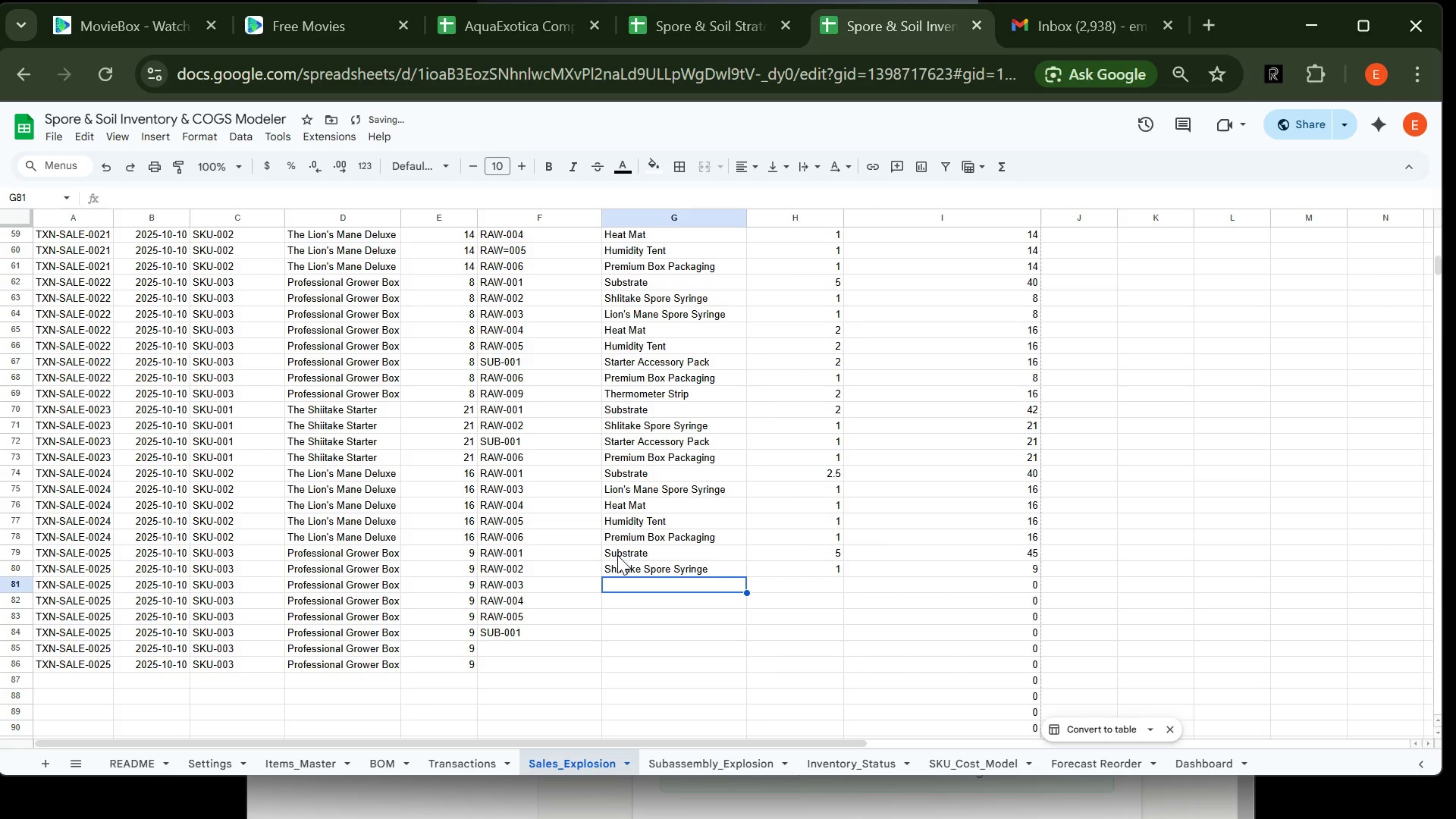 
type(Lio)
key(Tab)
type(1)
 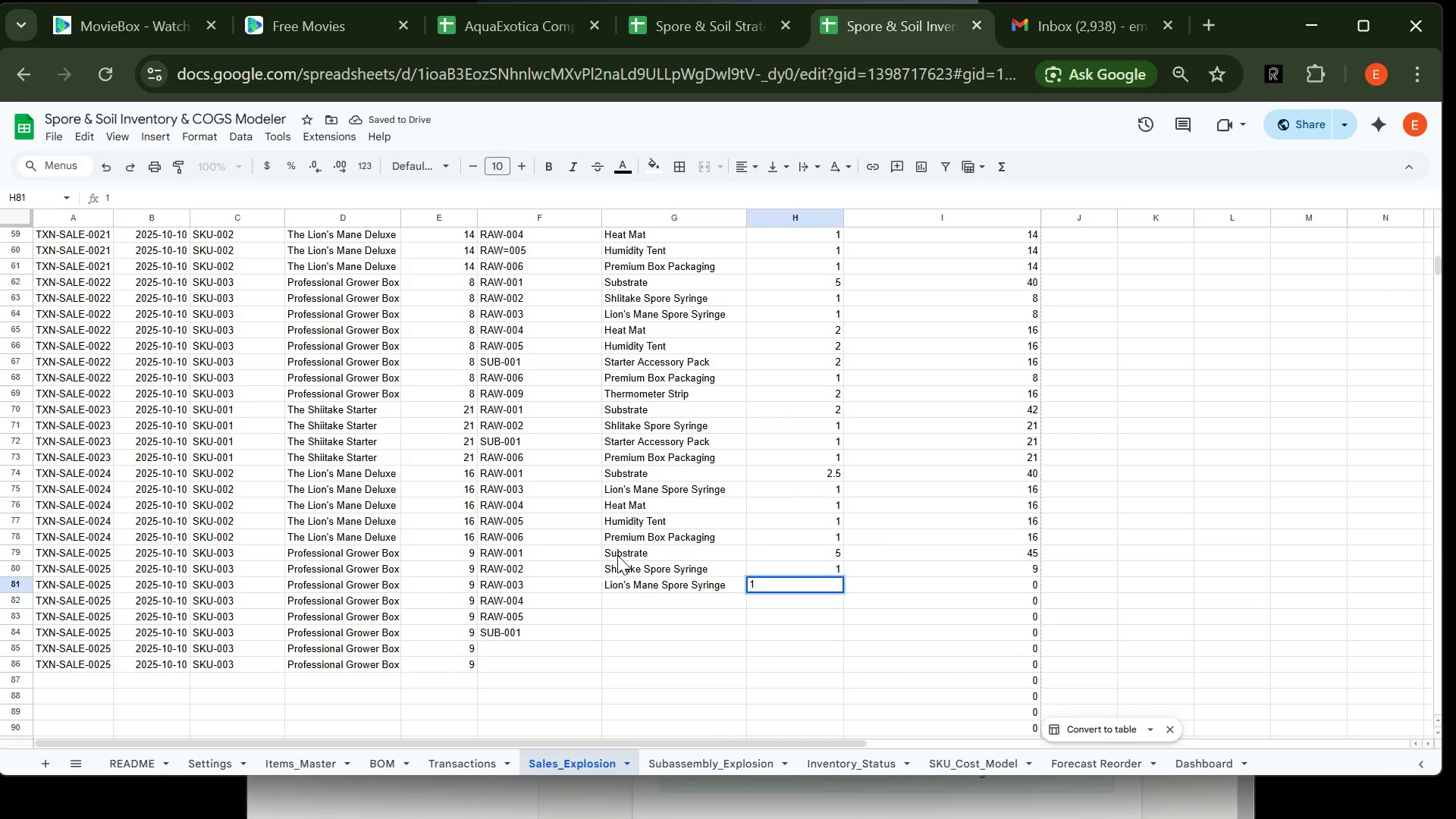 
key(Enter)
 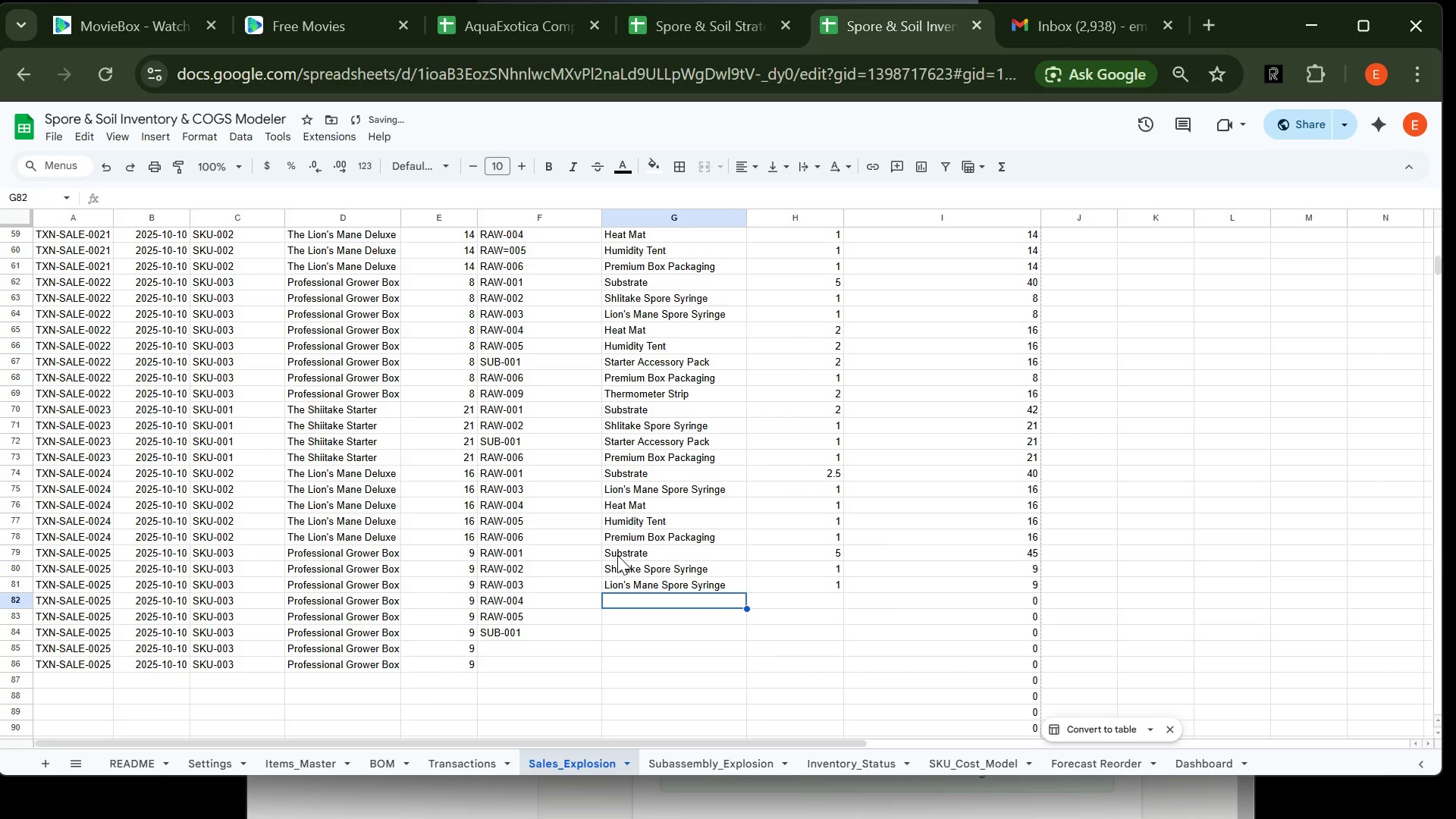 
type(Hea)
key(Tab)
type(2)
 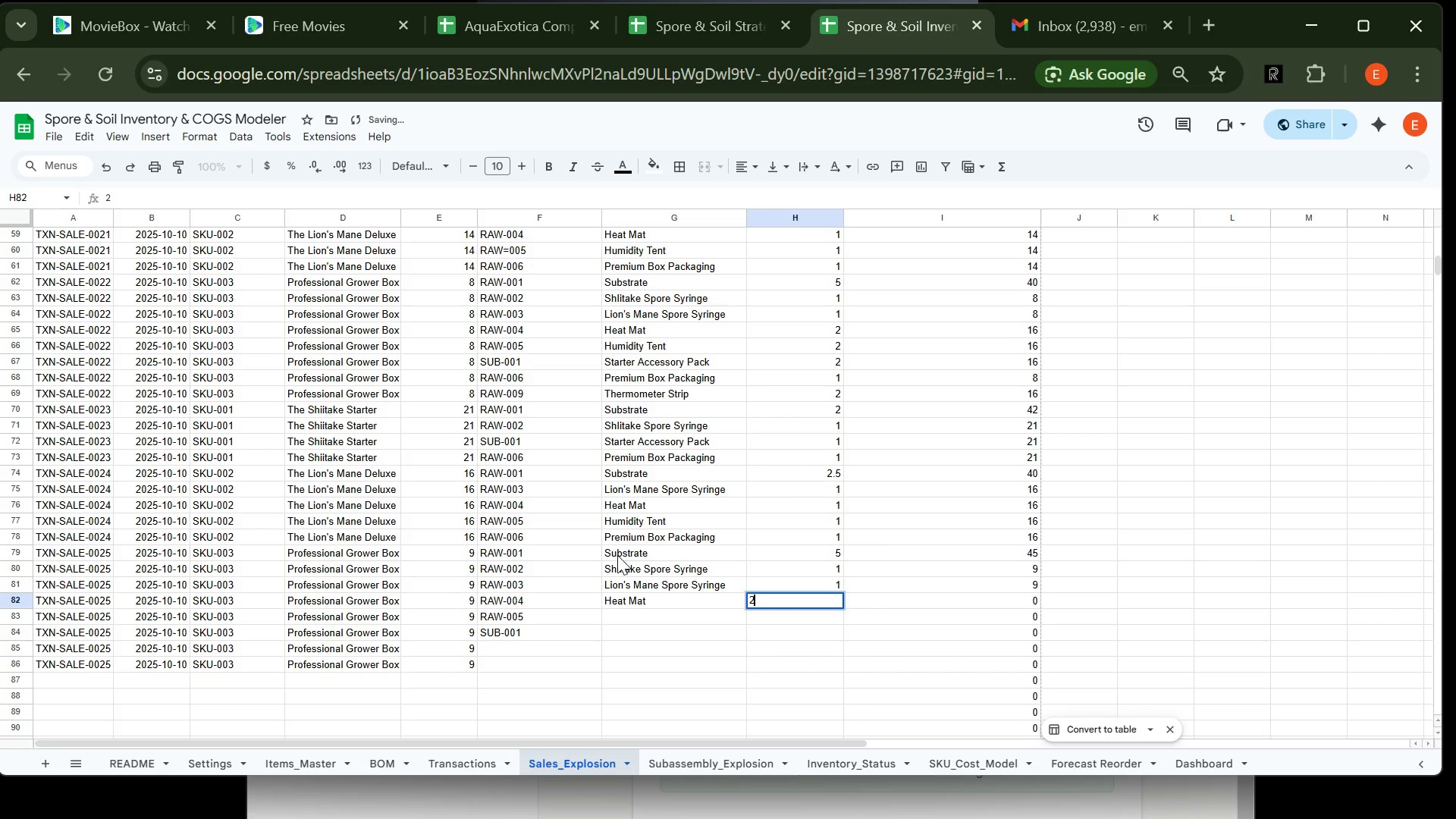 
key(Enter)
 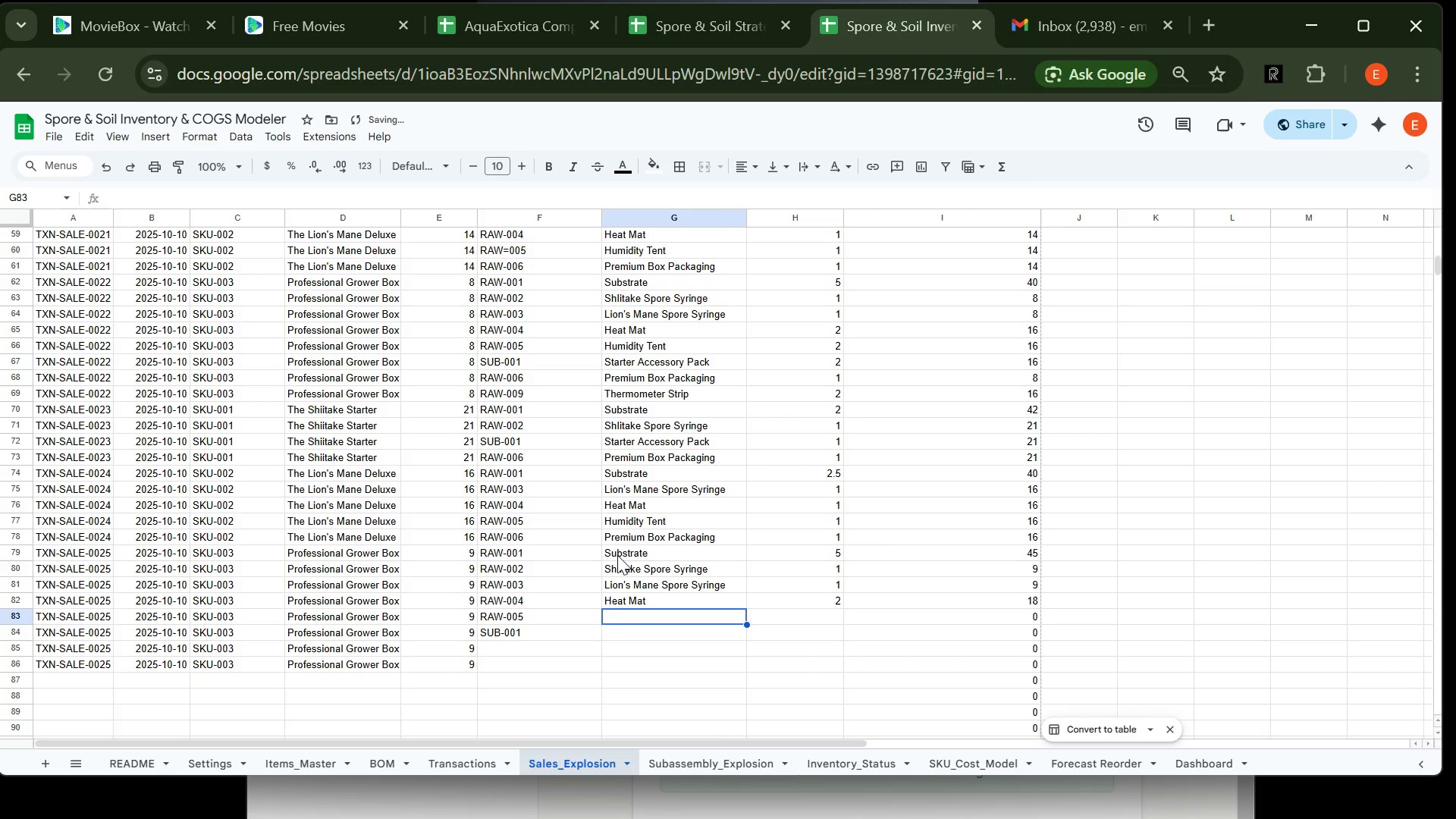 
type(Hum)
key(Tab)
type(2)
 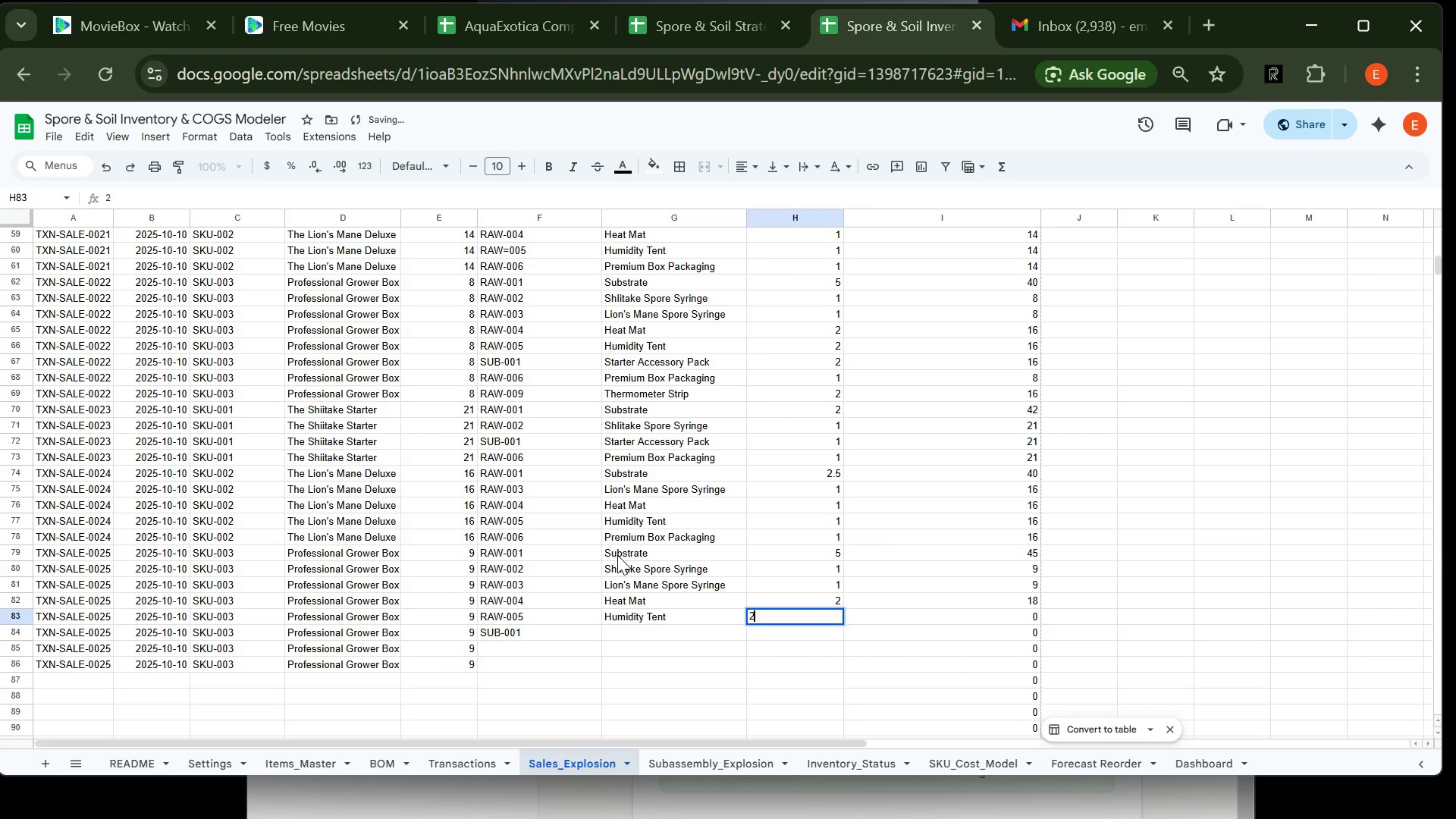 
key(Enter)
 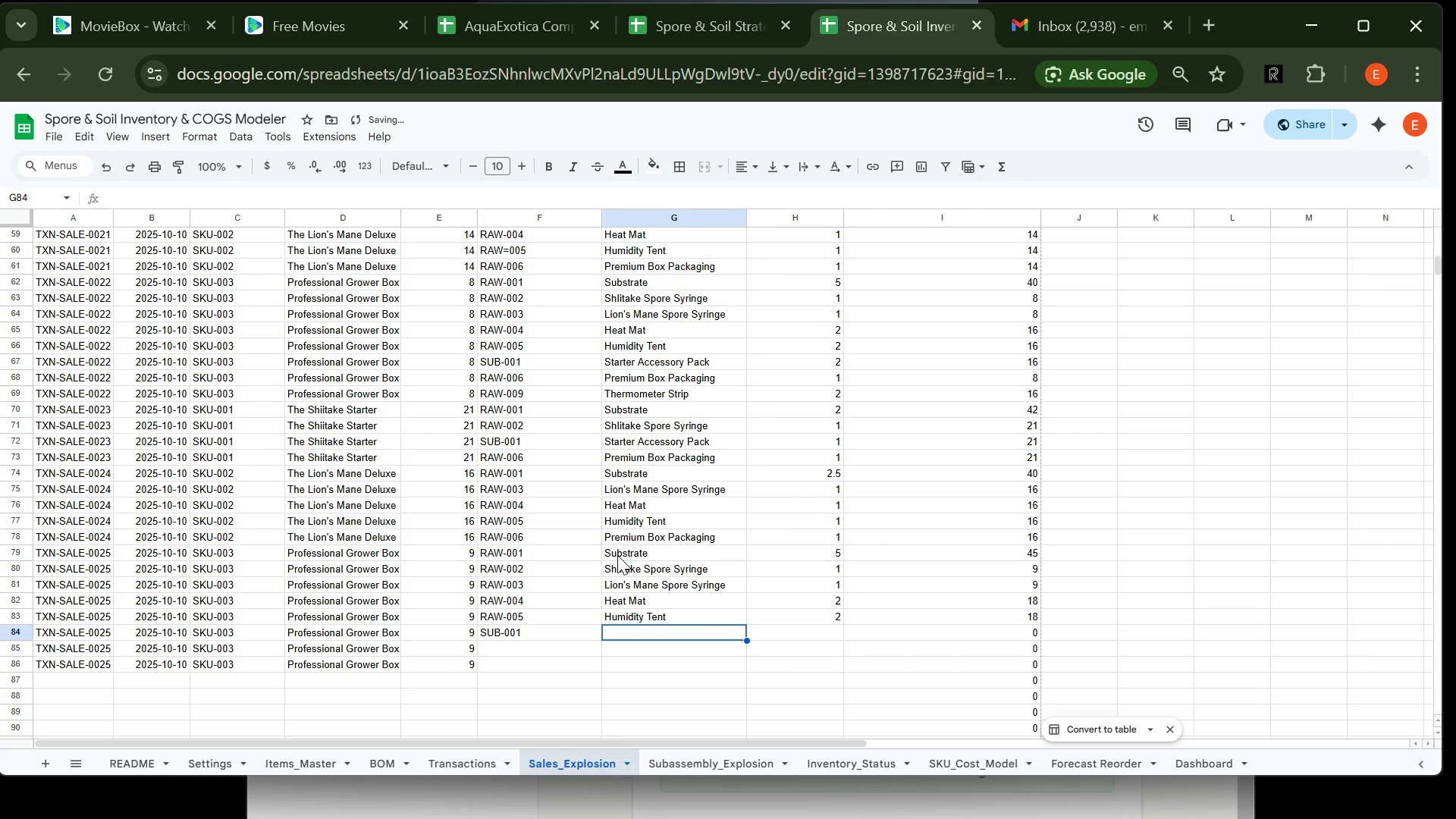 
type(Sta)
key(Tab)
 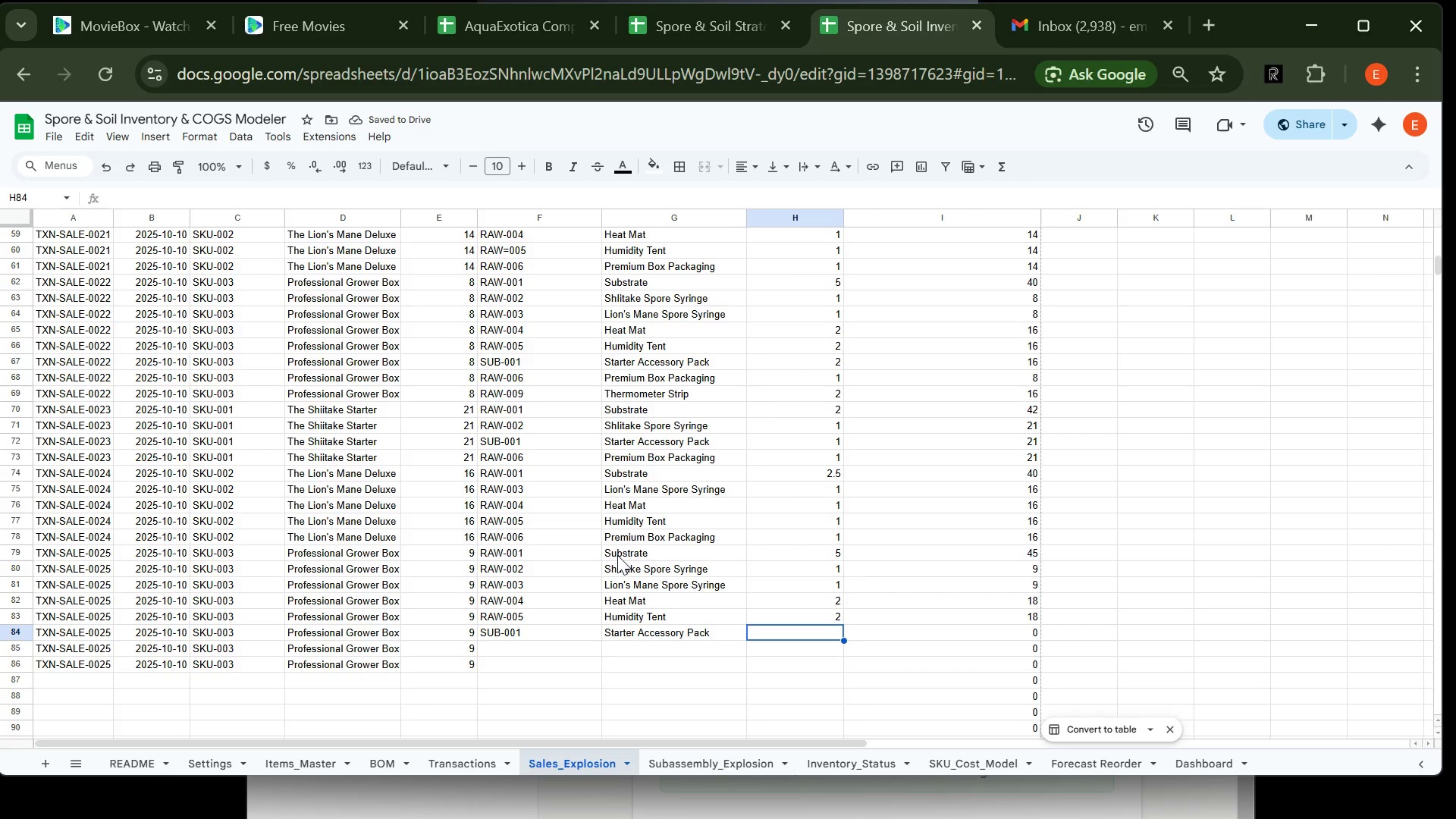 
wait(5.89)
 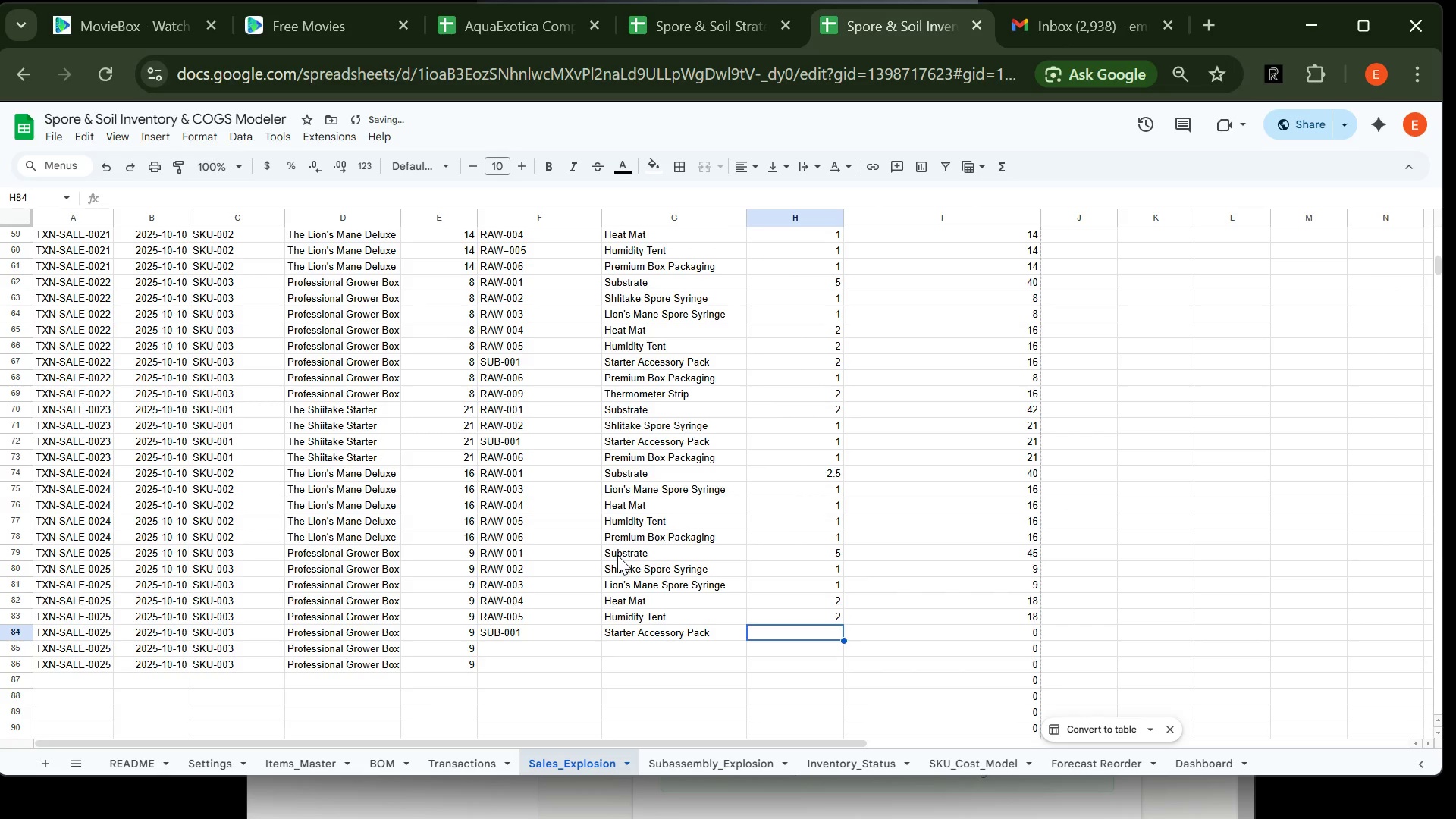 
key(2)
 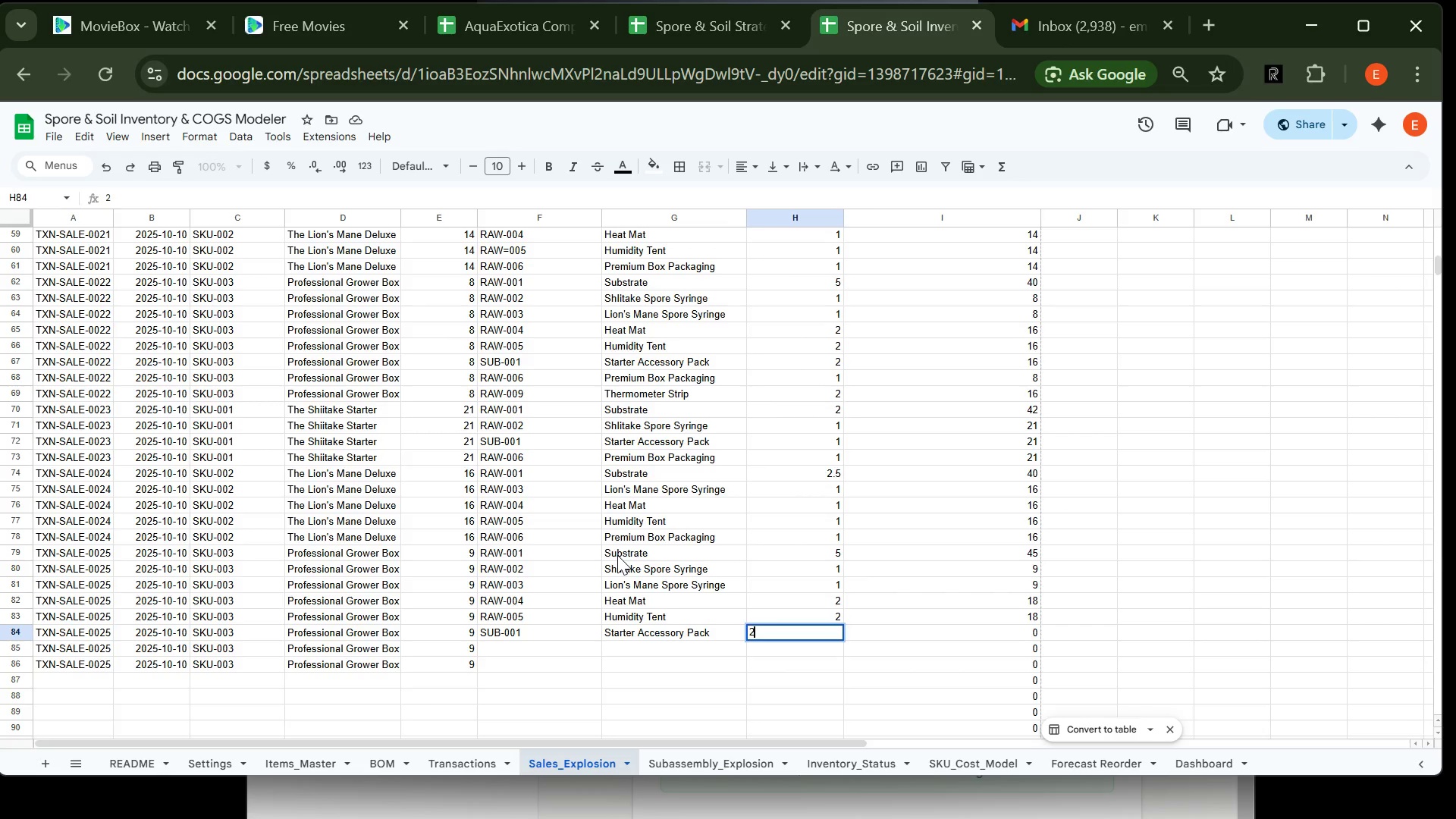 
key(Enter)
 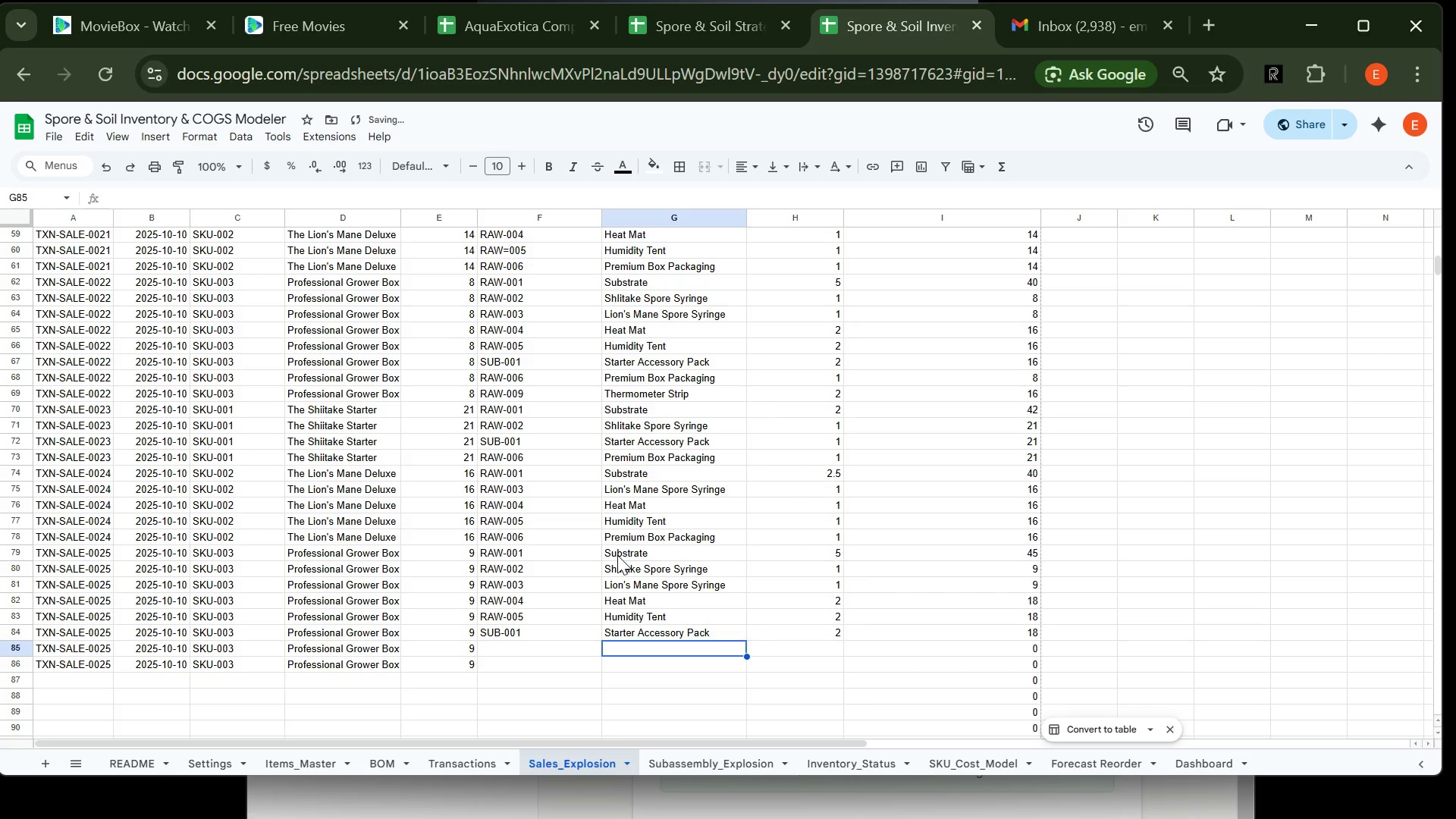 
key(ArrowLeft)
 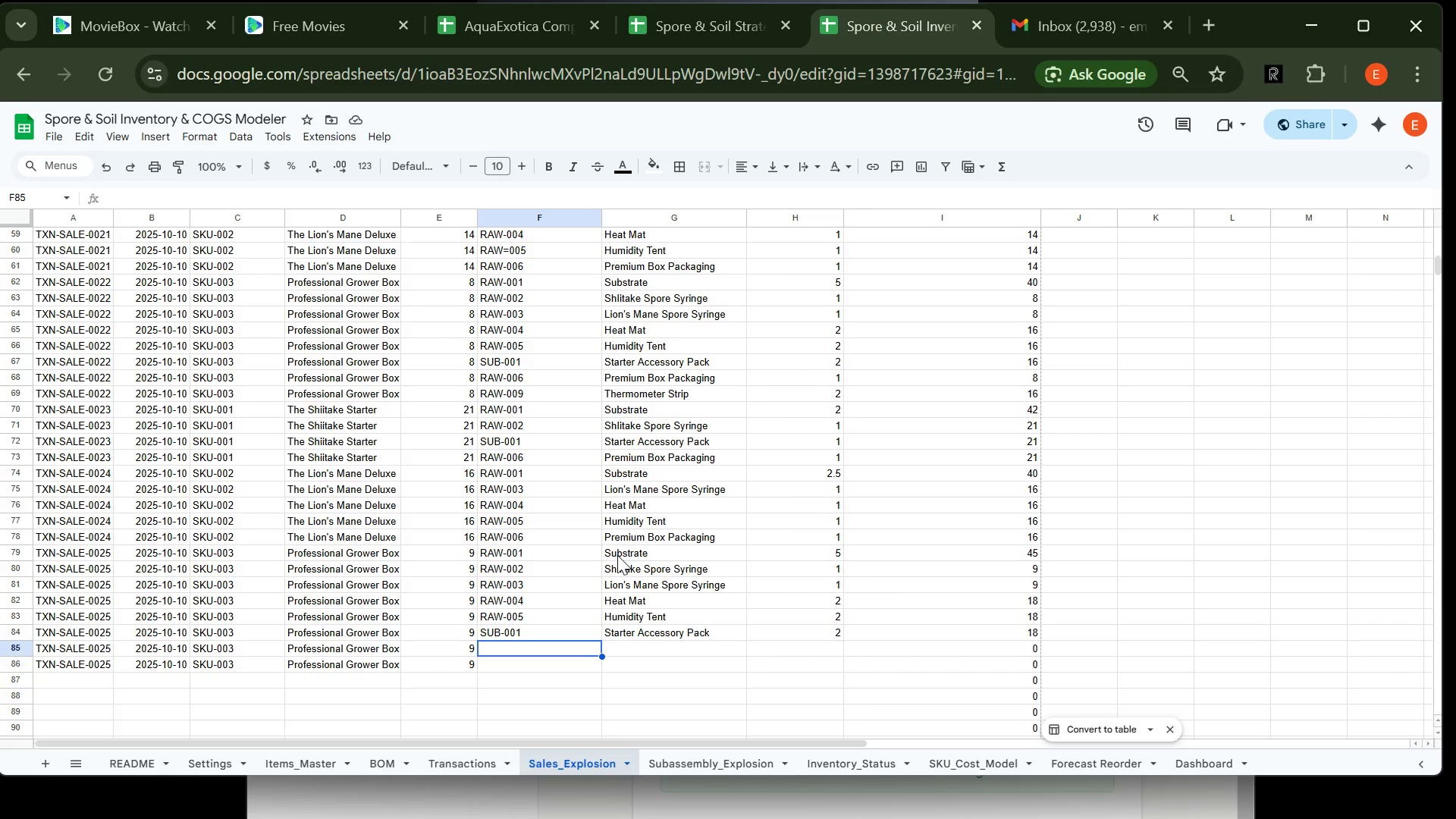 
wait(5.64)
 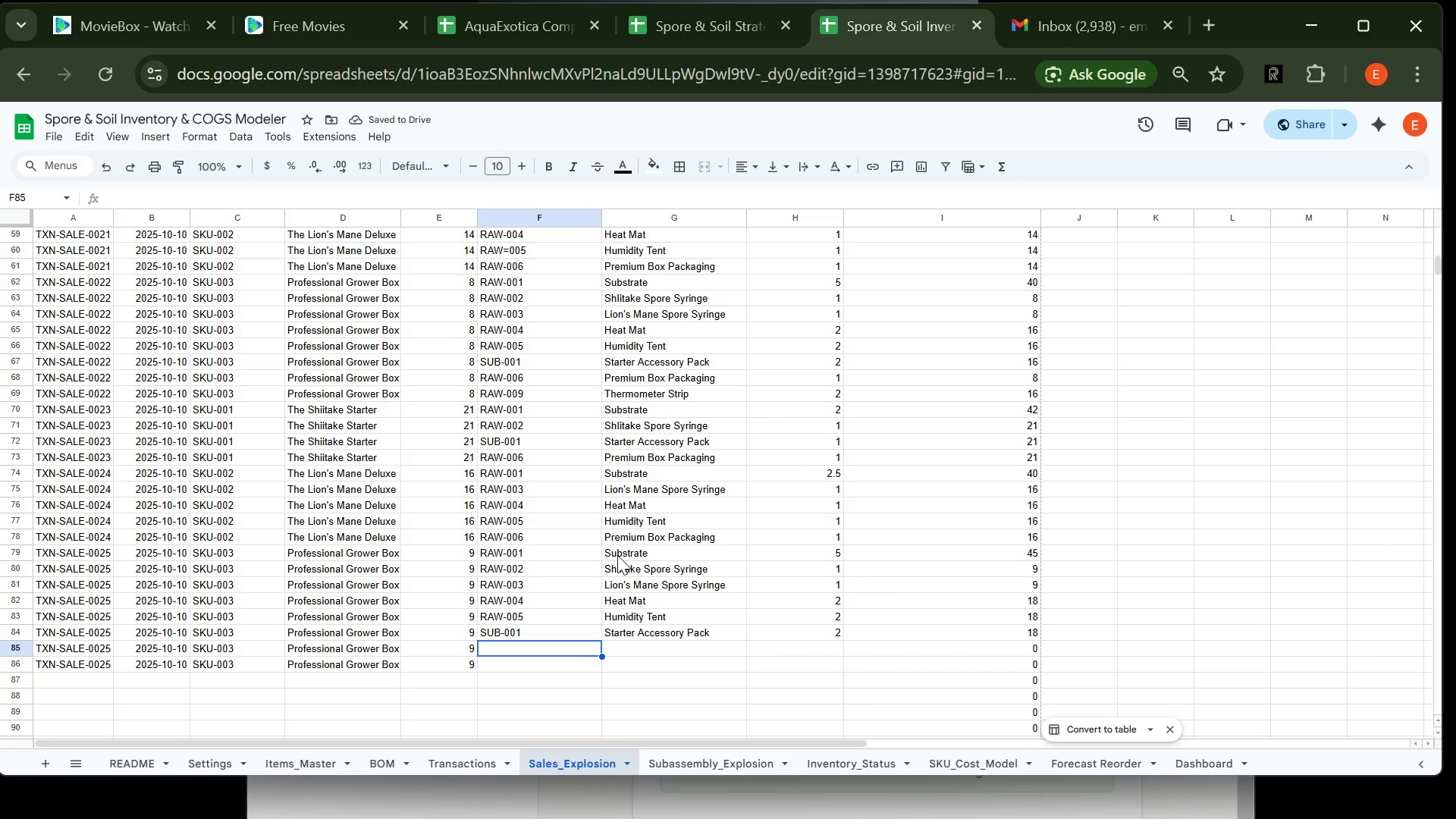 
type(Ra)
key(Backspace)
type(AW-006)
key(Tab)
type(Pre)
key(Tab)
type(1)
 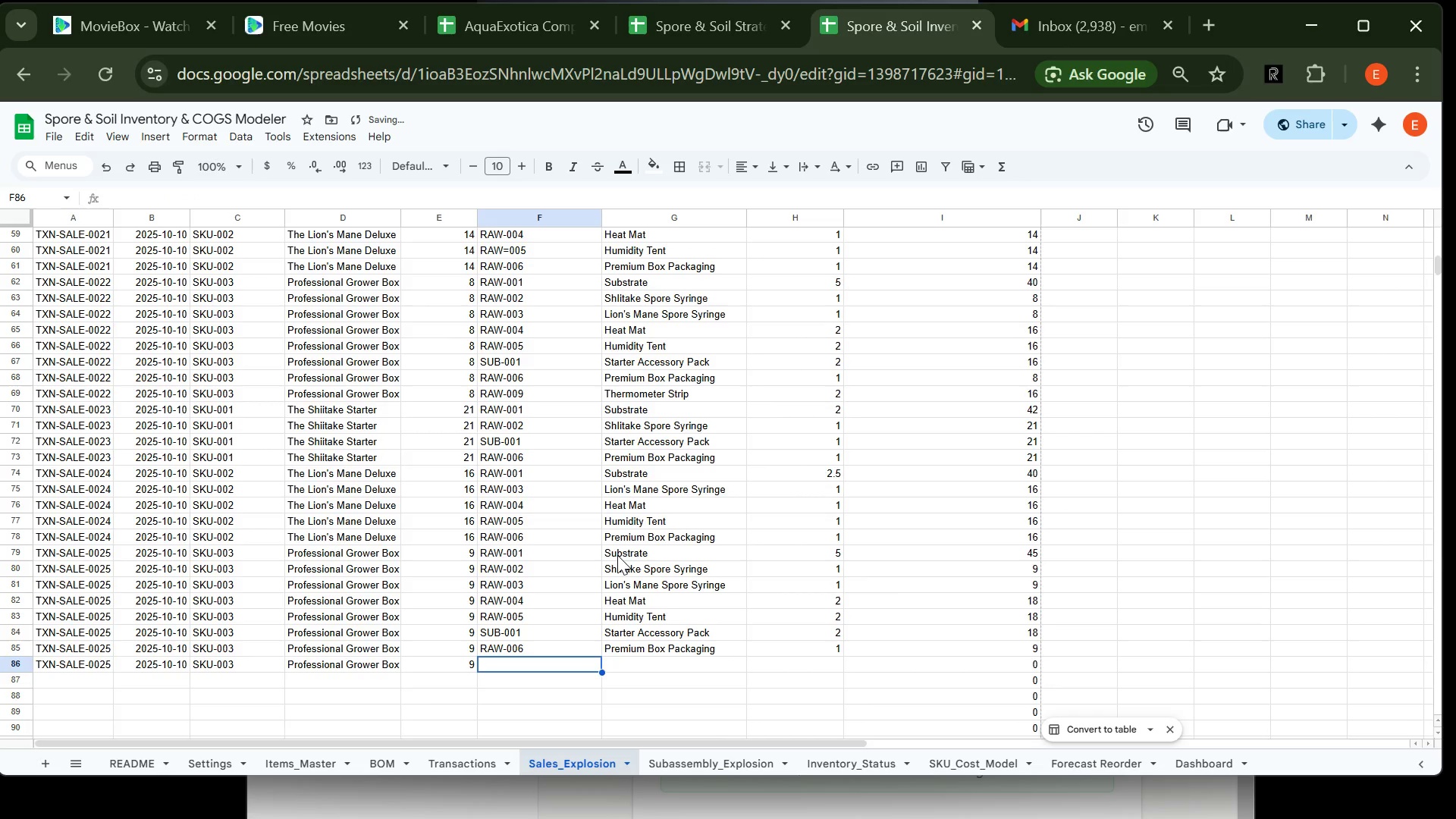 
 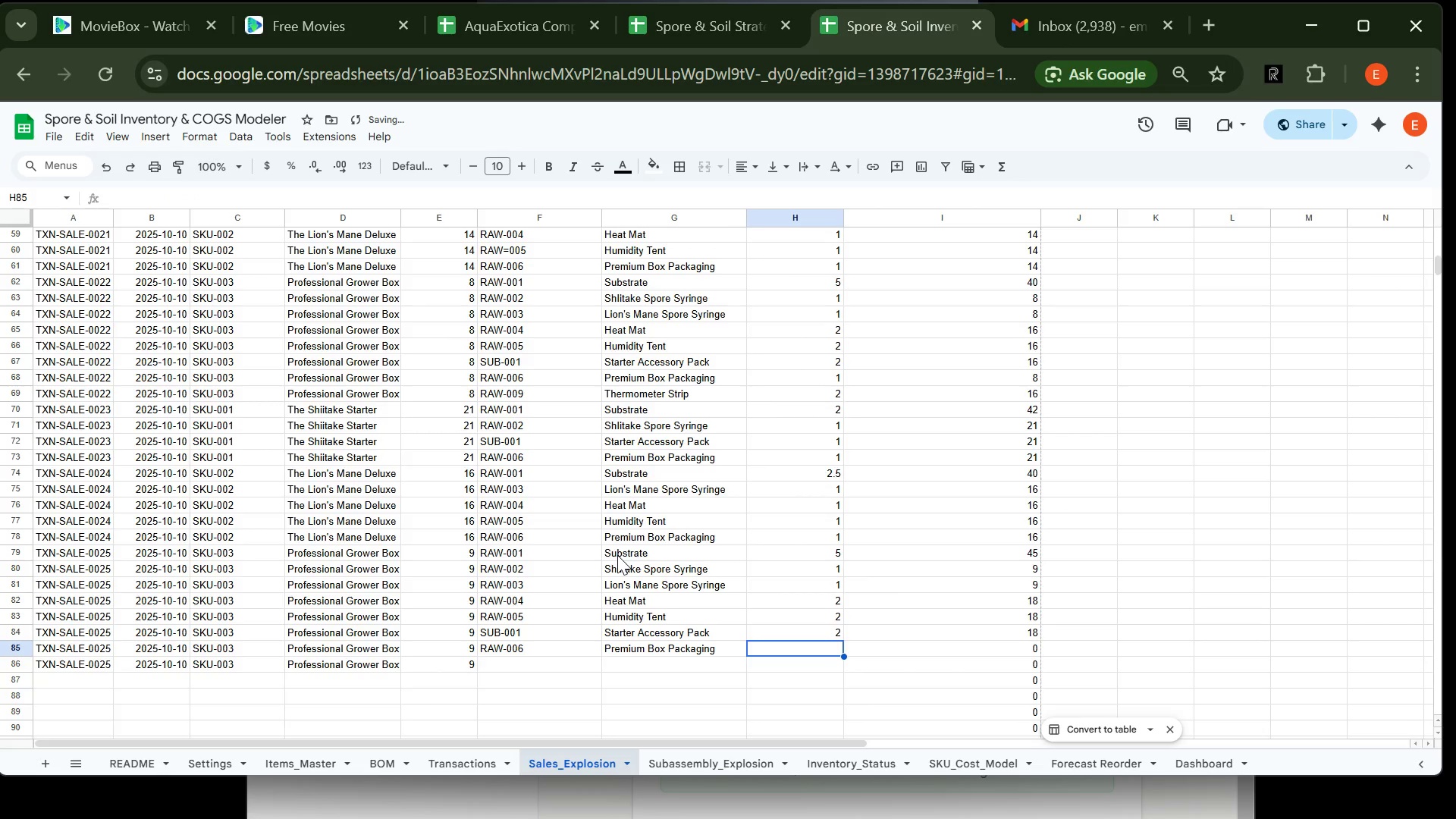 
key(Enter)
 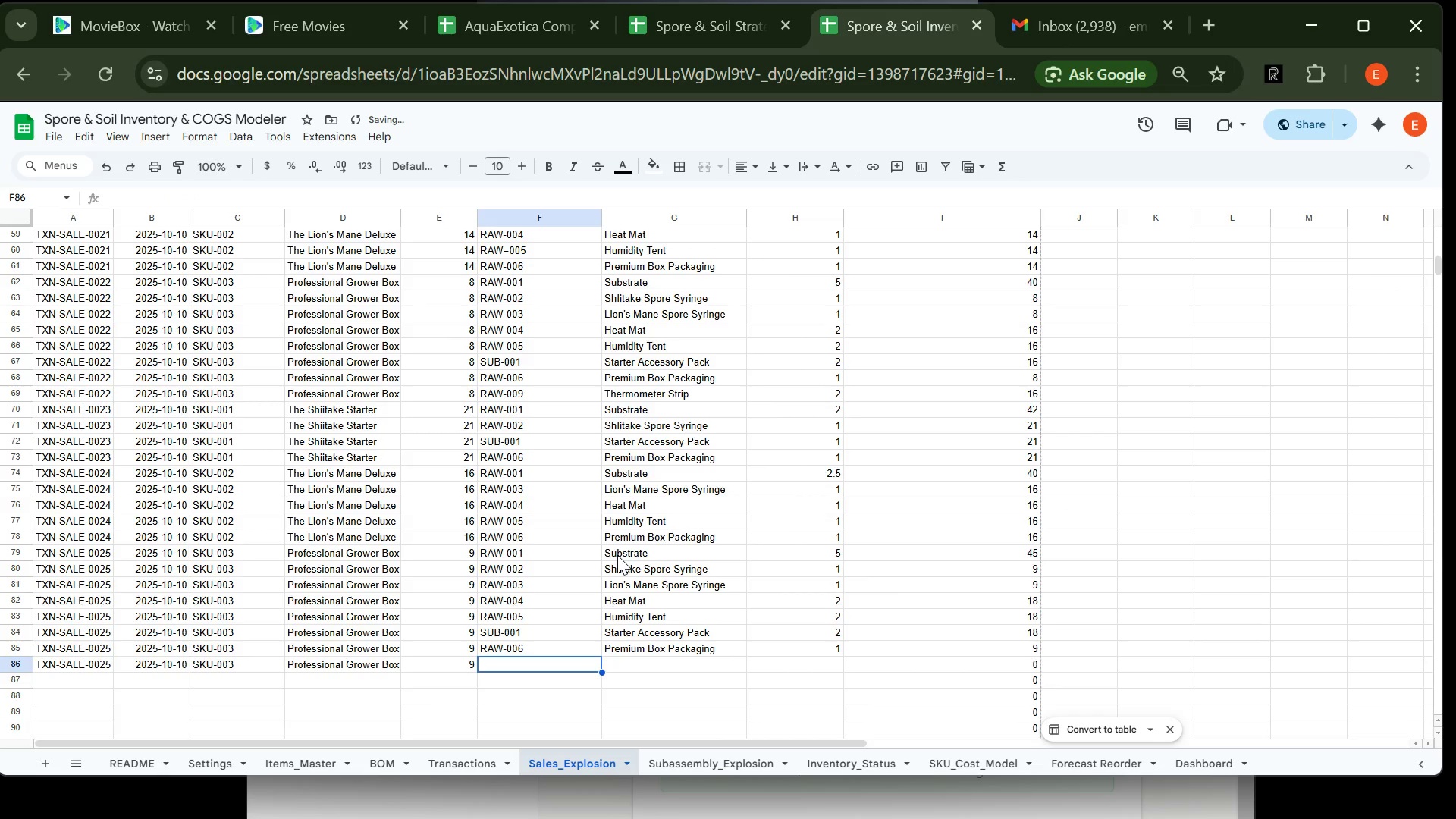 
type(RAW-009)
key(Tab)
type(Th)
key(Tab)
type(2)
 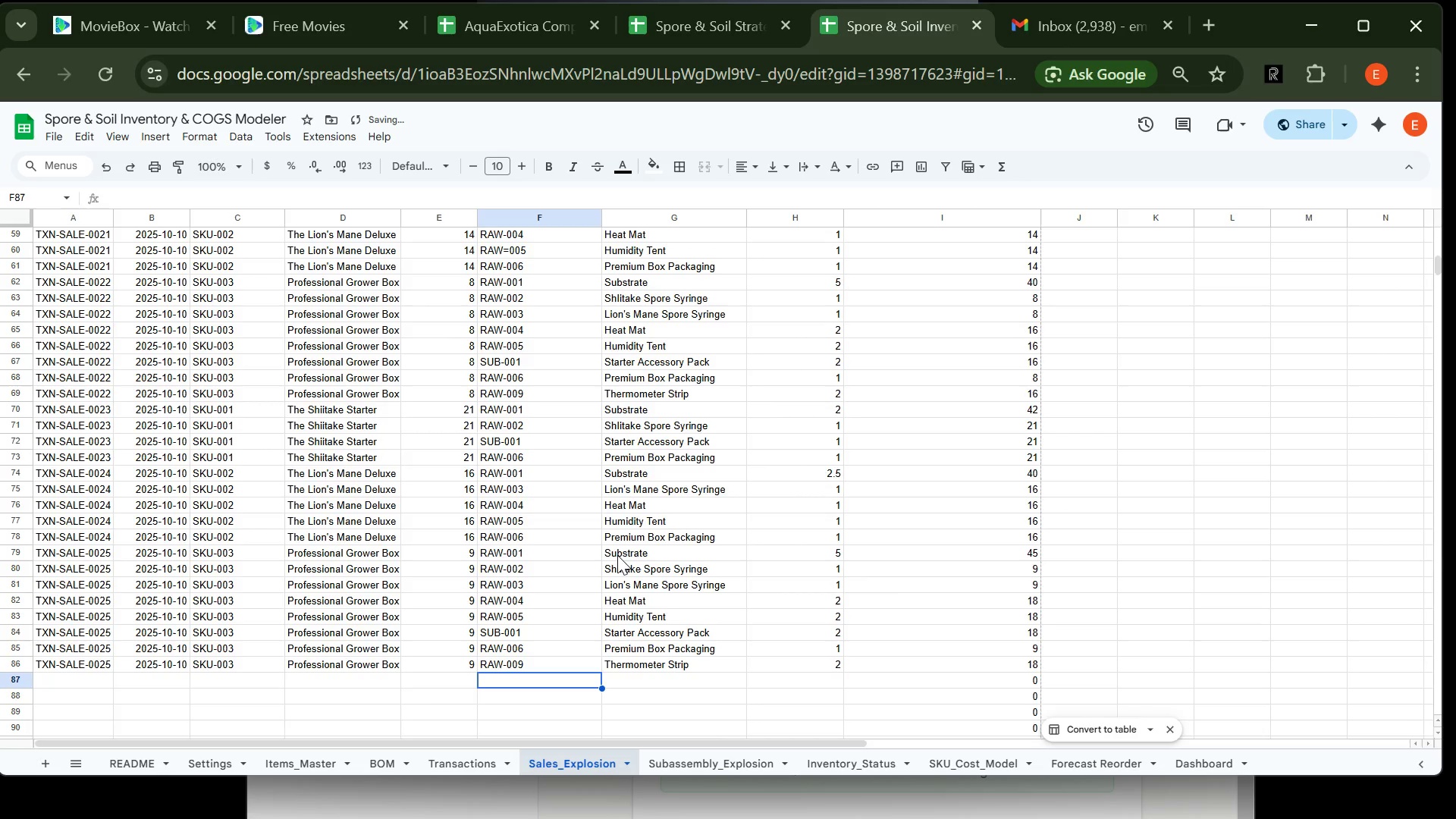 
 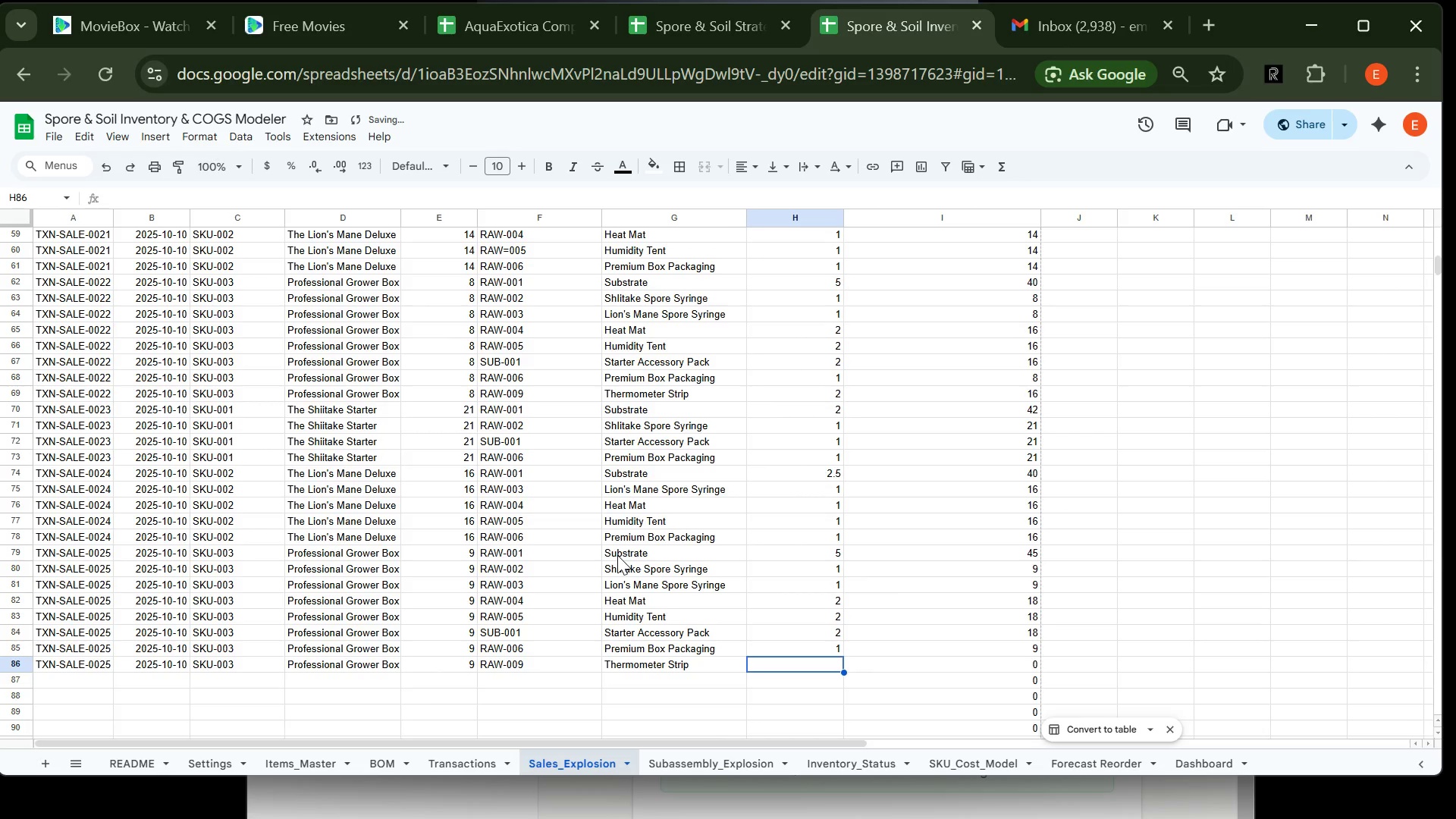 
key(Enter)
 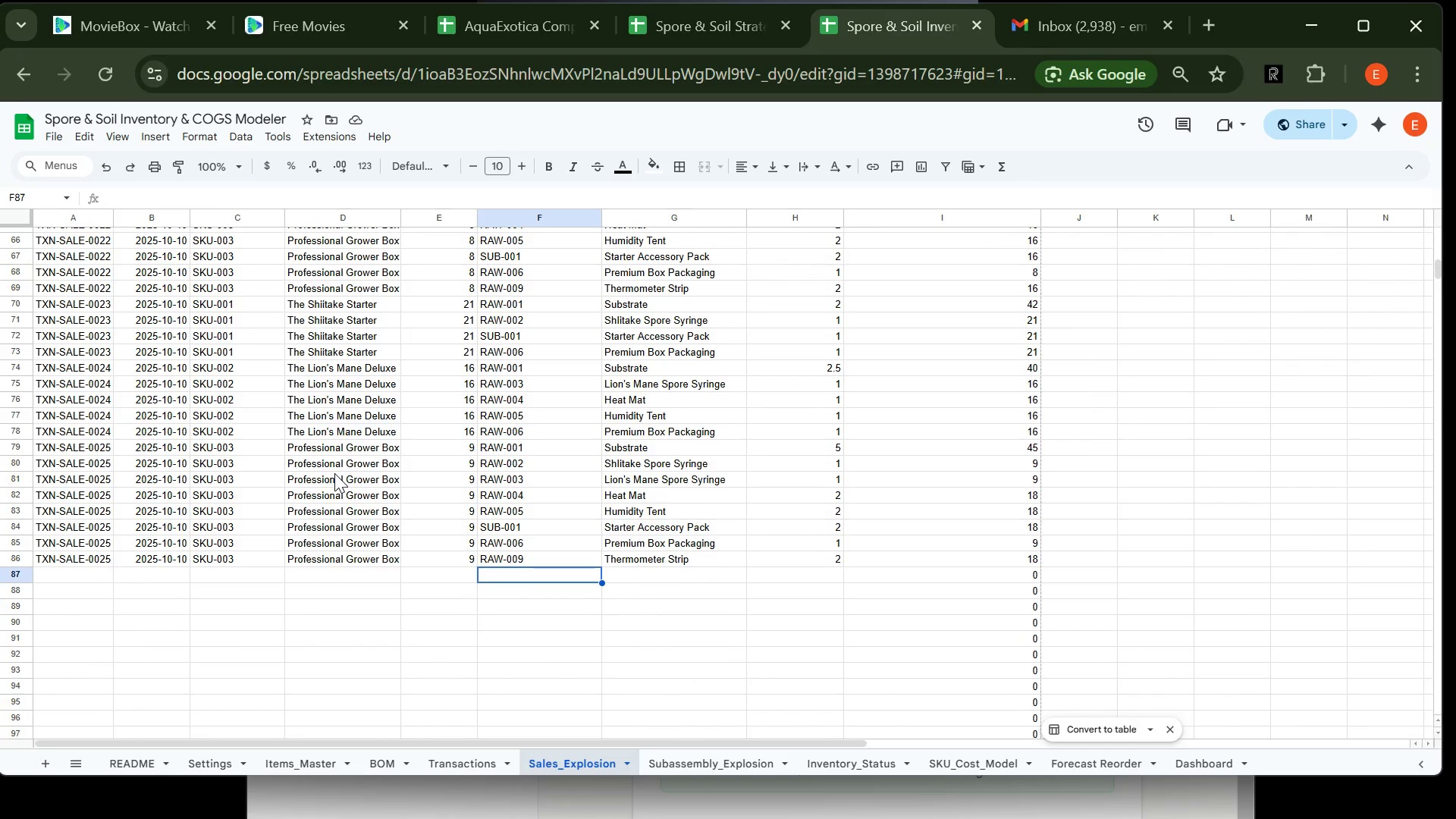 
wait(23.62)
 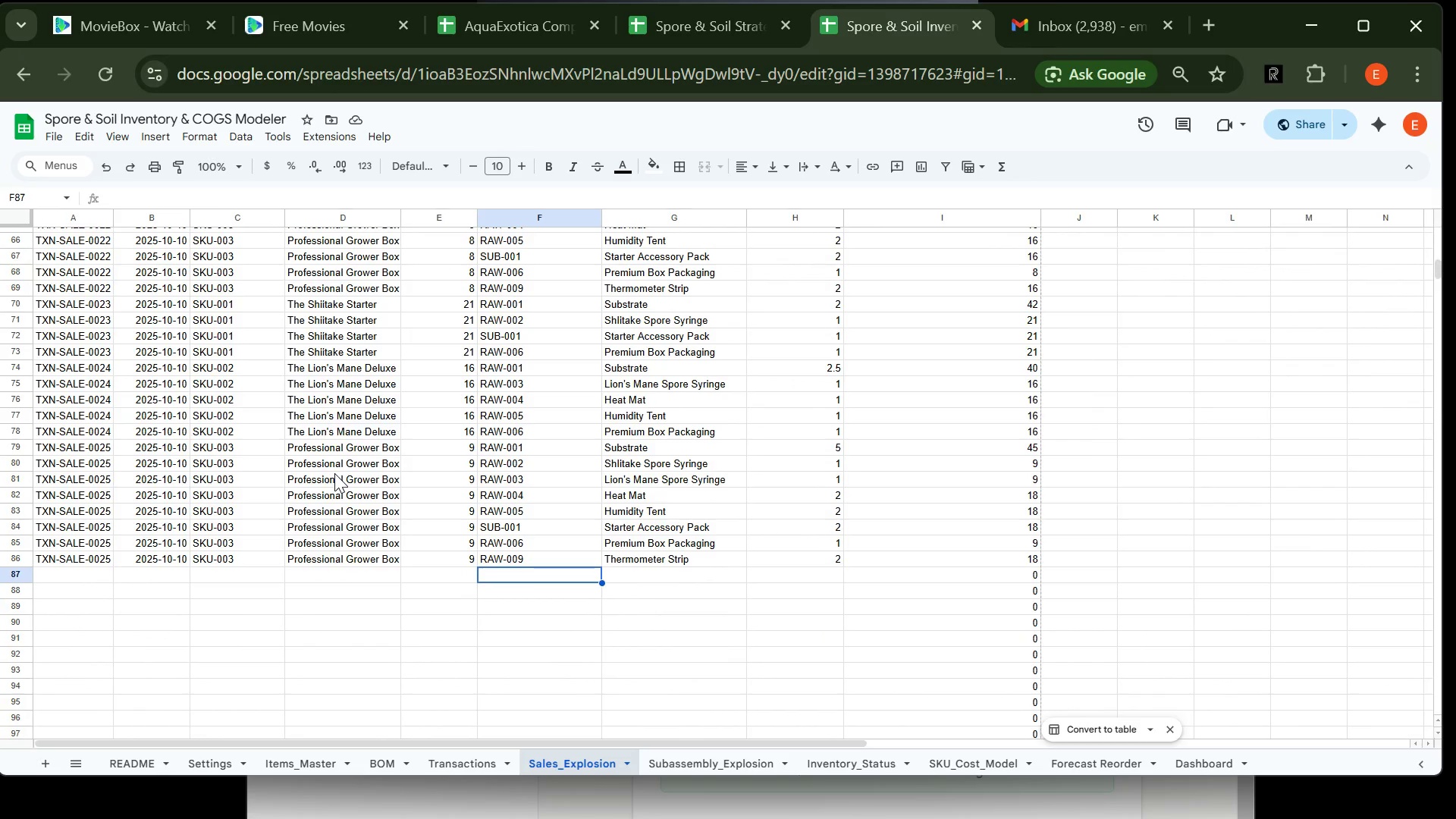 
left_click([91, 554])
 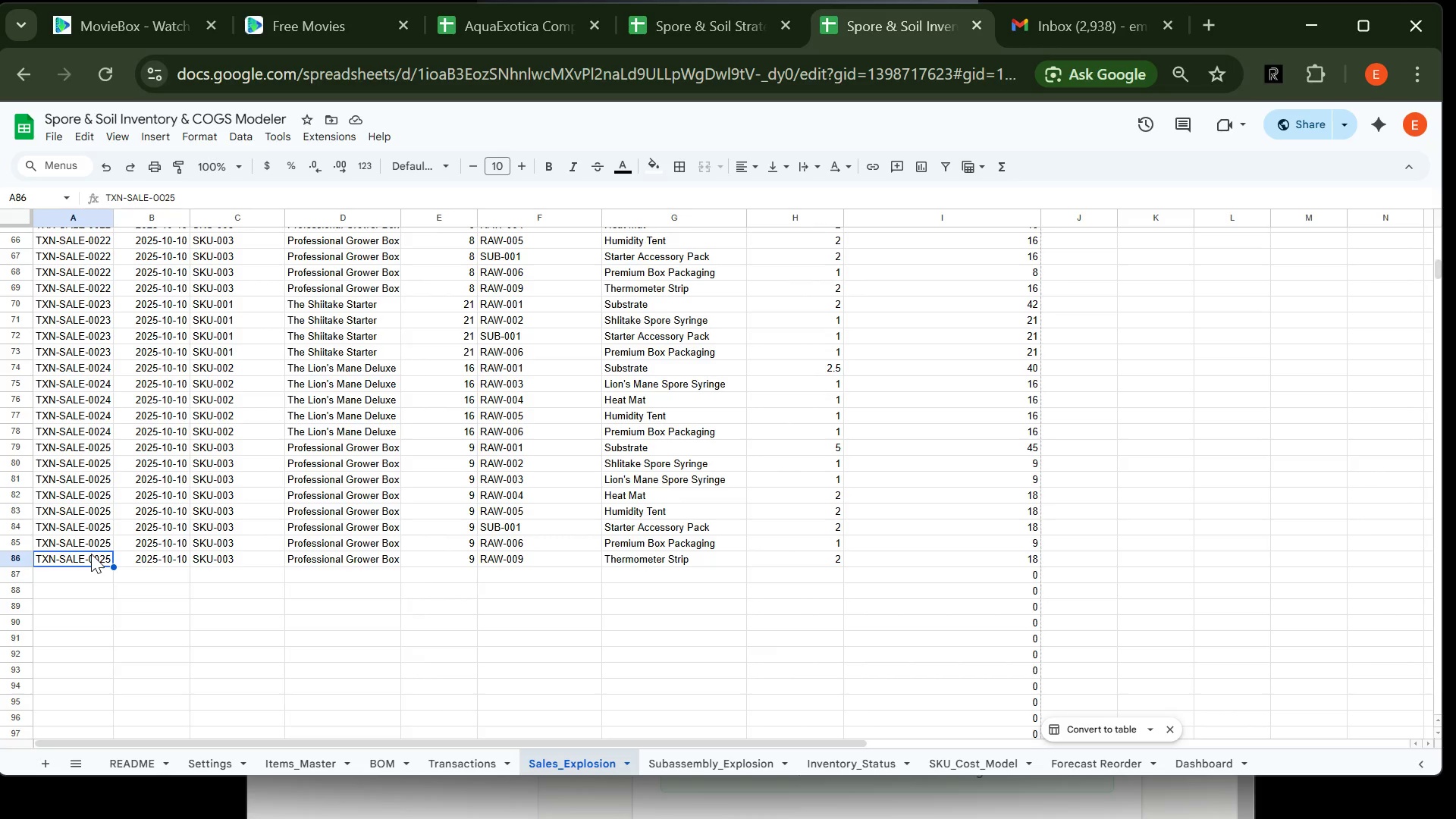 
key(Control+C)
 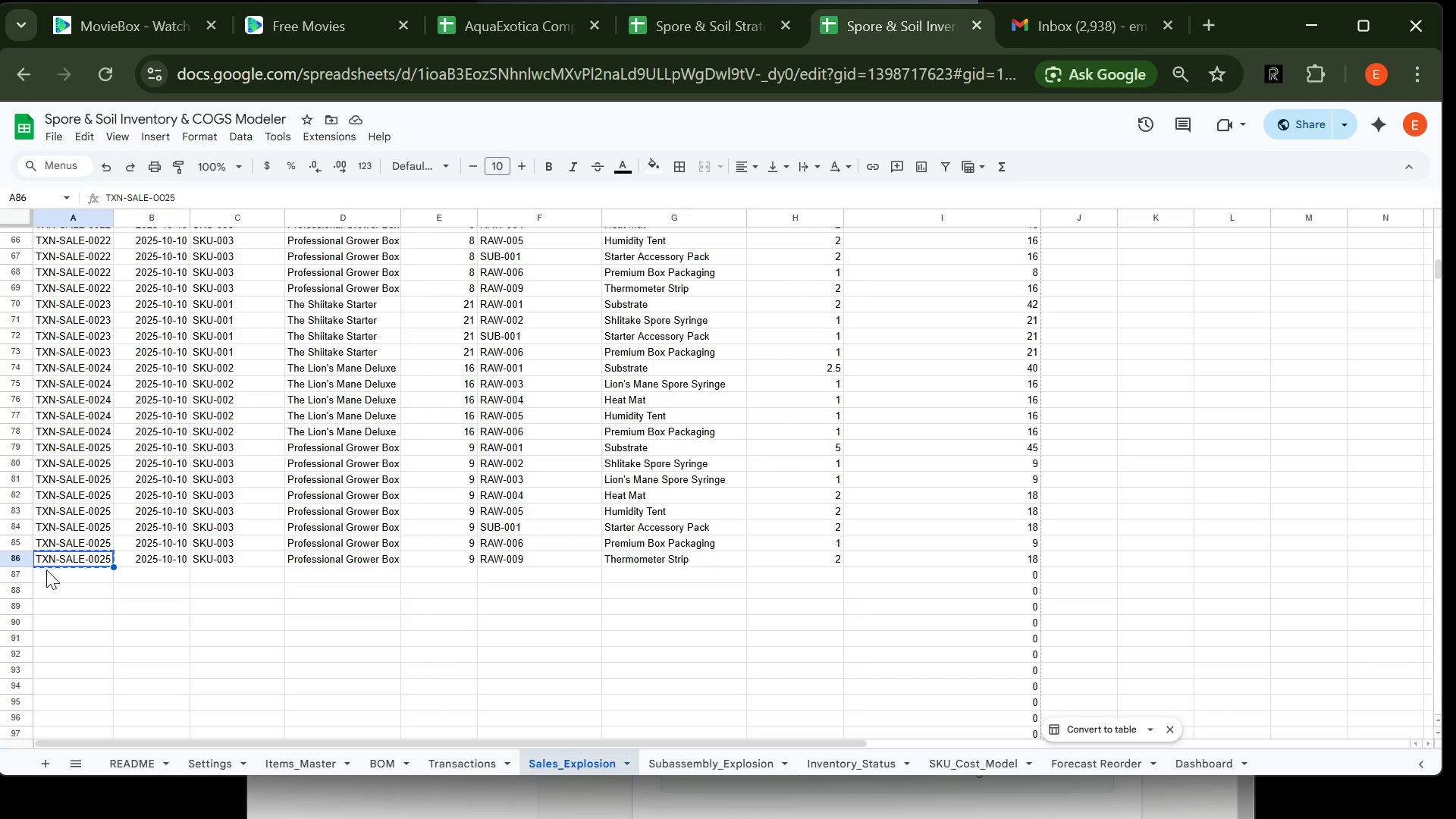 
left_click([58, 570])
 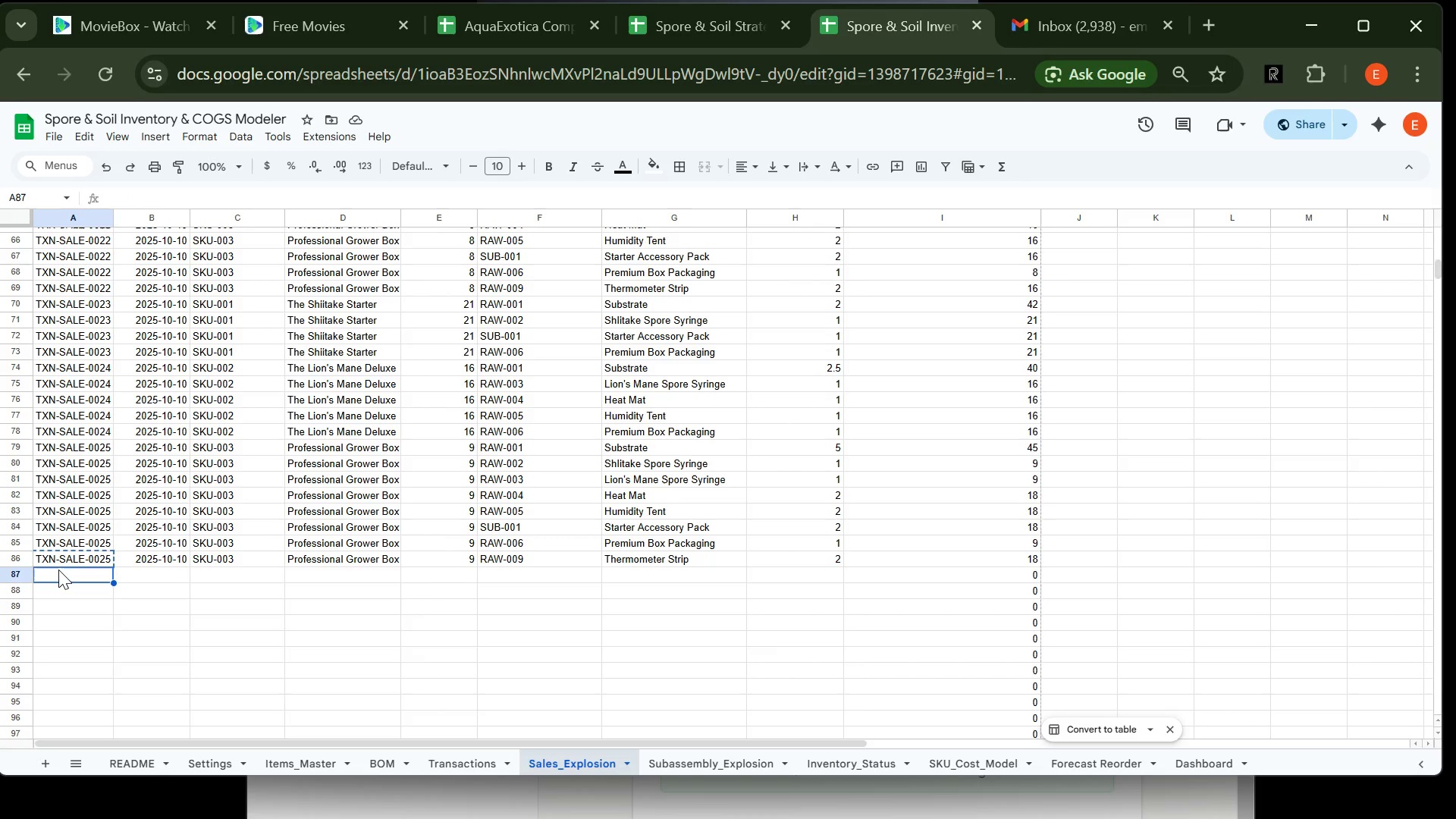 
key(Control+V)
 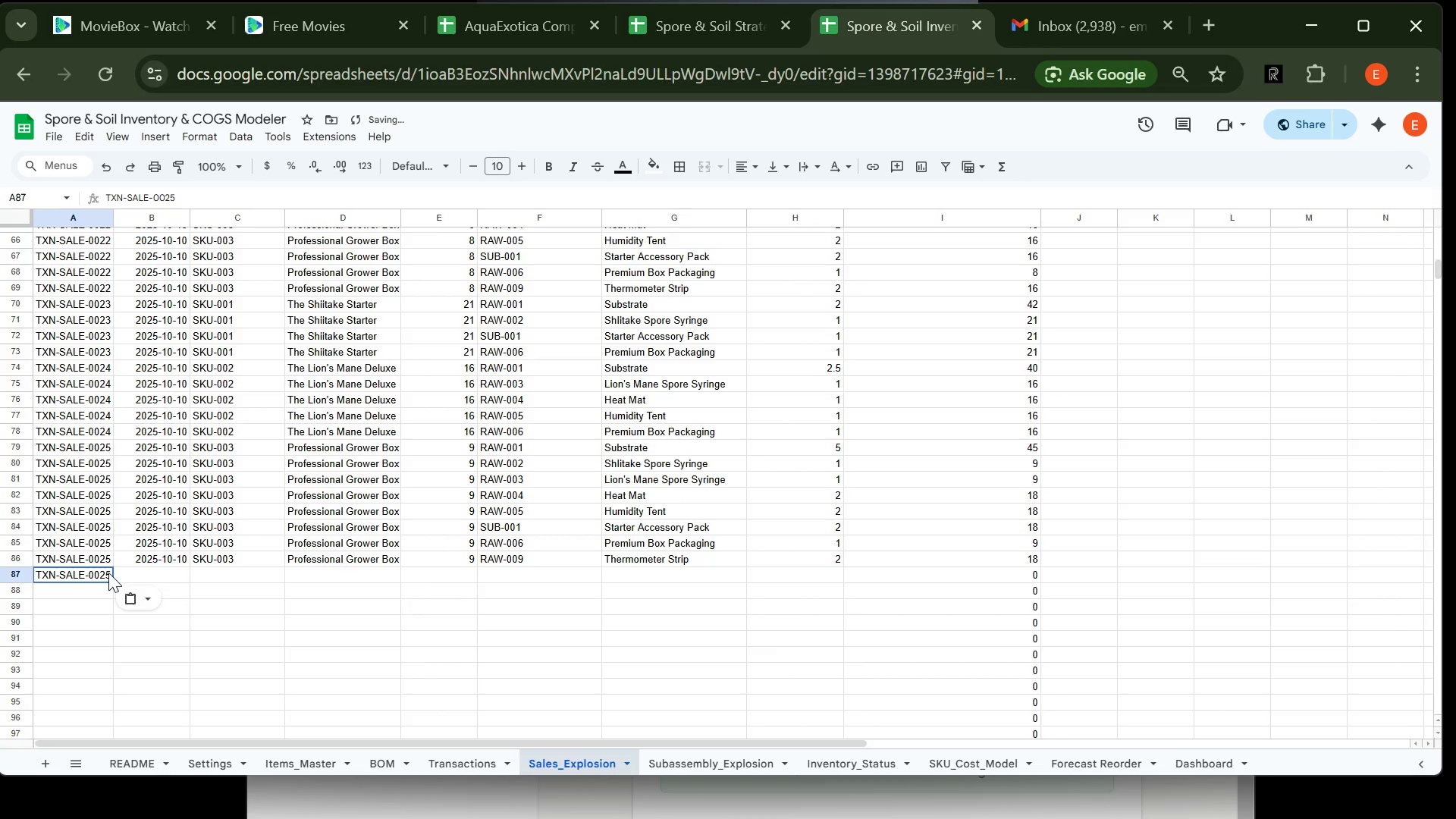 
double_click([108, 573])
 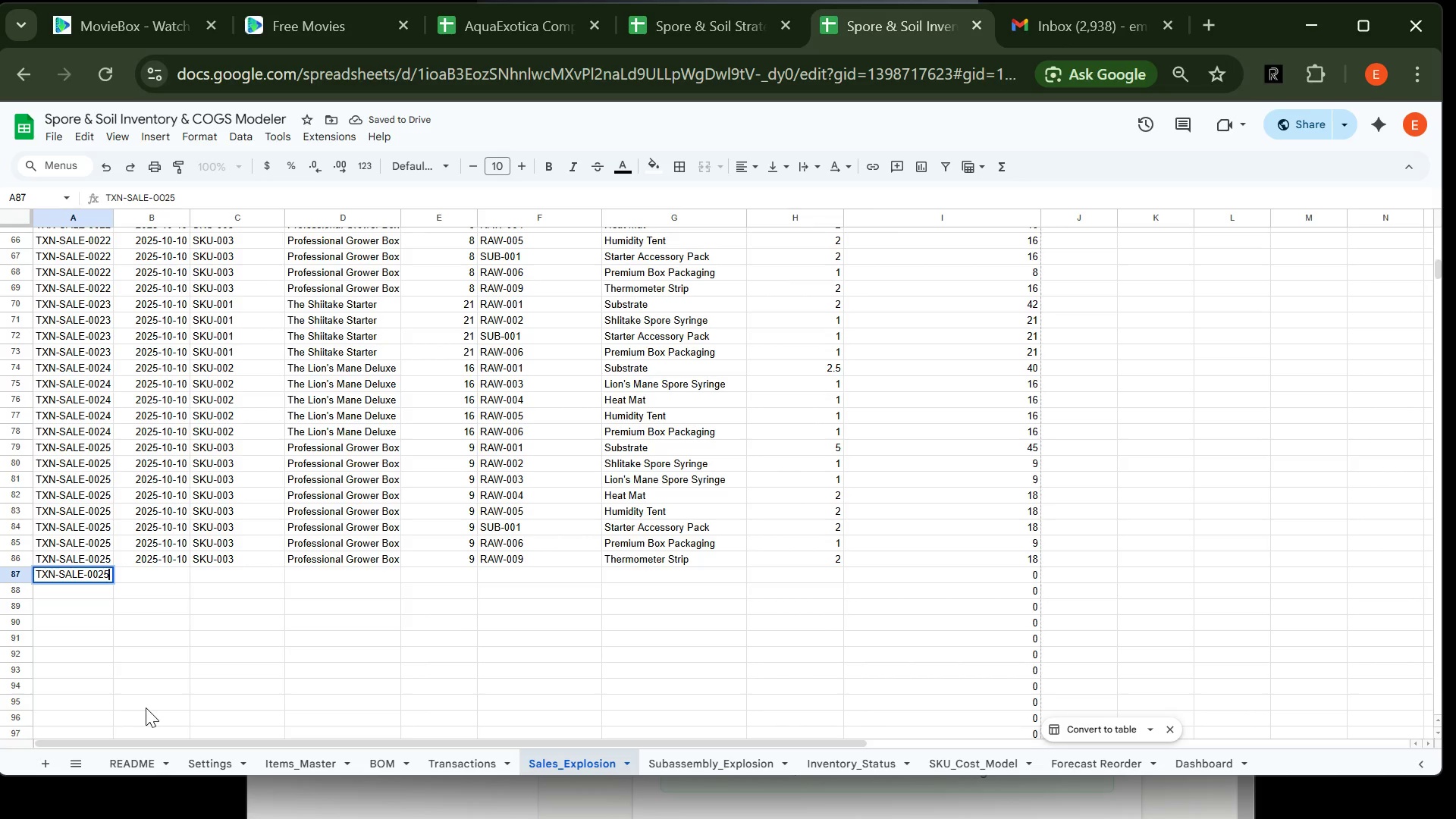 
key(Backspace)
 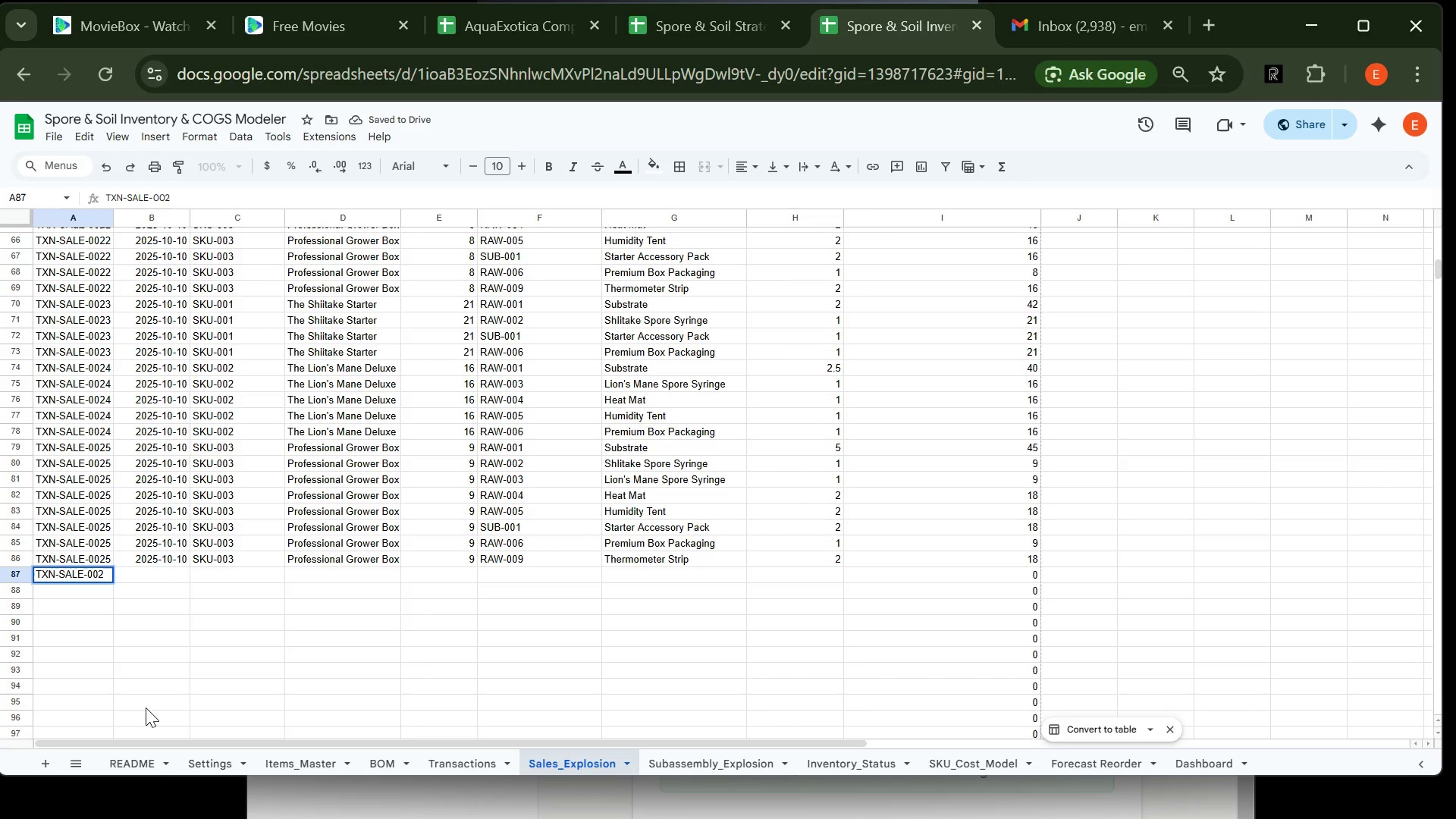 
key(6)
 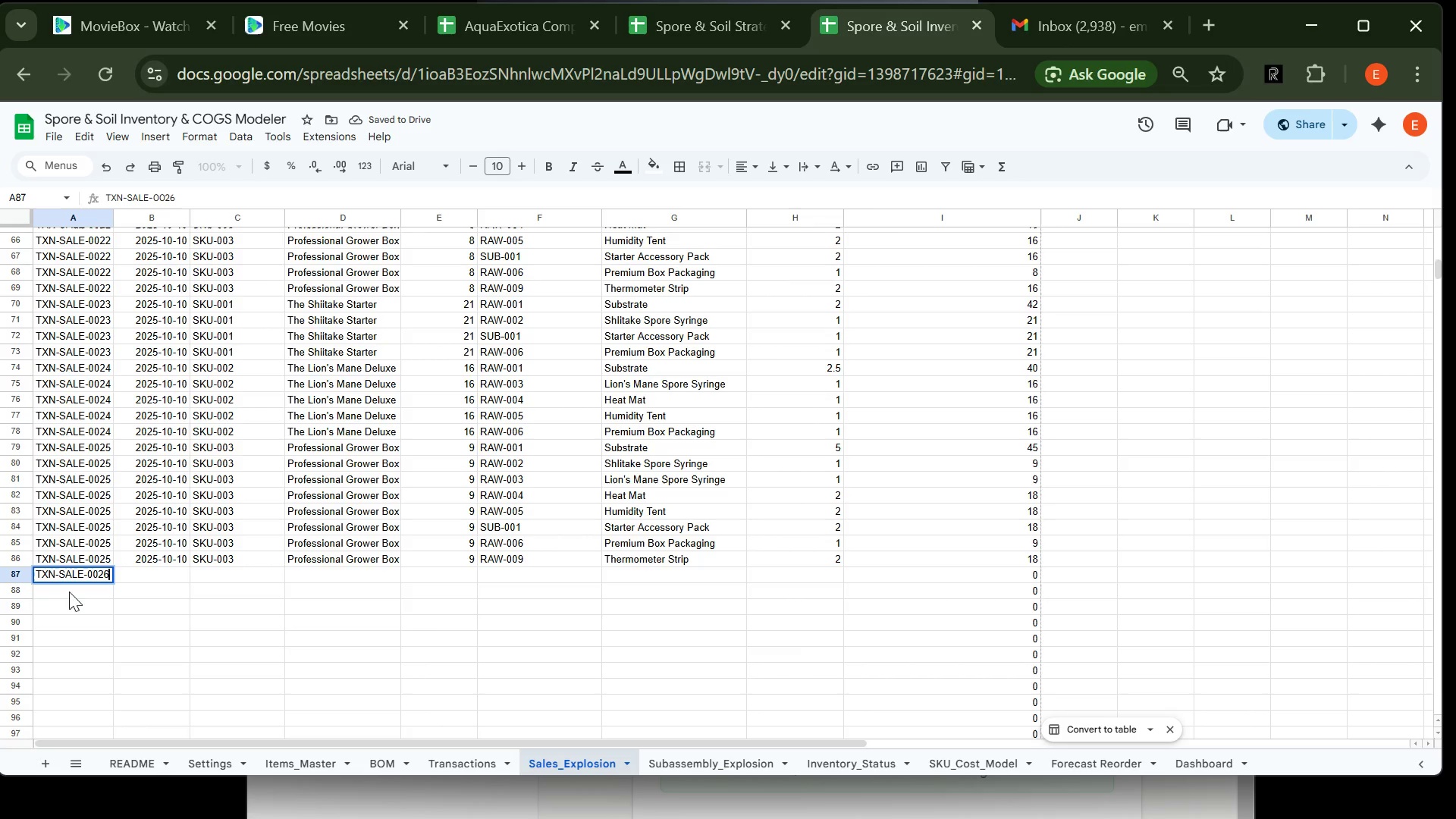 
left_click([70, 590])
 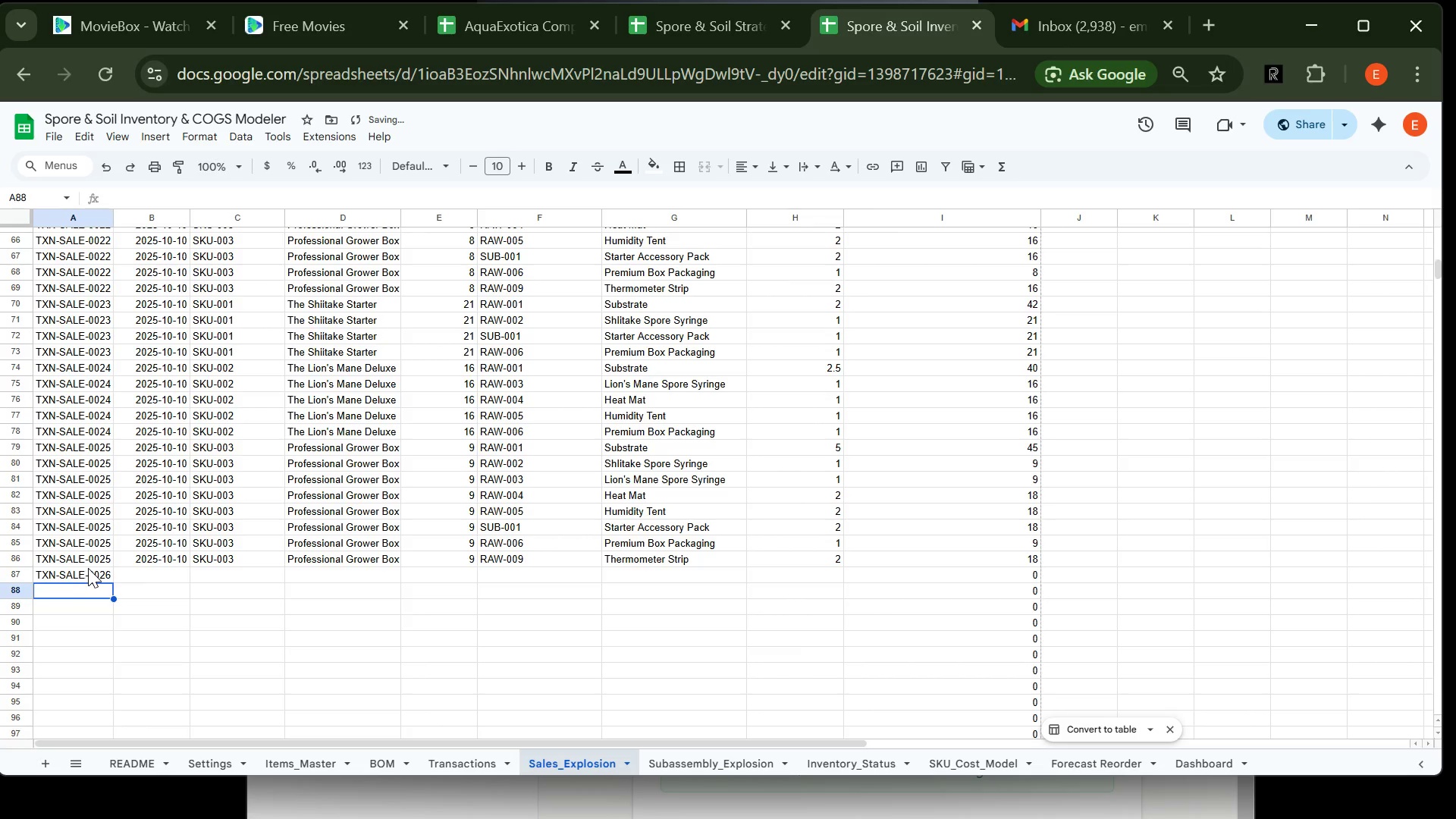 
left_click([89, 568])
 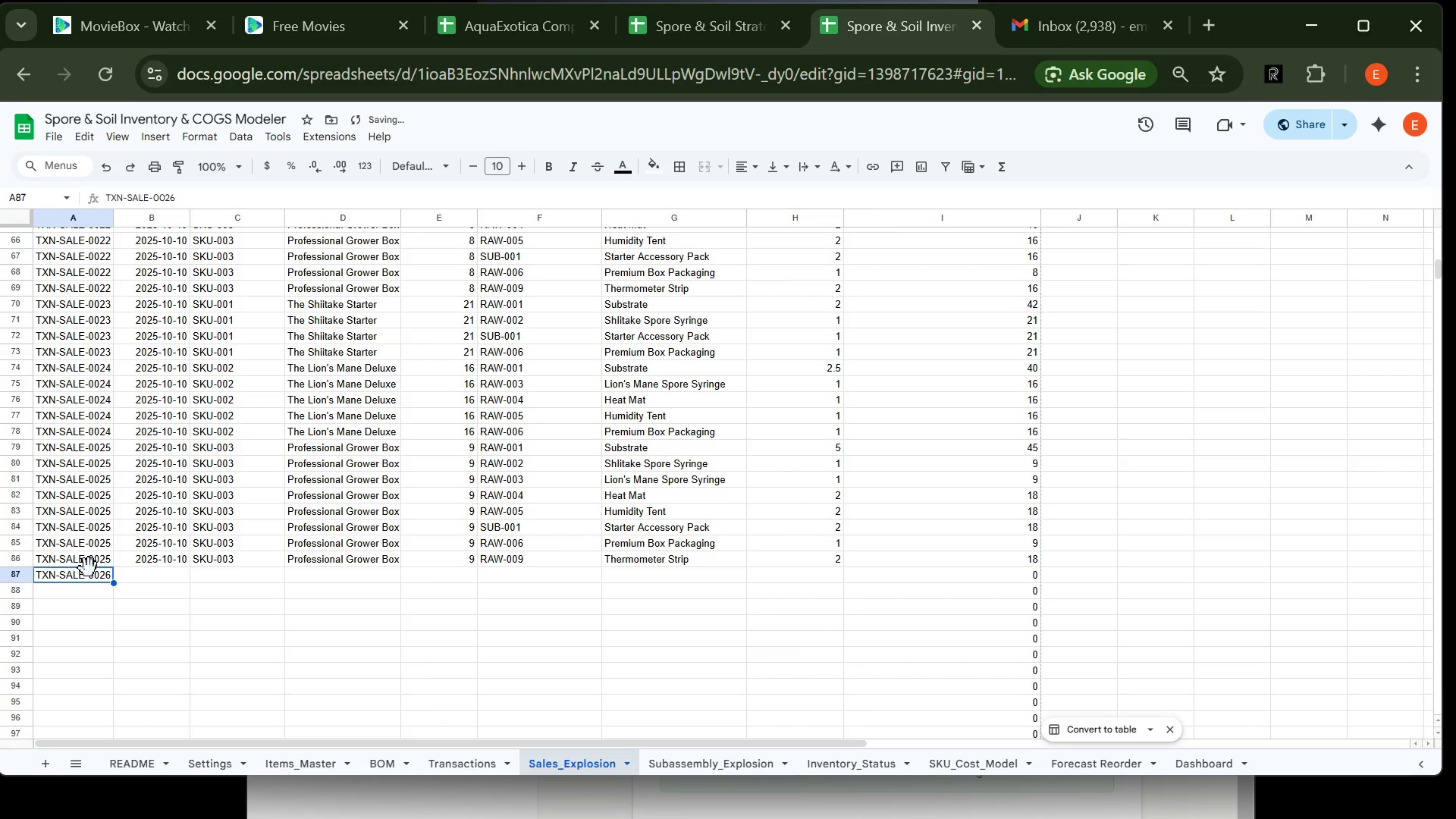 
key(Control+C)
 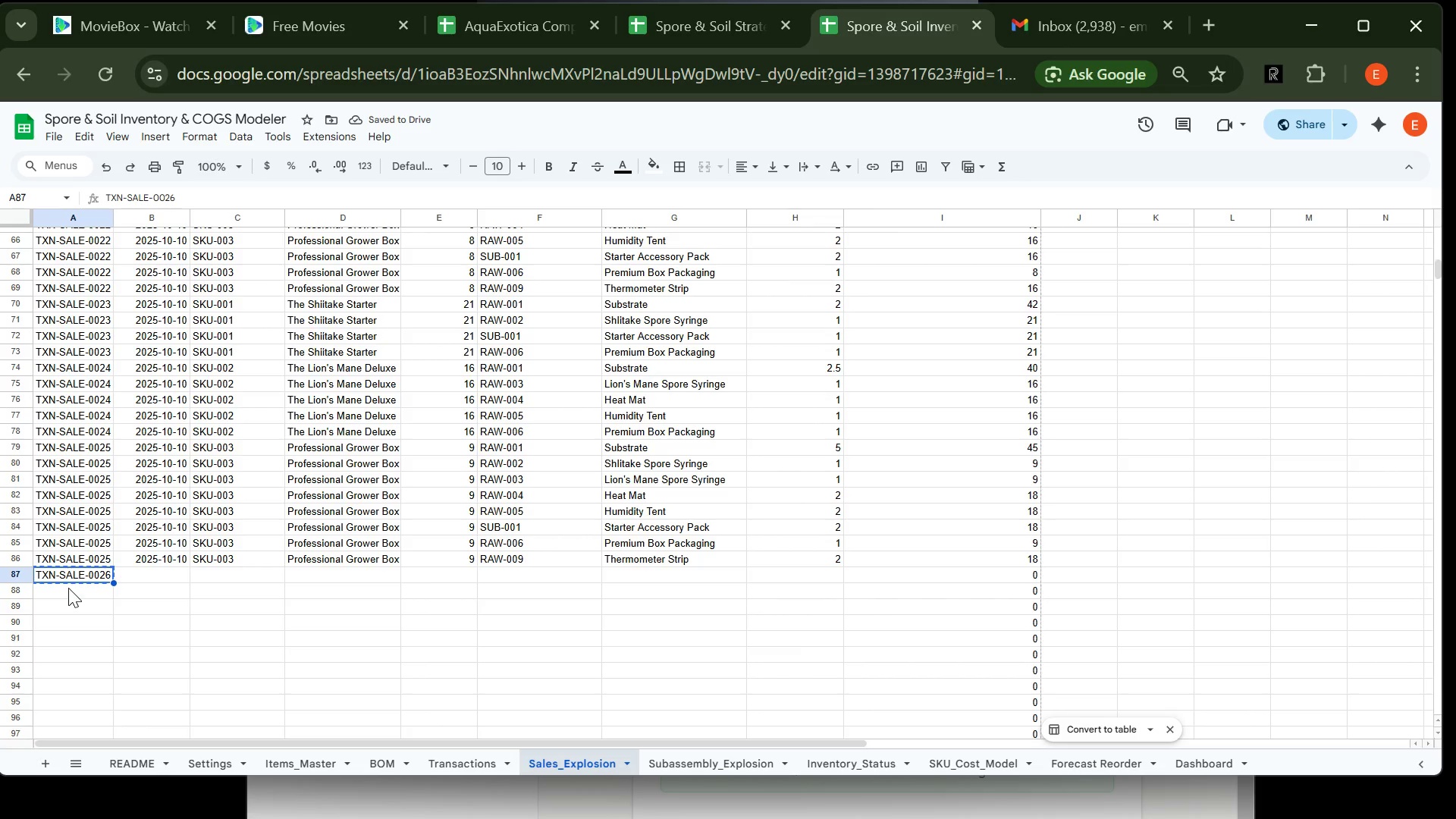 
left_click([68, 588])
 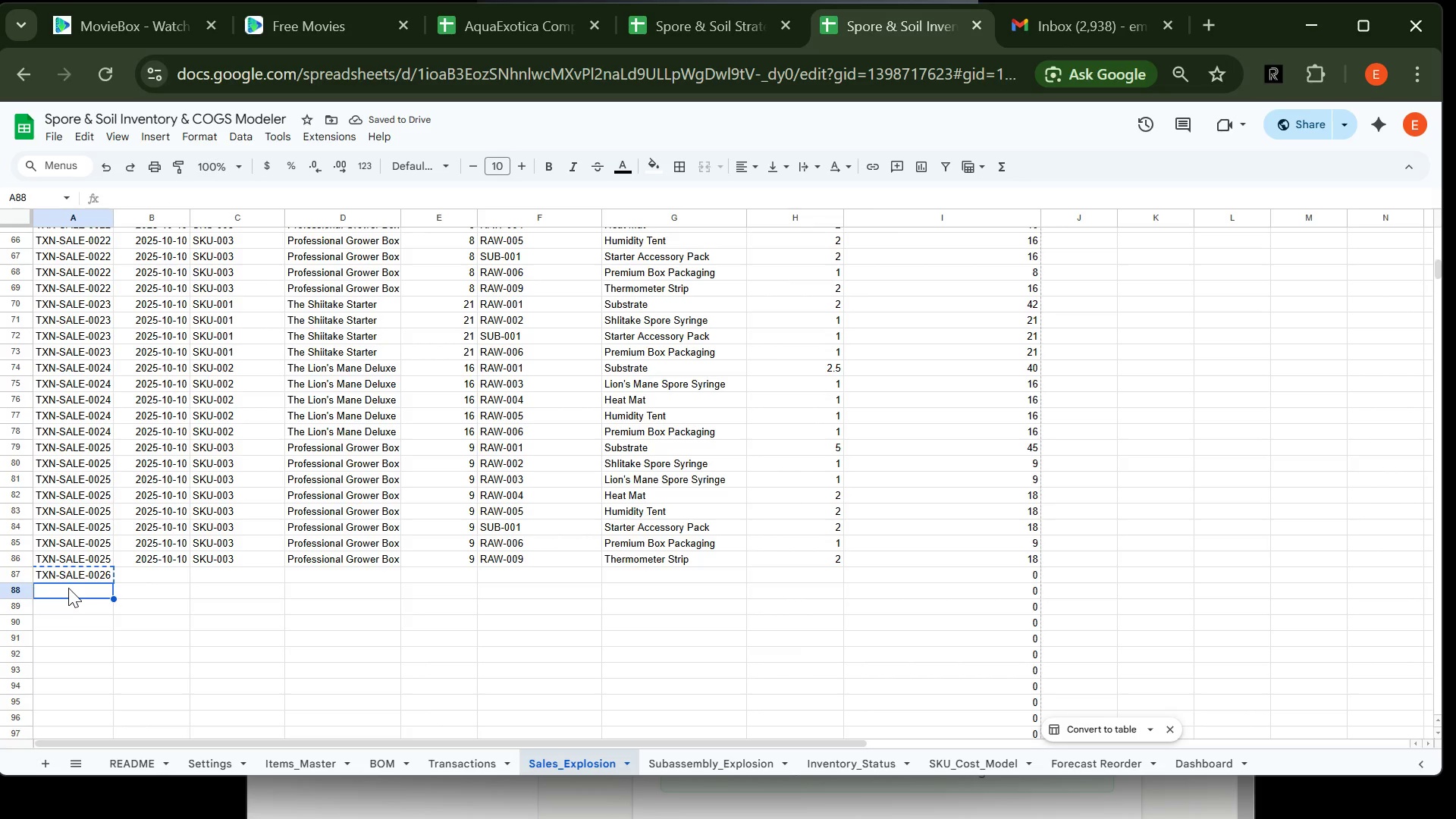 
key(Control+V)
 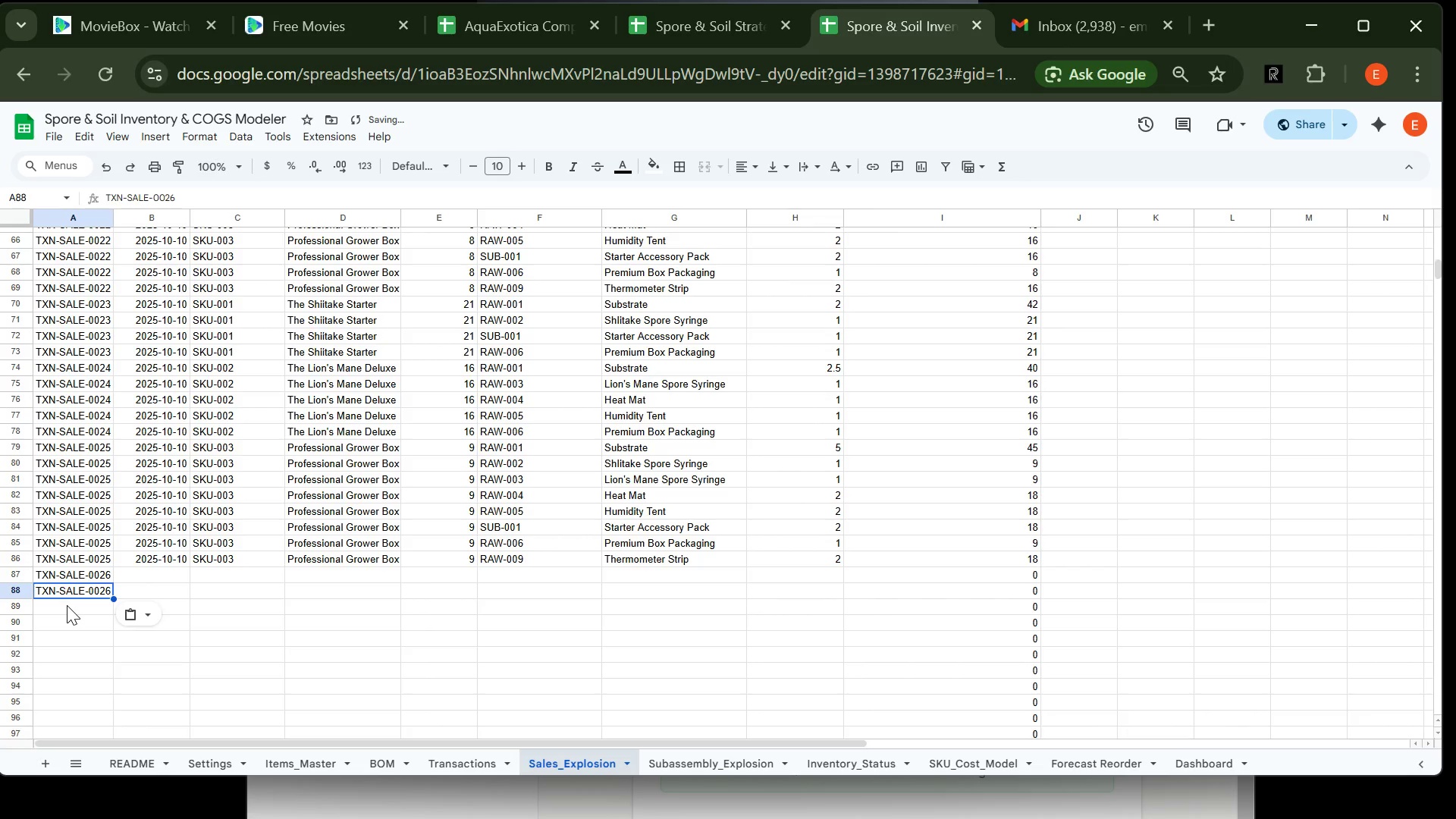 
left_click([67, 605])
 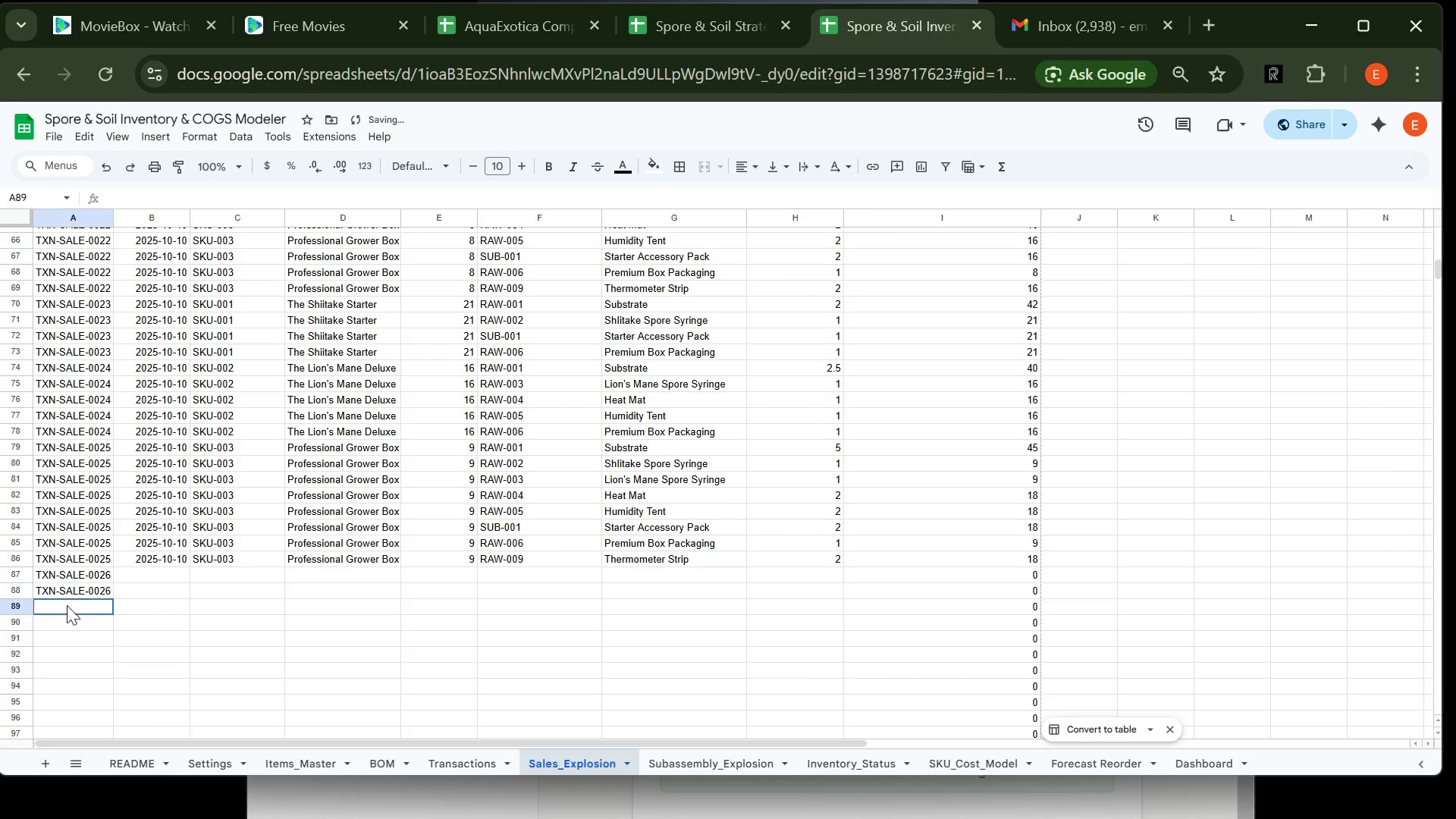 
key(Control+V)
 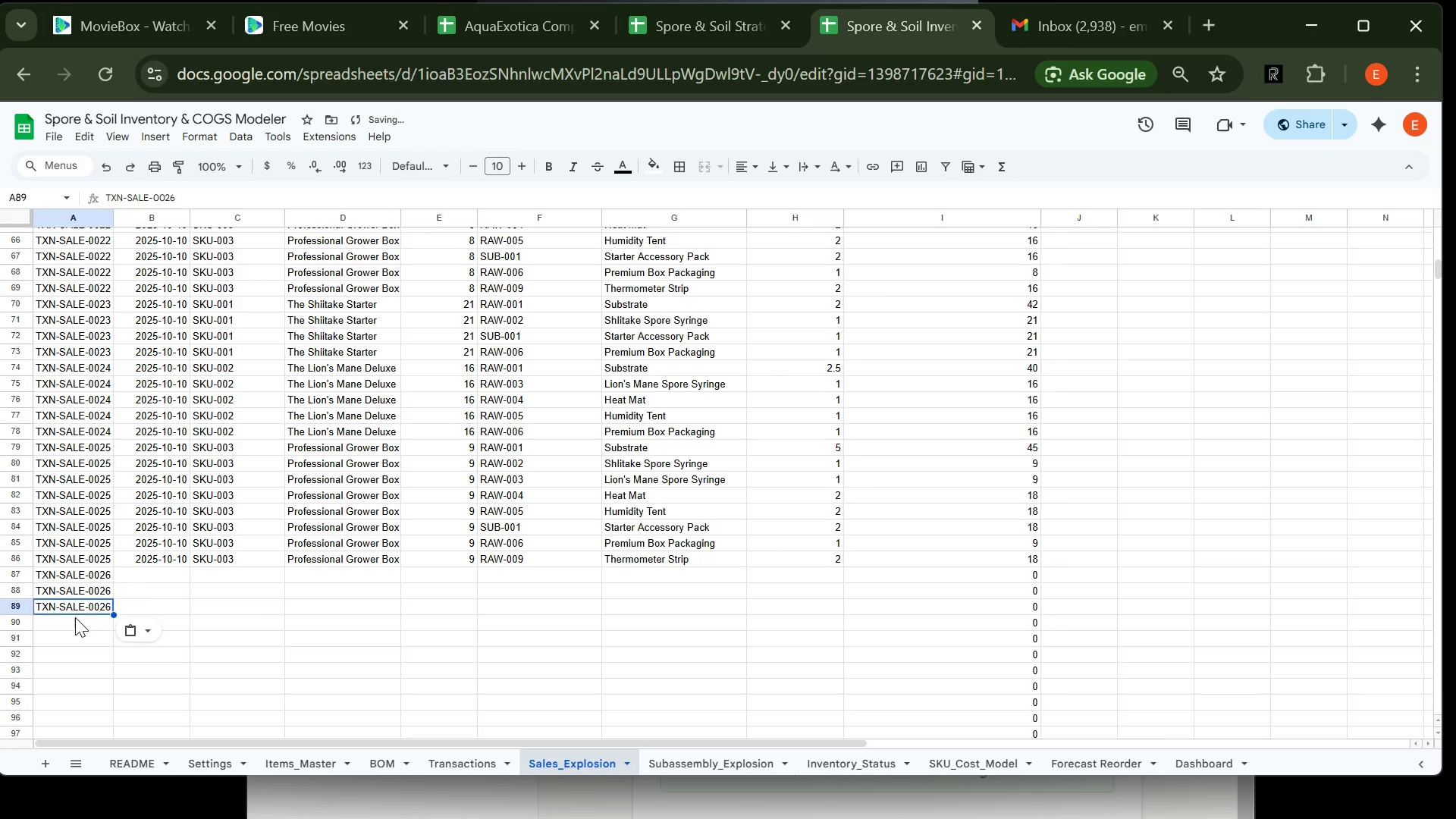 
left_click([75, 618])
 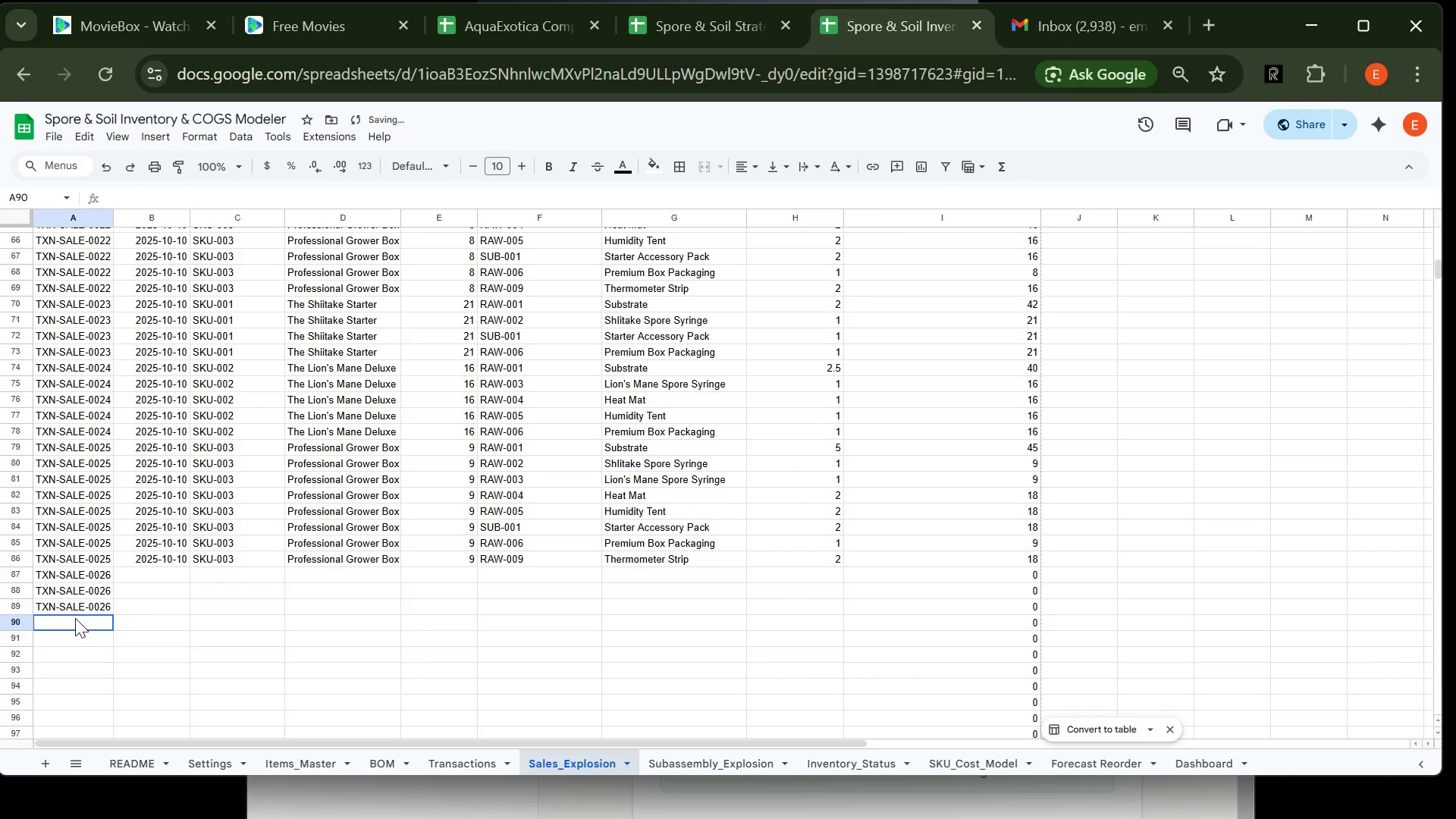 
key(Control+V)
 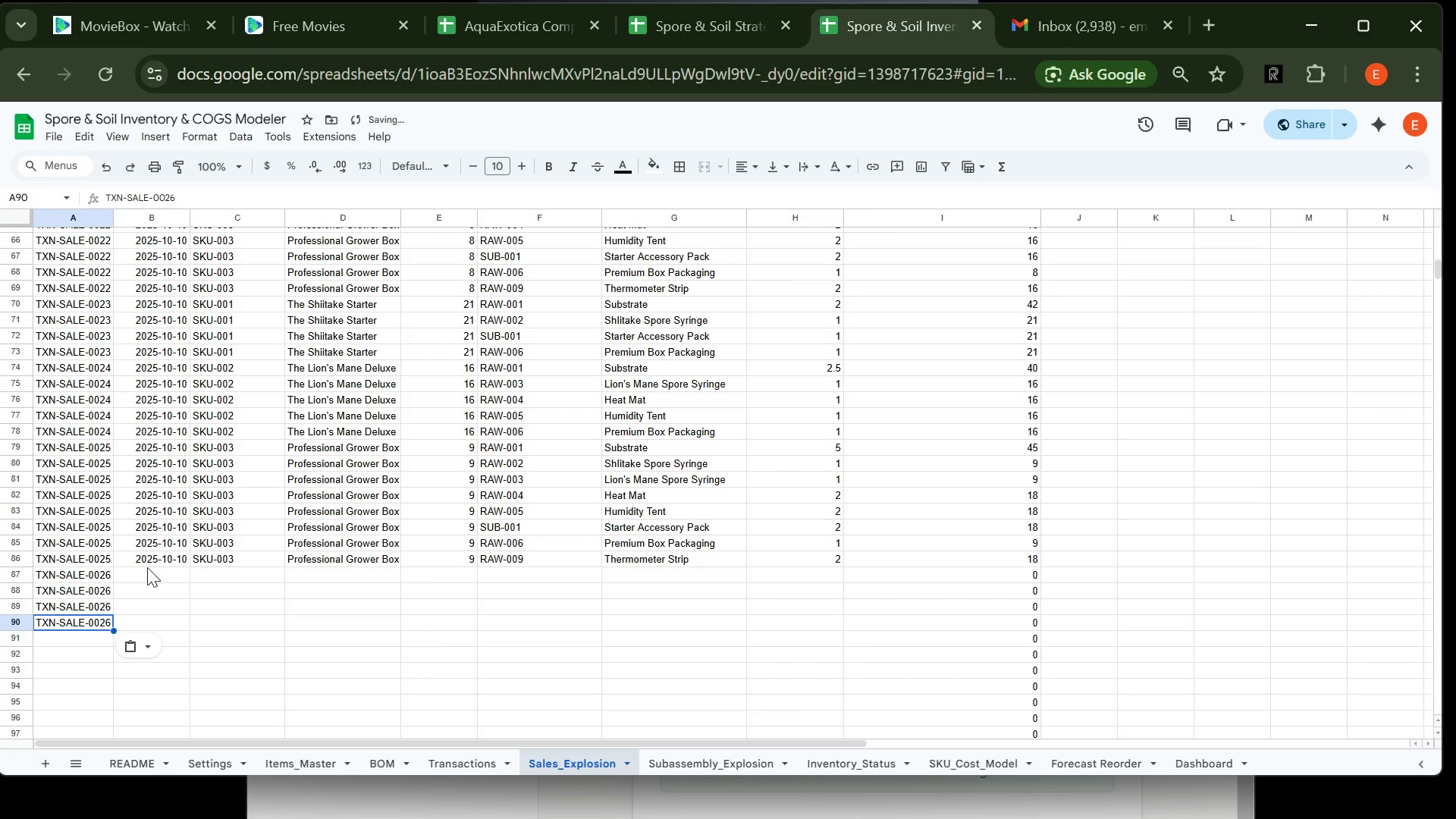 
left_click([149, 557])
 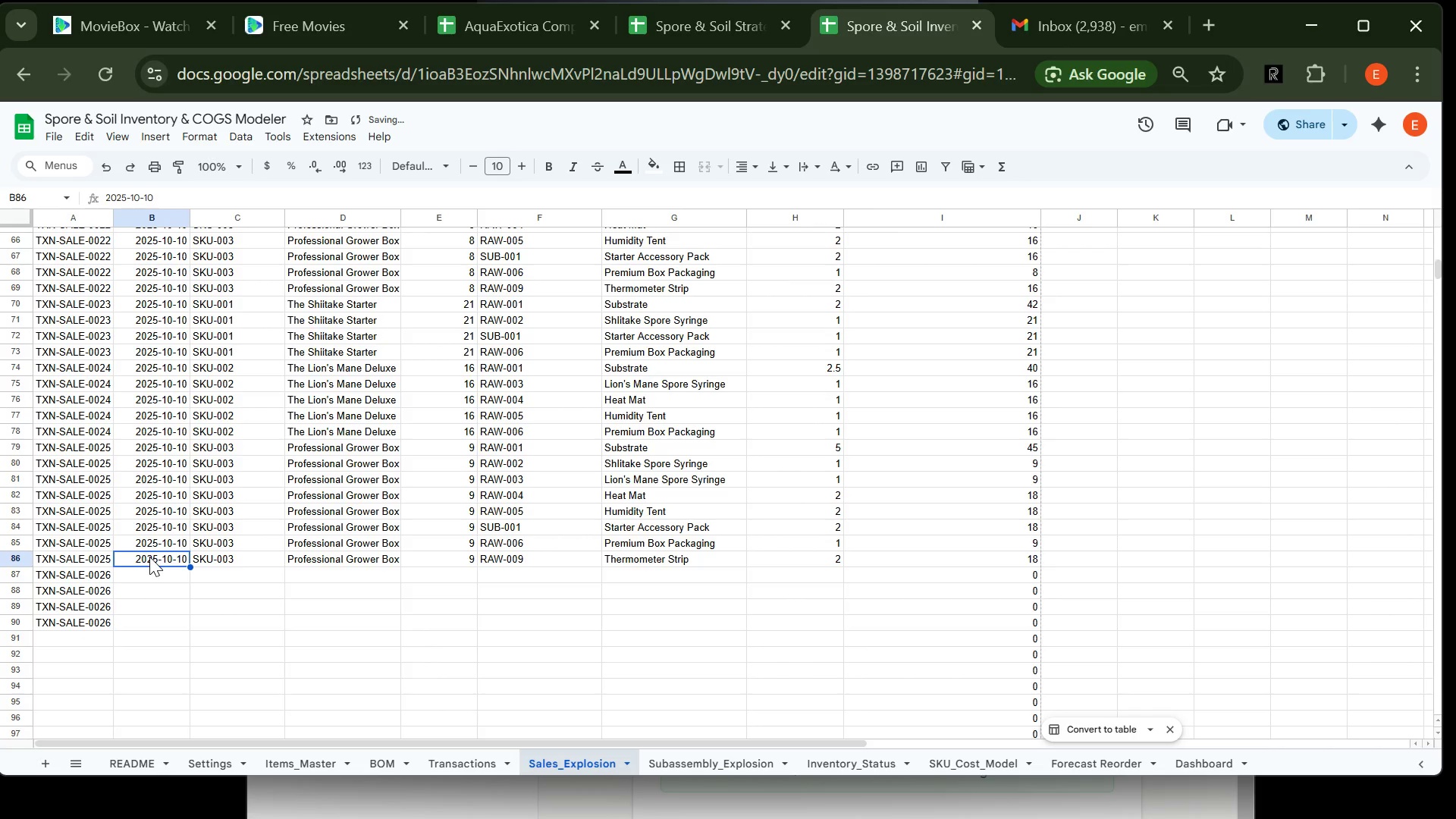 
key(Control+C)
 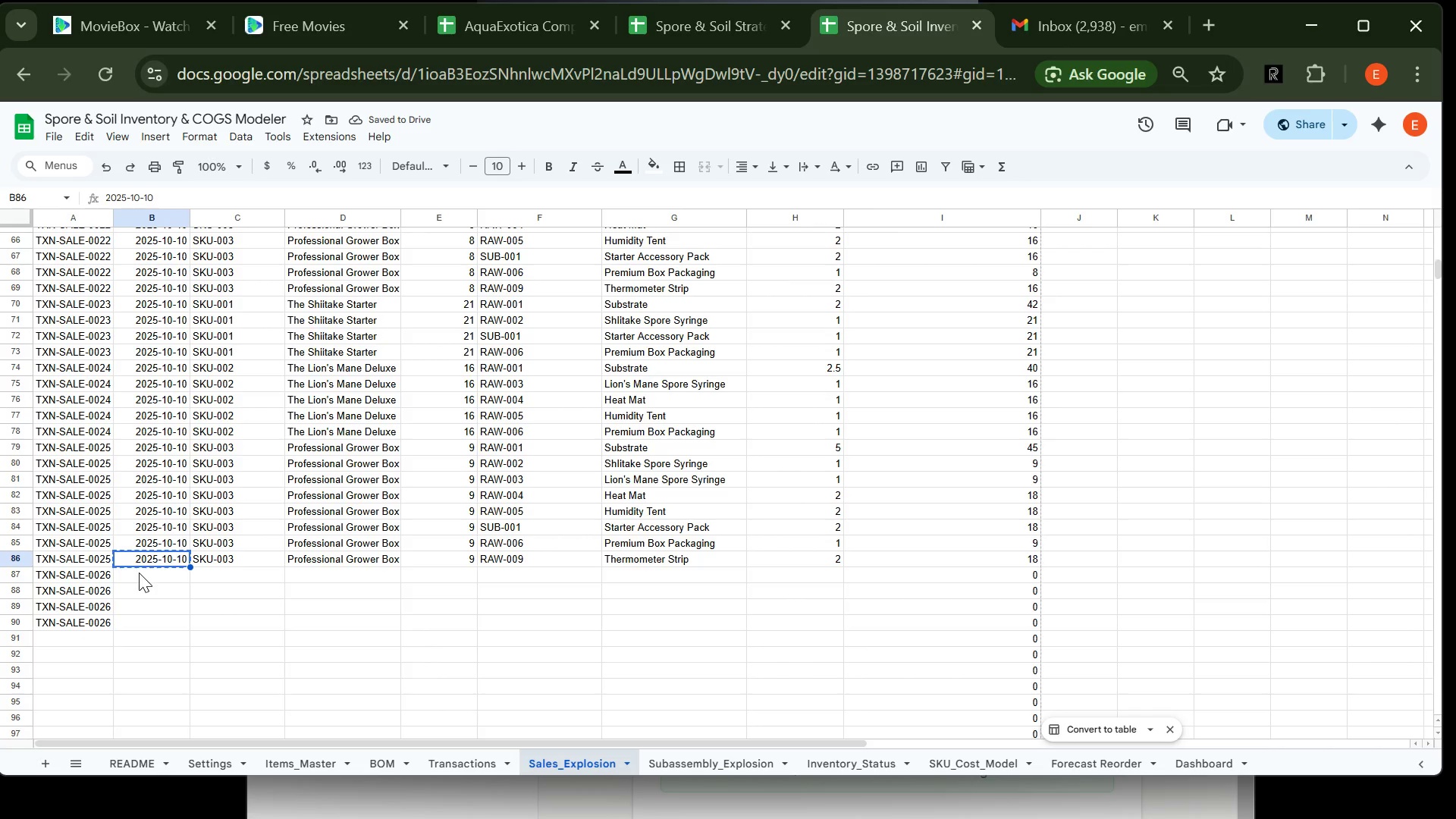 
left_click([140, 573])
 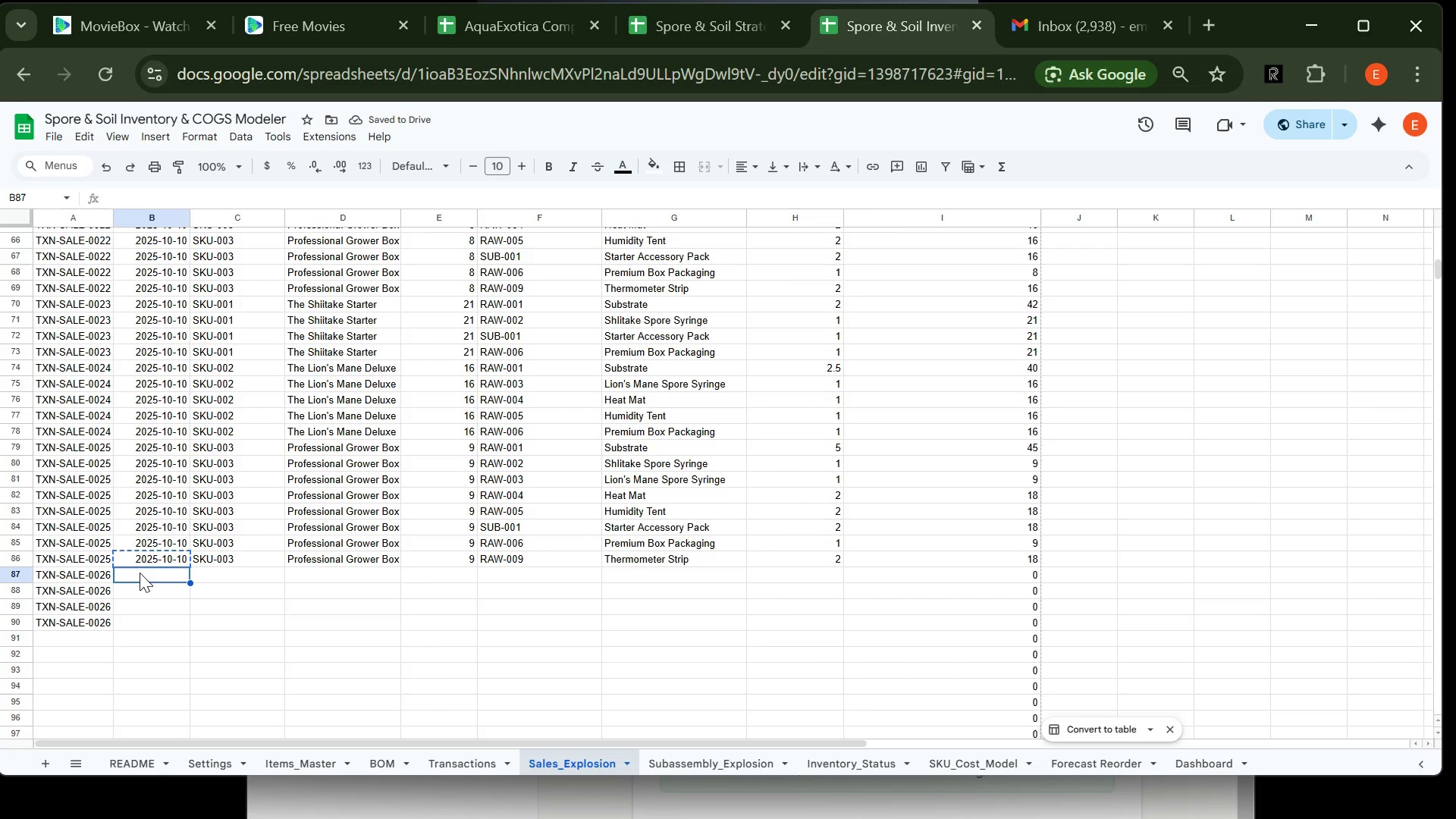 
key(Control+ControlLeft)
 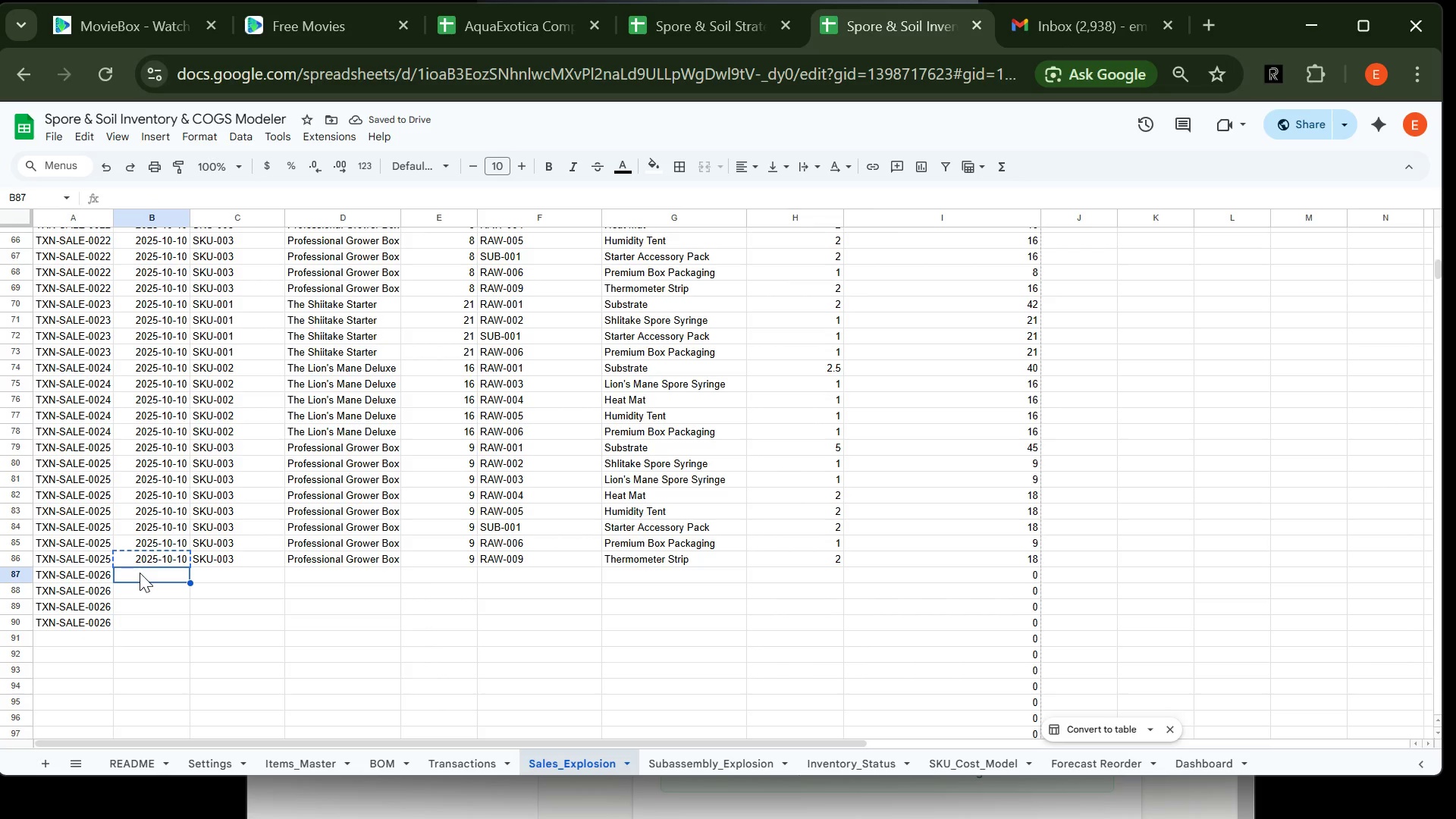 
key(Control+V)
 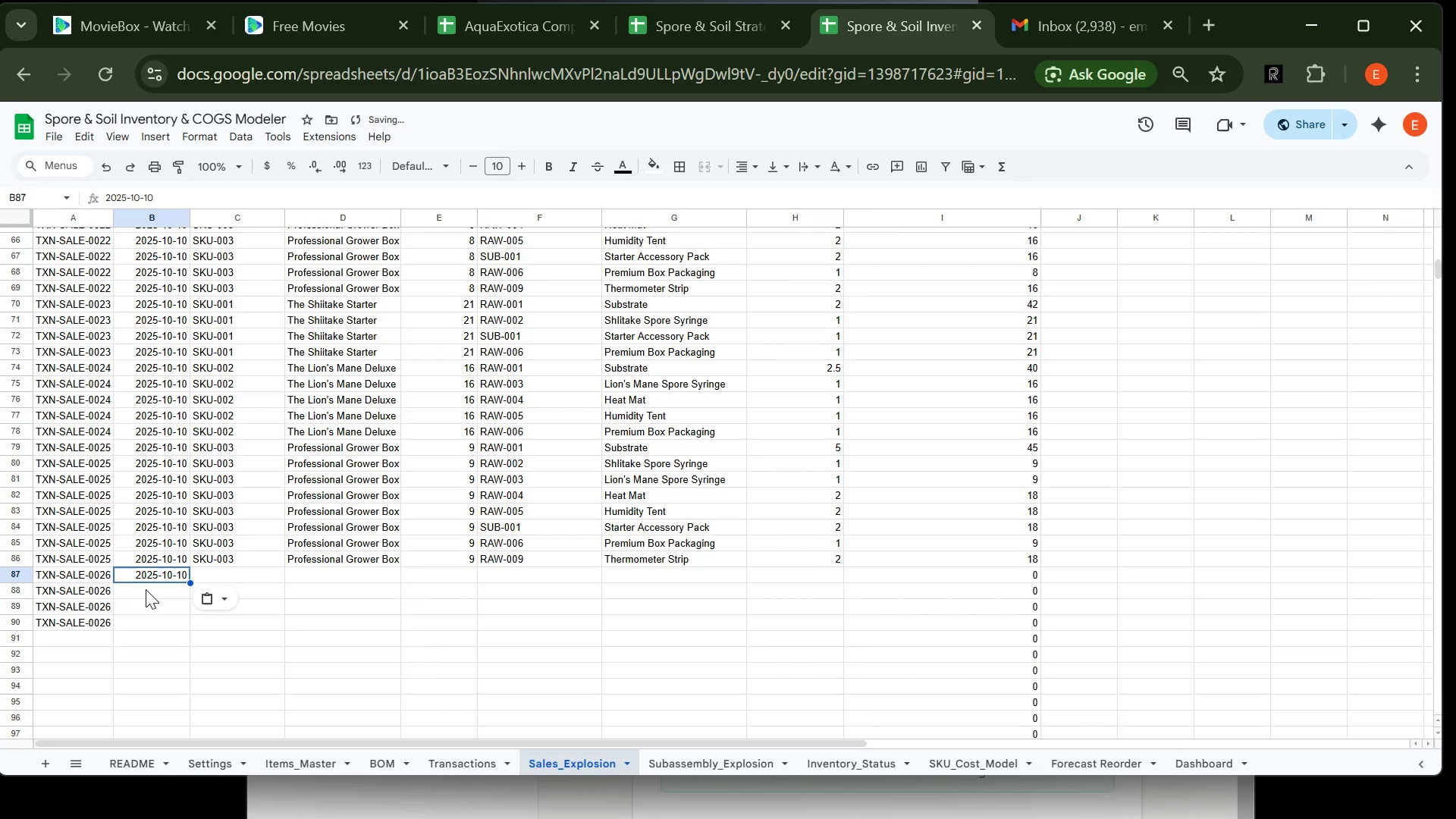 
left_click([146, 589])
 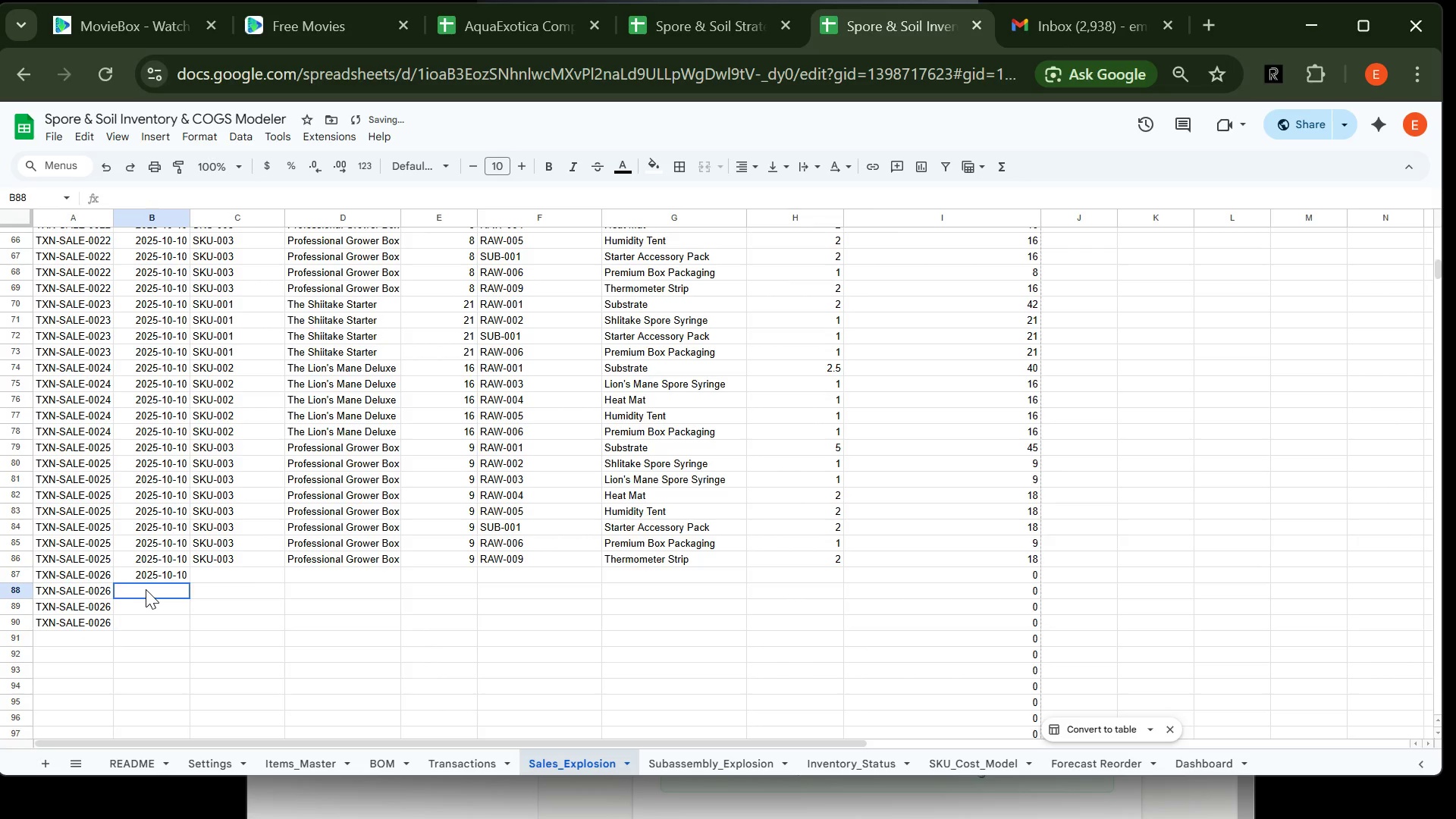 
key(Control+V)
 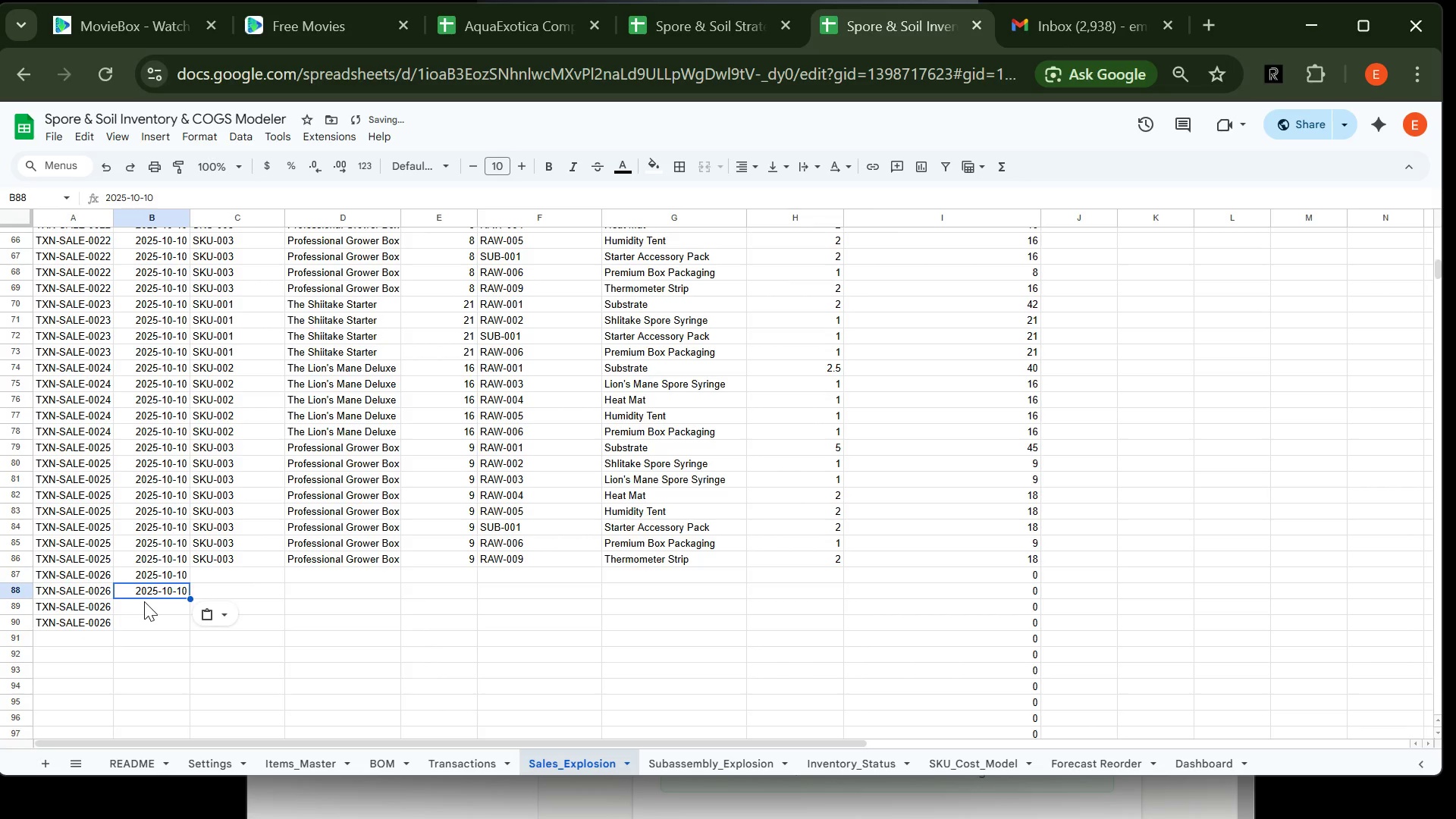 
left_click([144, 601])
 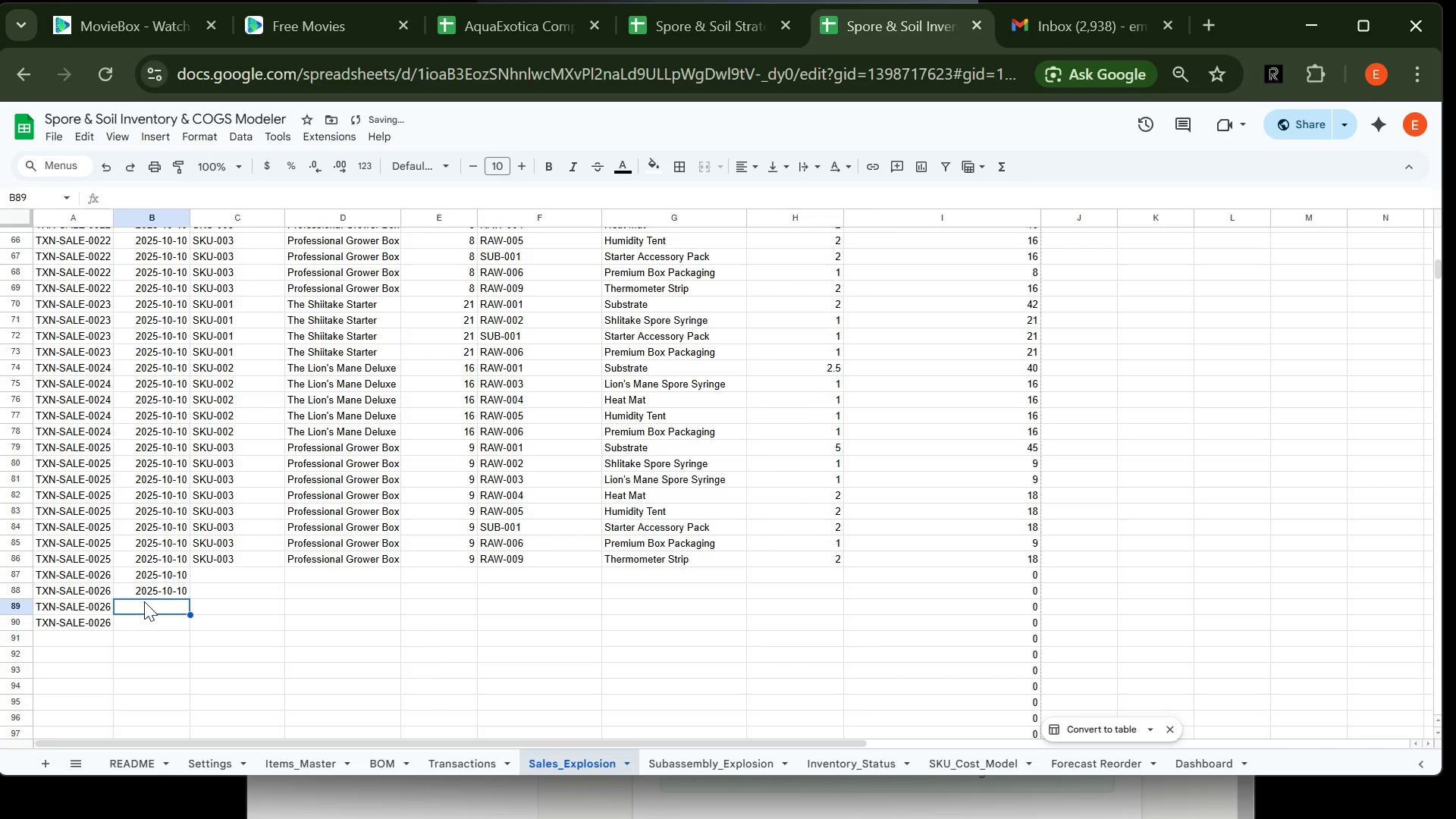 
key(Control+V)
 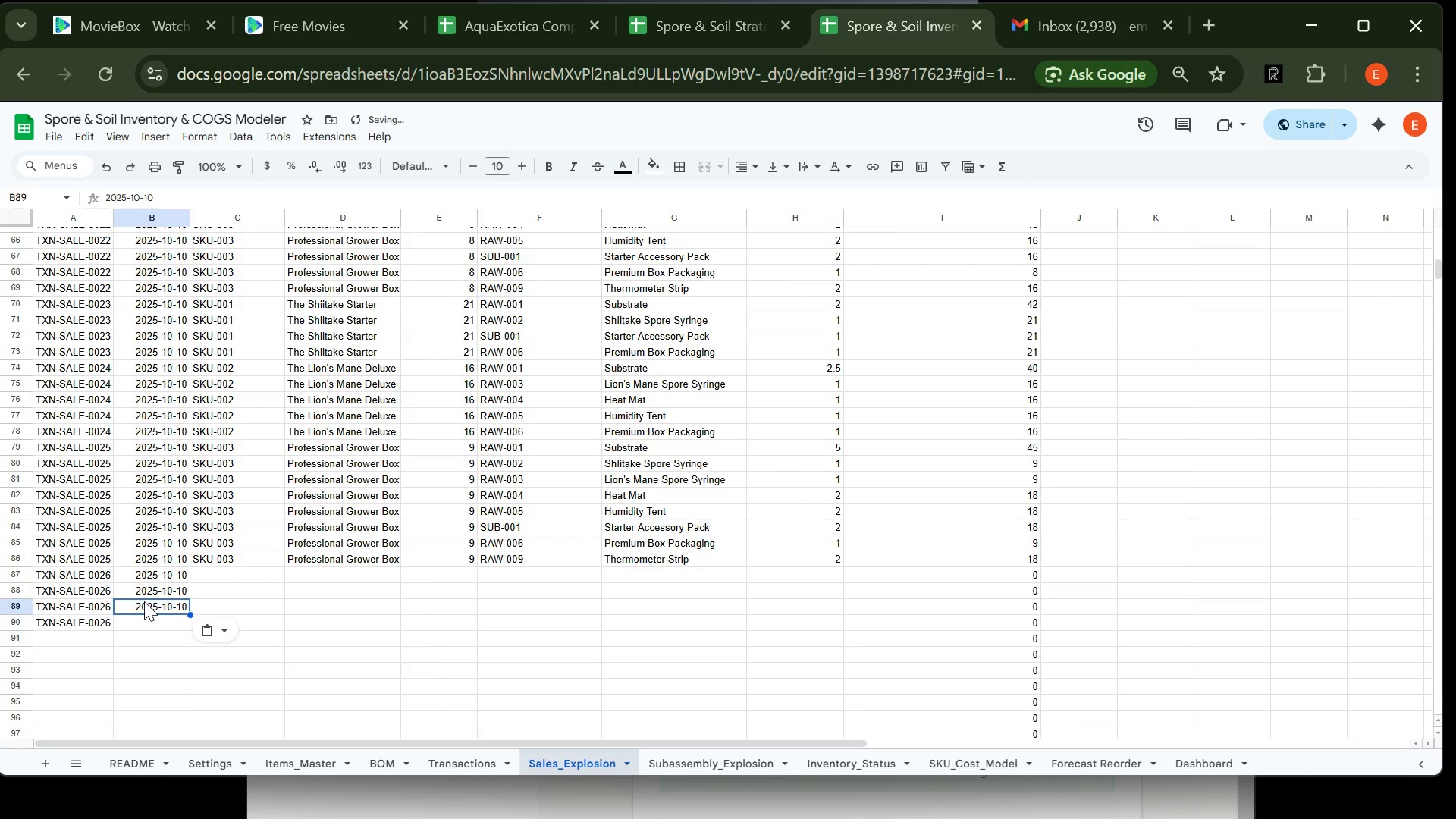 
key(Control+V)
 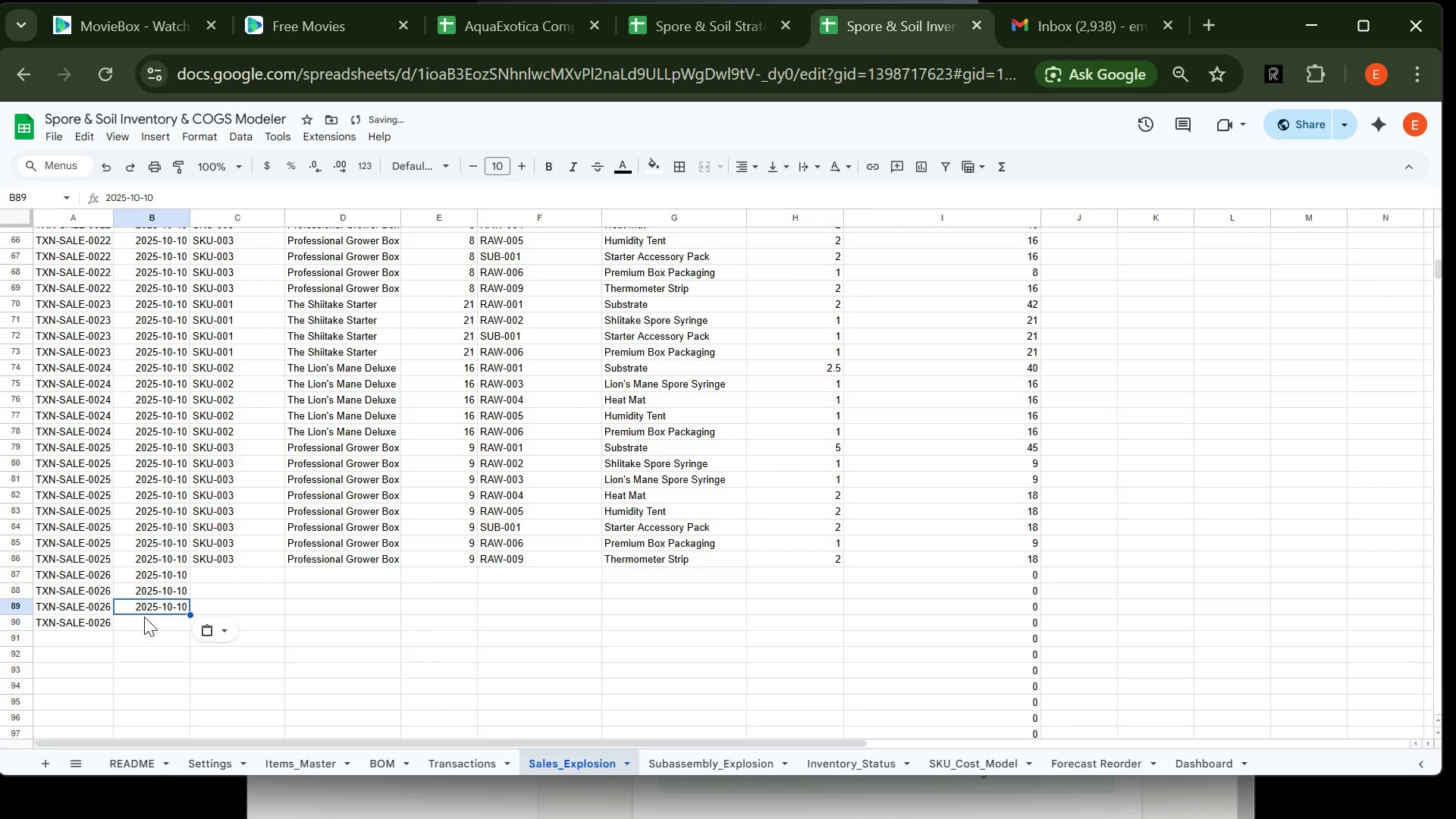 
left_click([144, 617])
 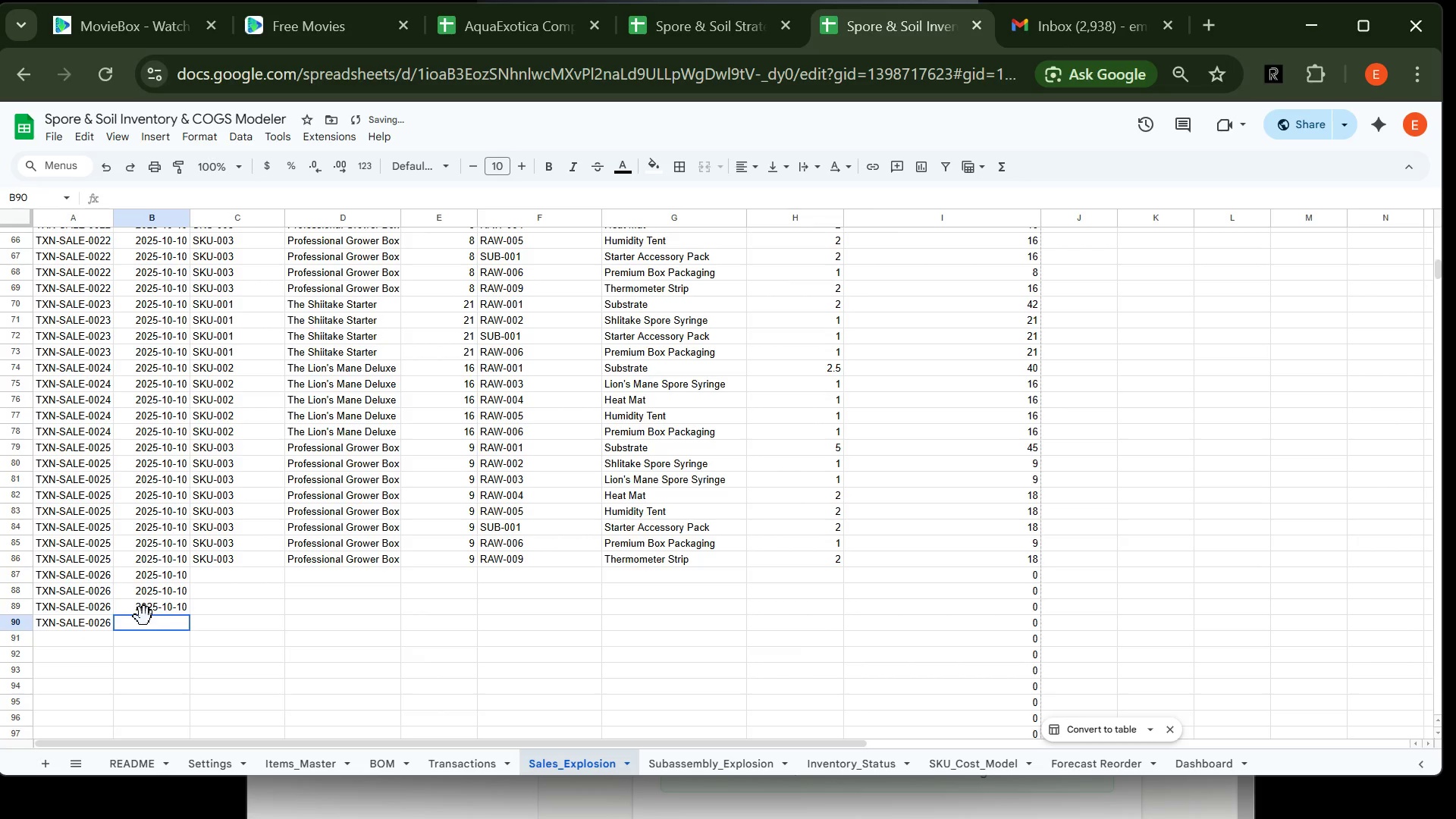 
key(Control+V)
 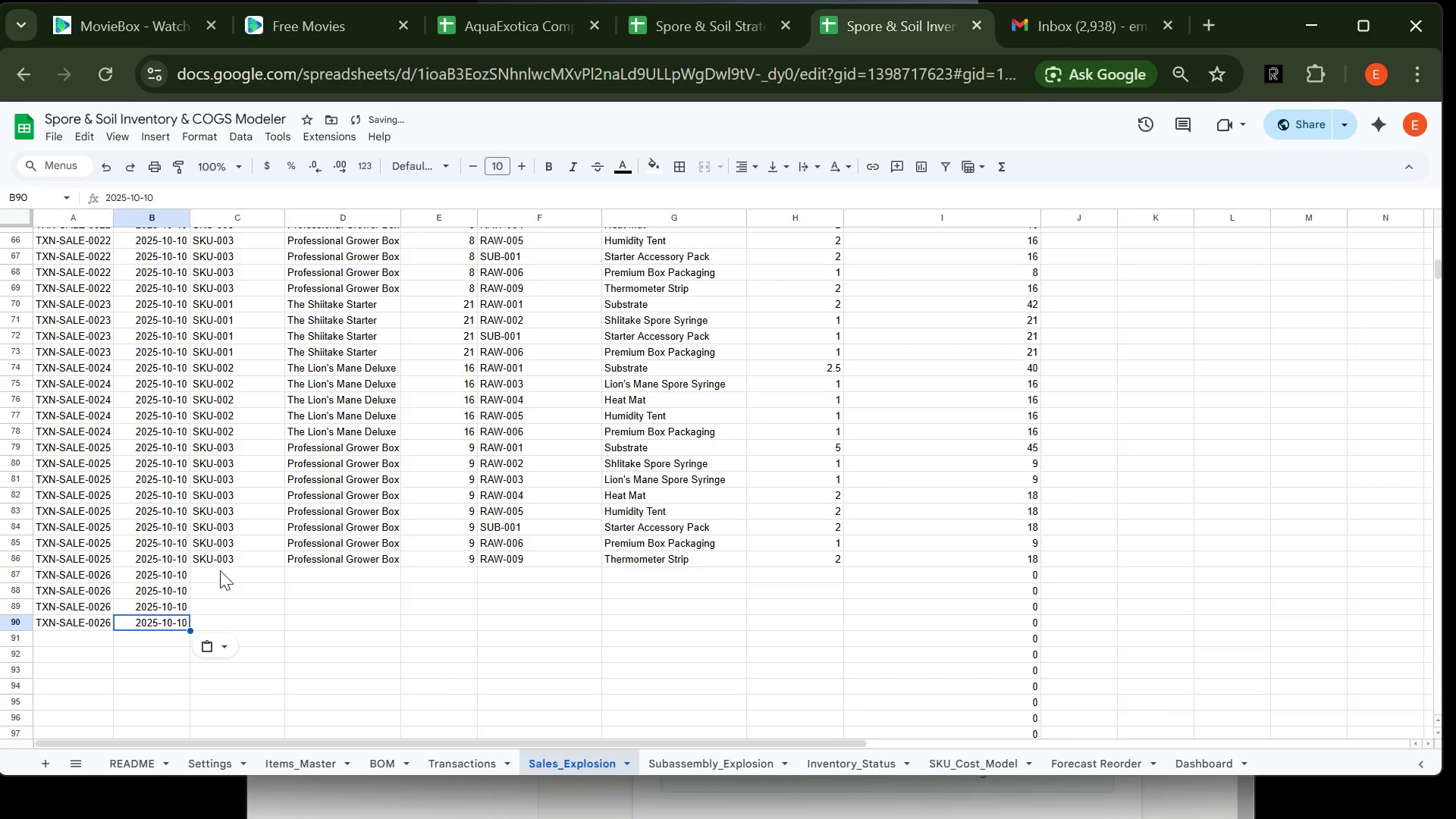 
left_click([220, 570])
 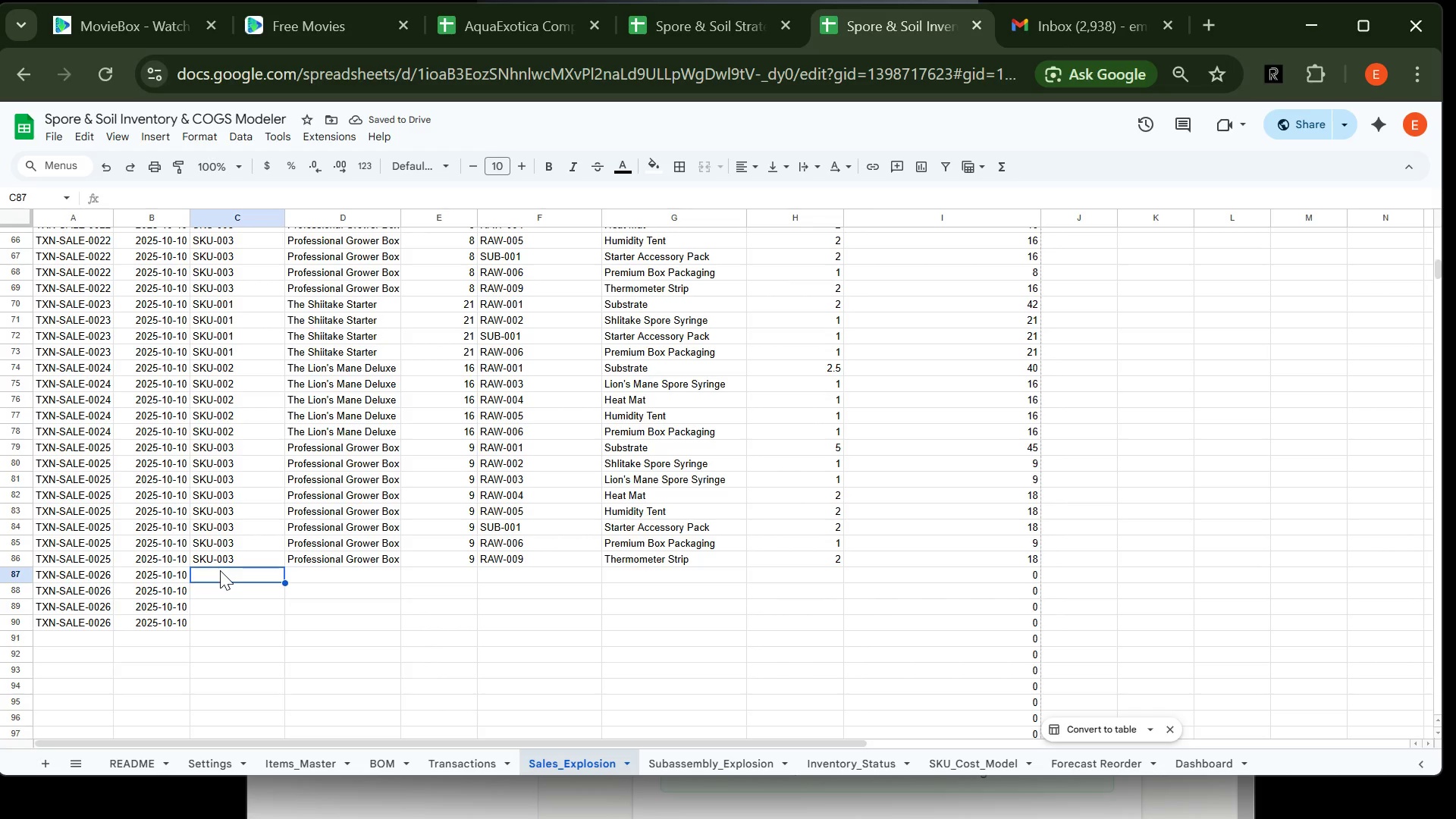 
type(SKU-001)
 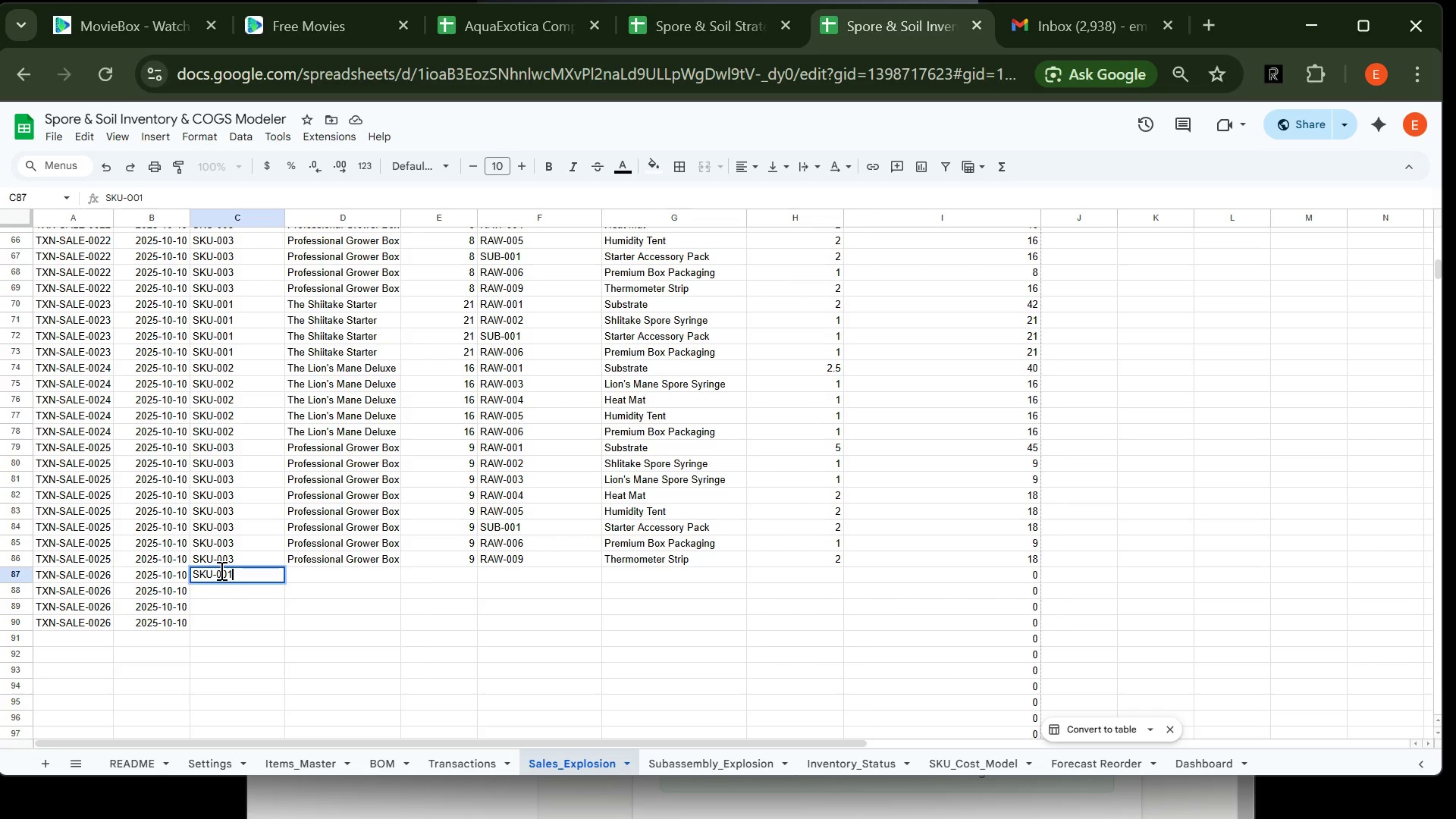 
key(Enter)
 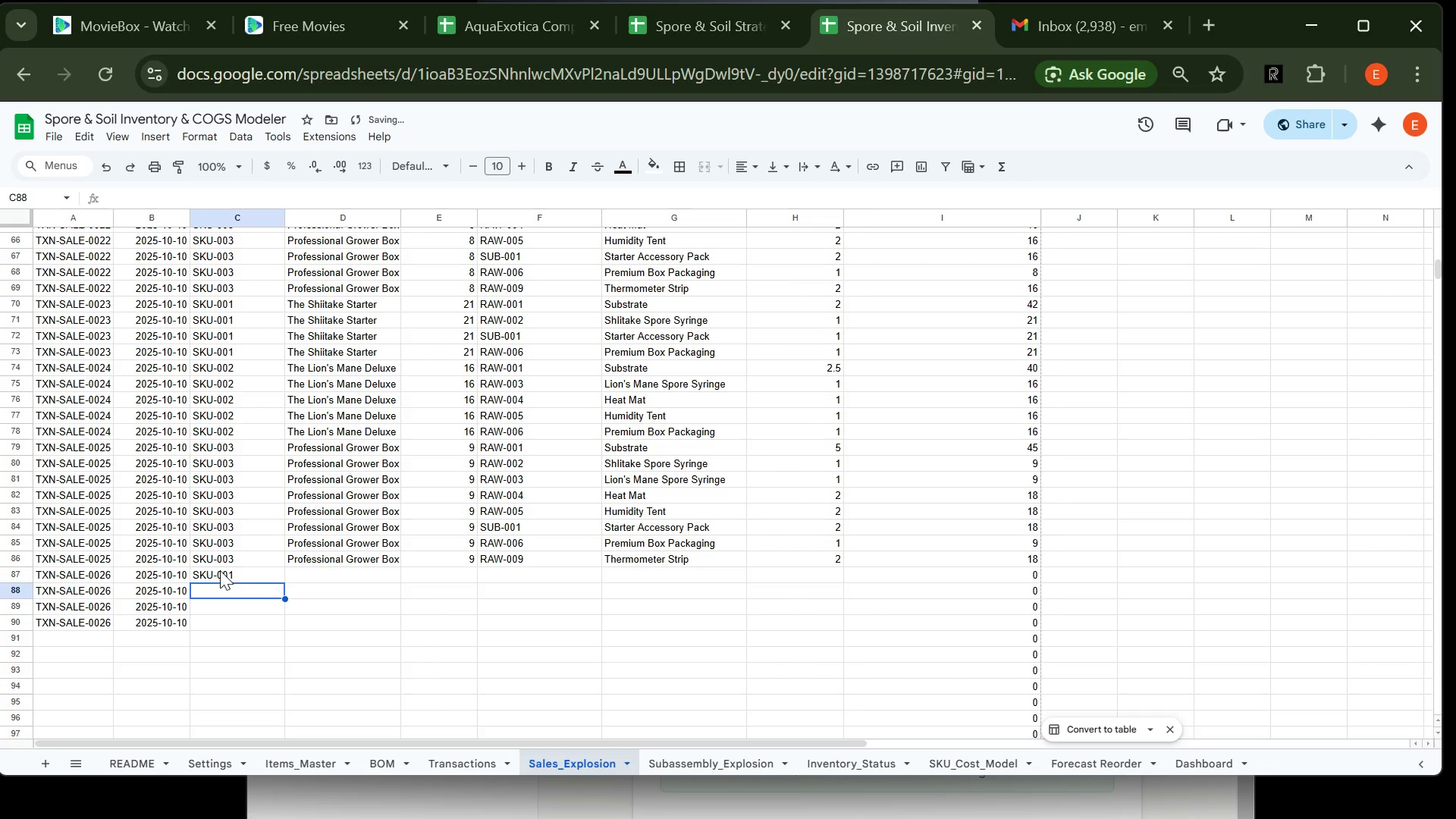 
type(SKU-001)
 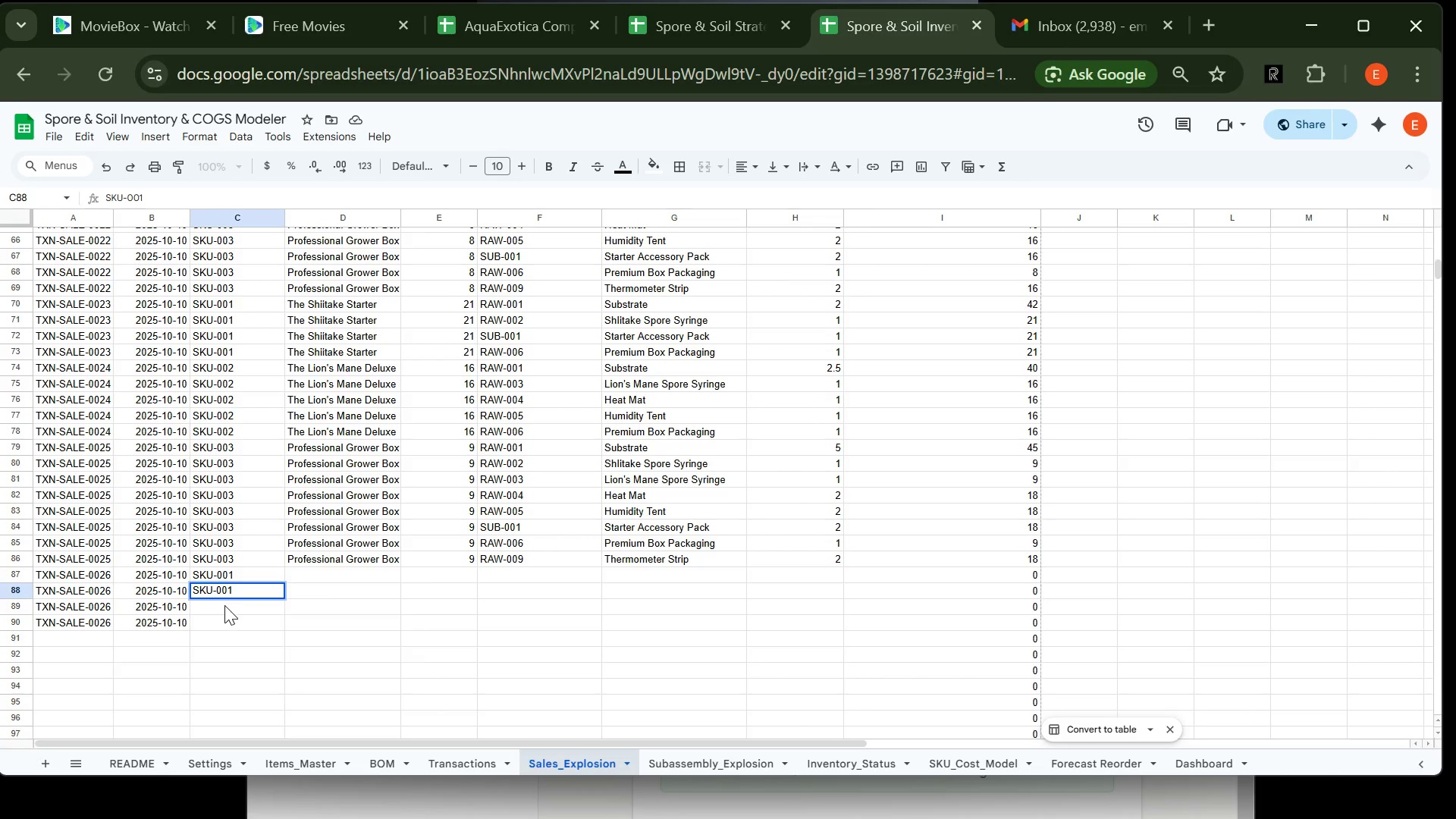 
left_click([222, 602])
 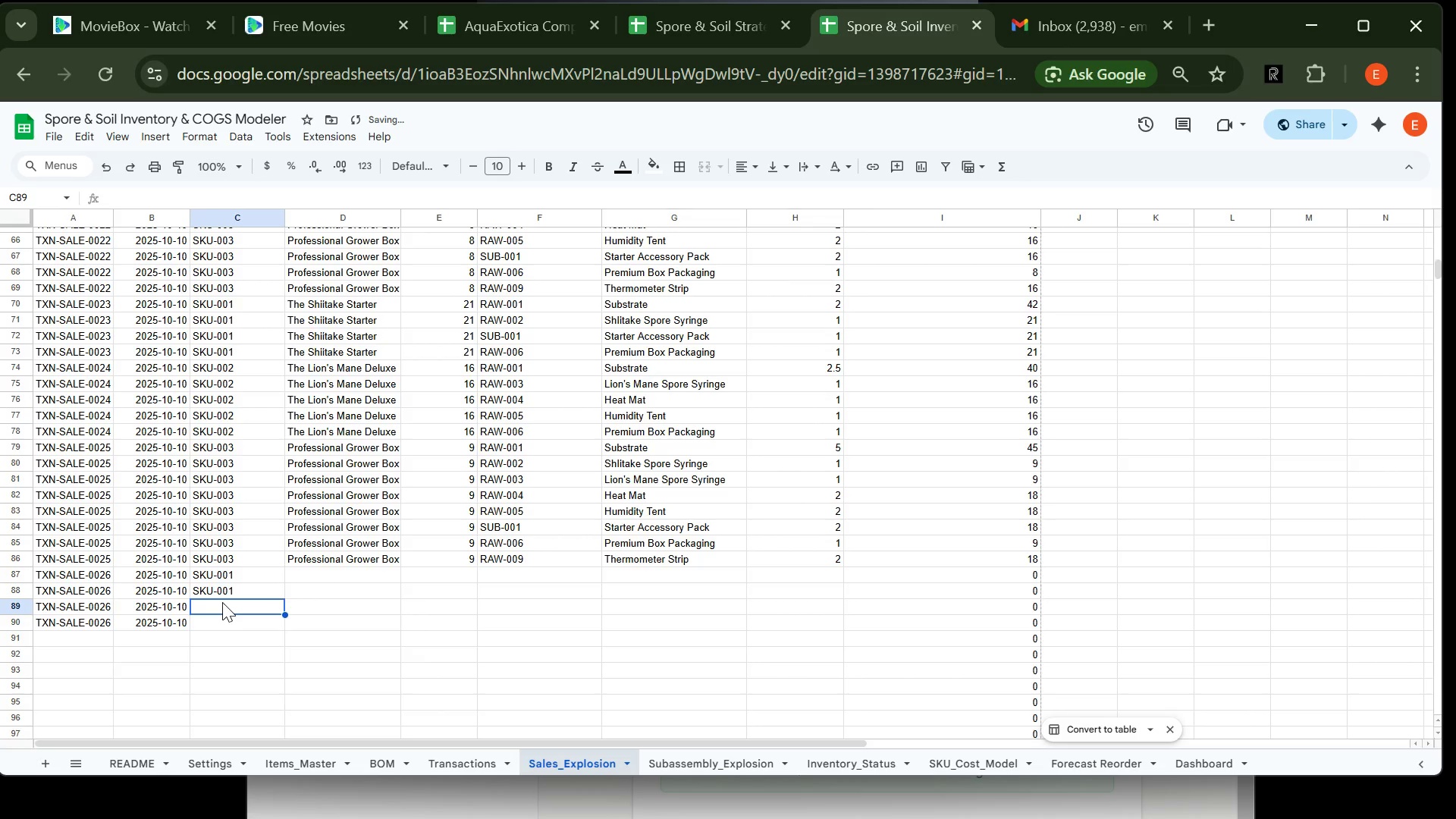 
type(SKU-001)
 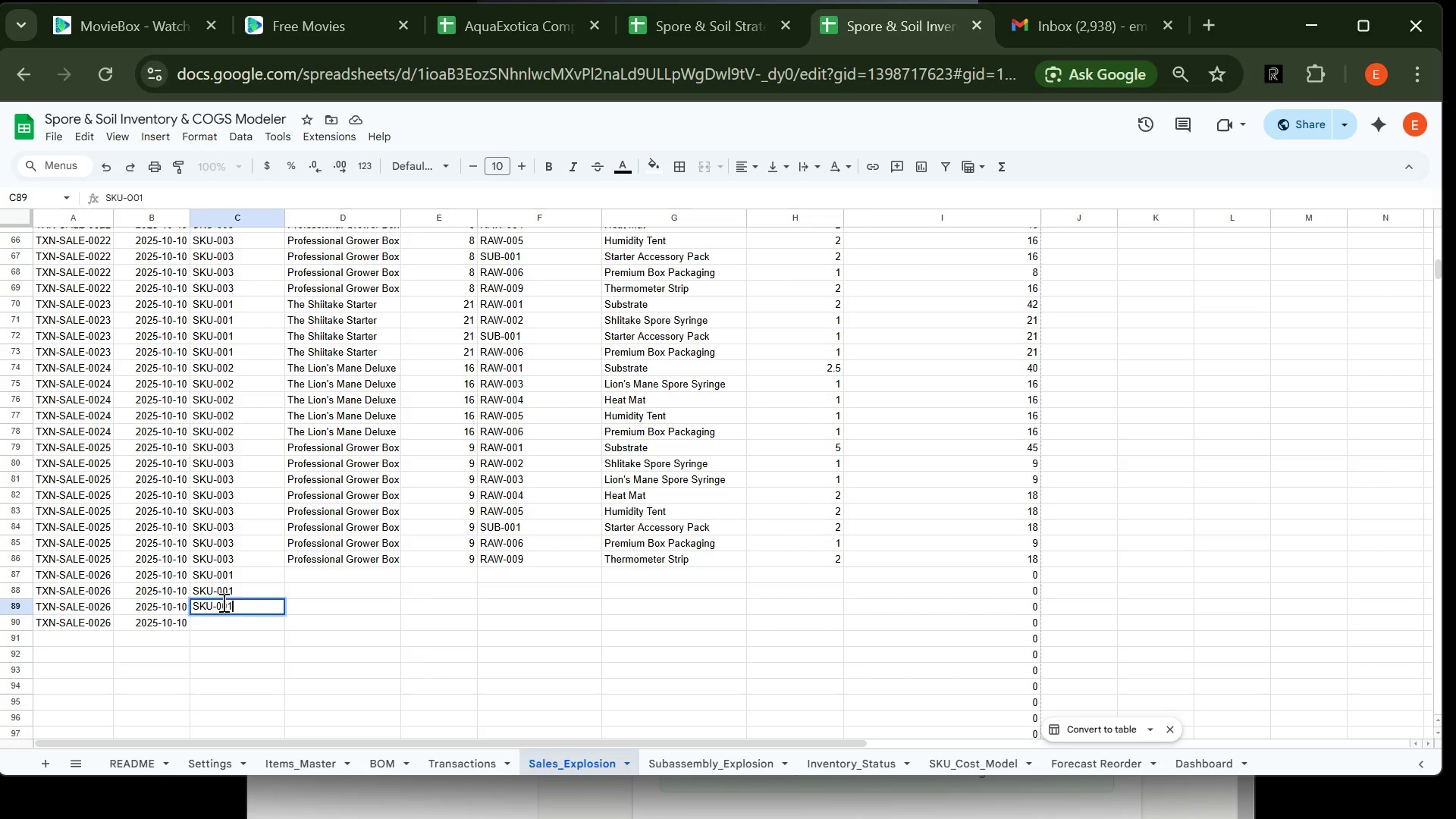 
key(Enter)
 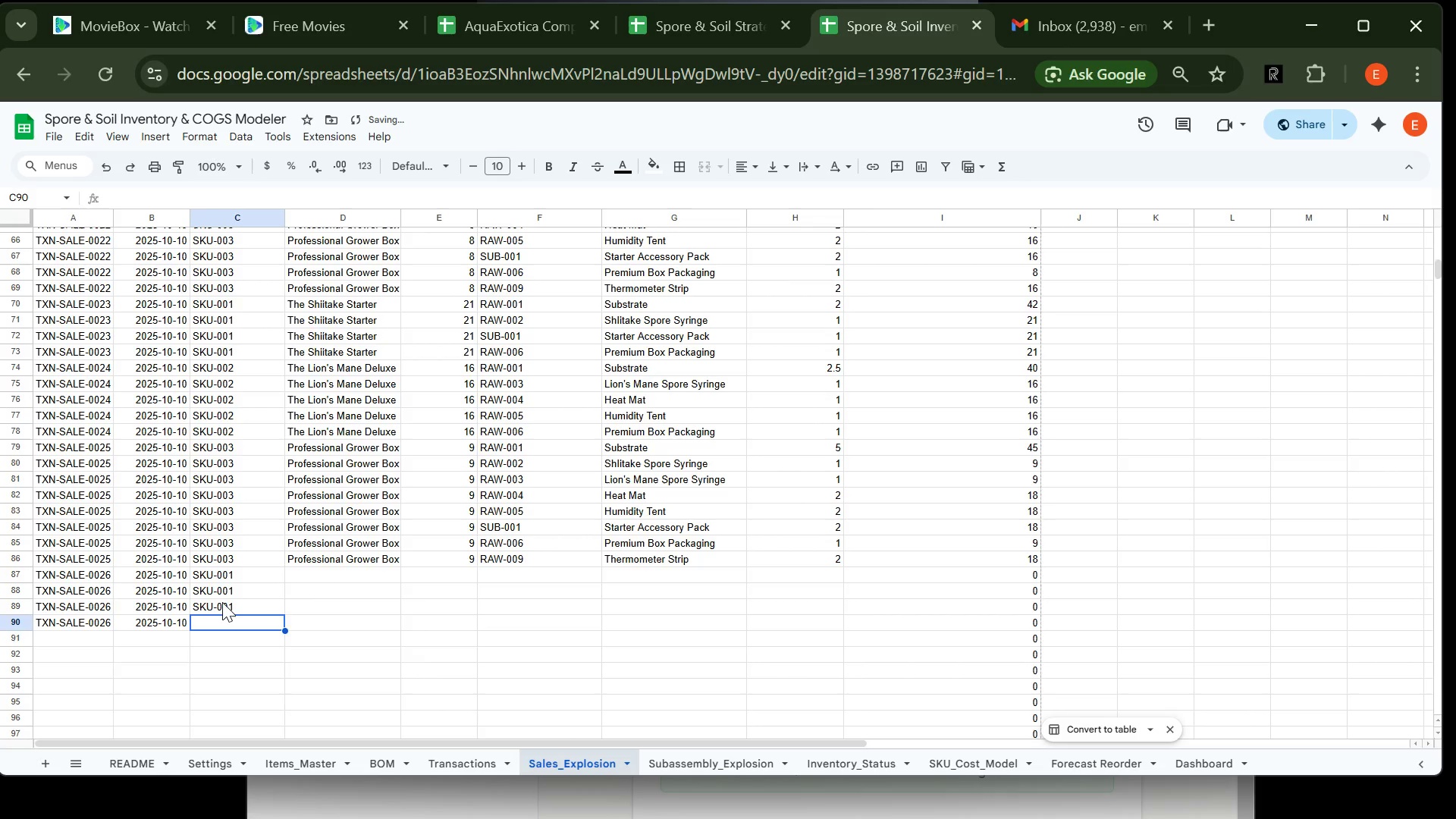 
type(SKU-001)
 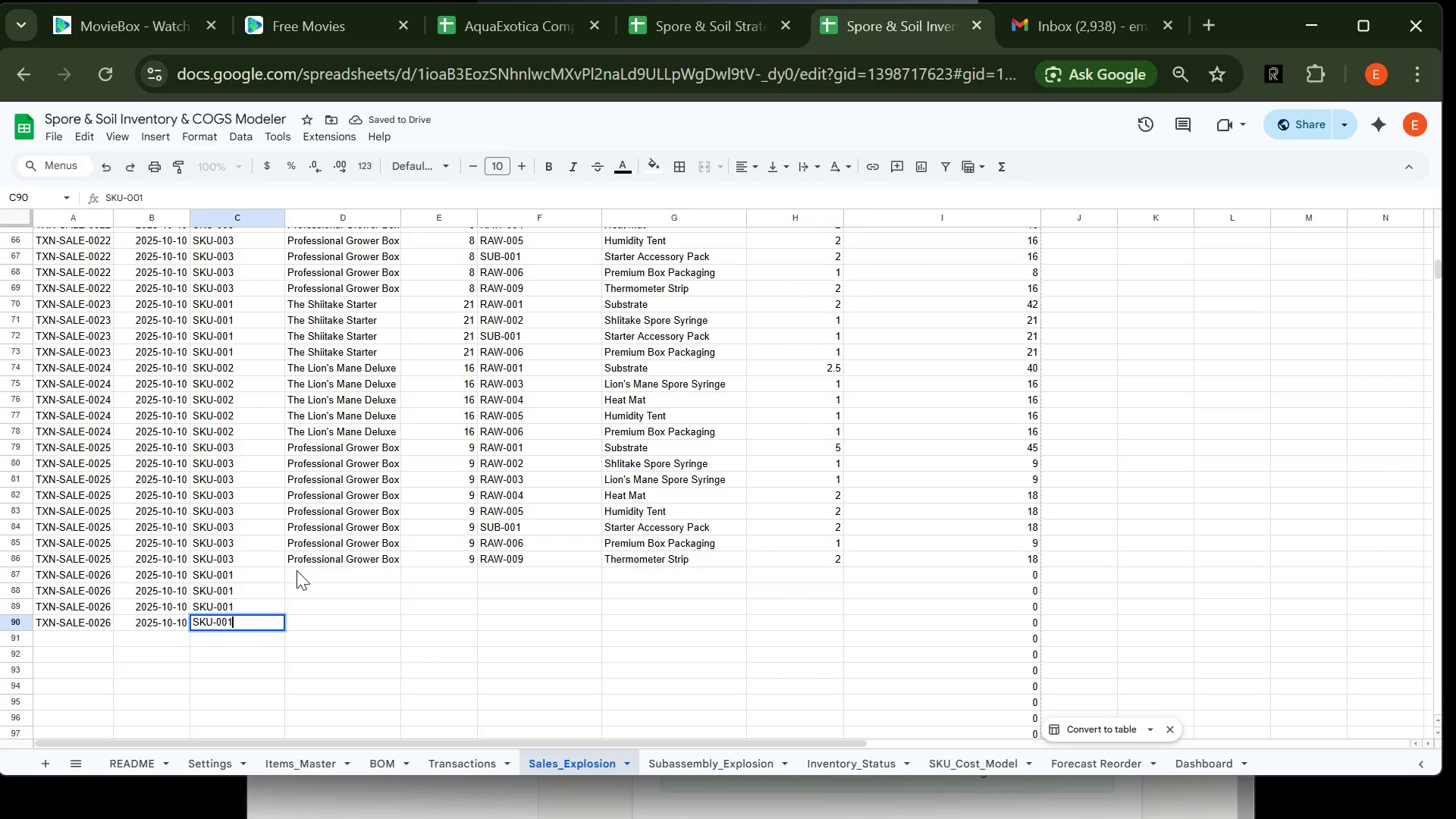 
left_click([300, 570])
 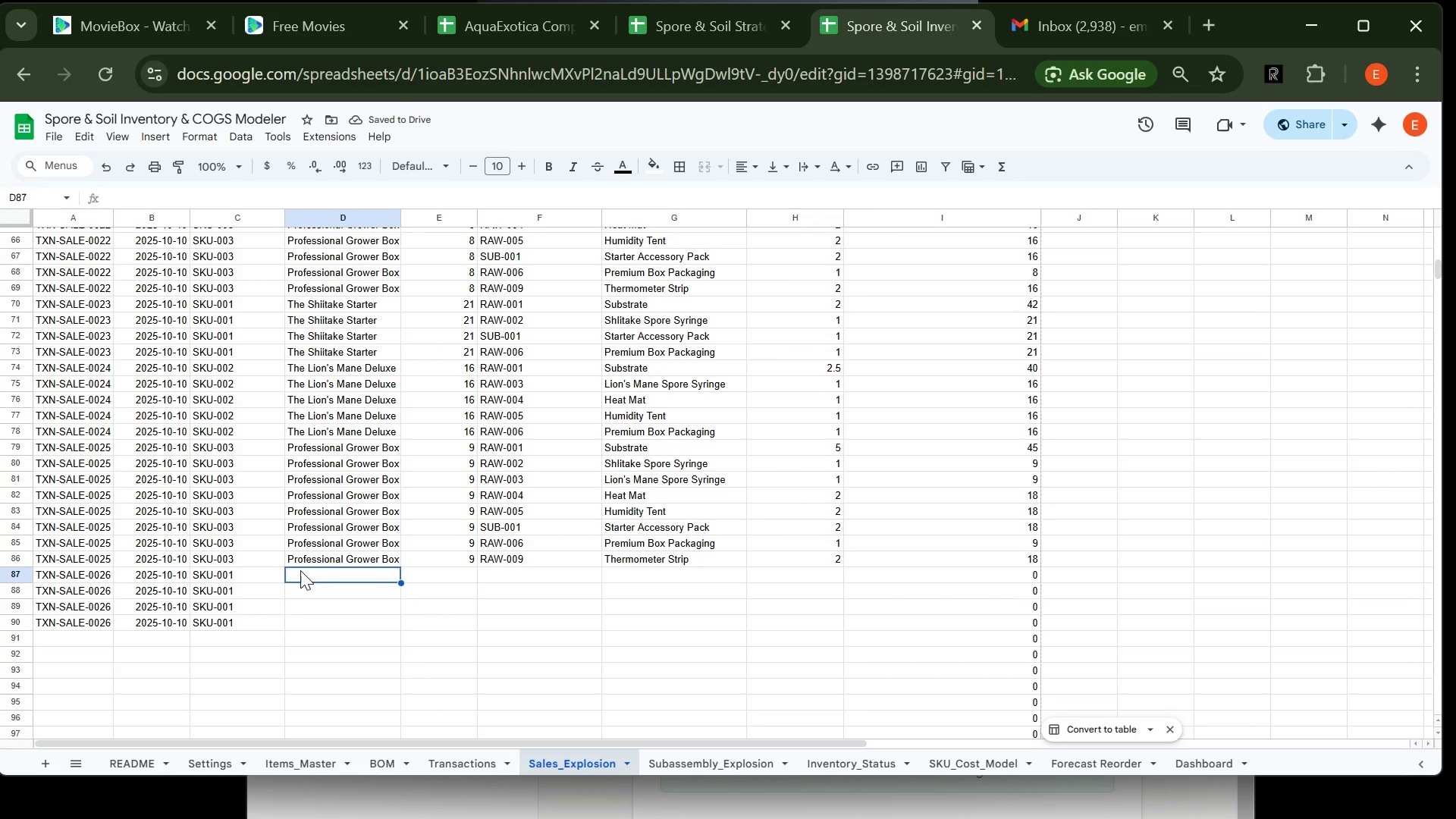 
wait(5.25)
 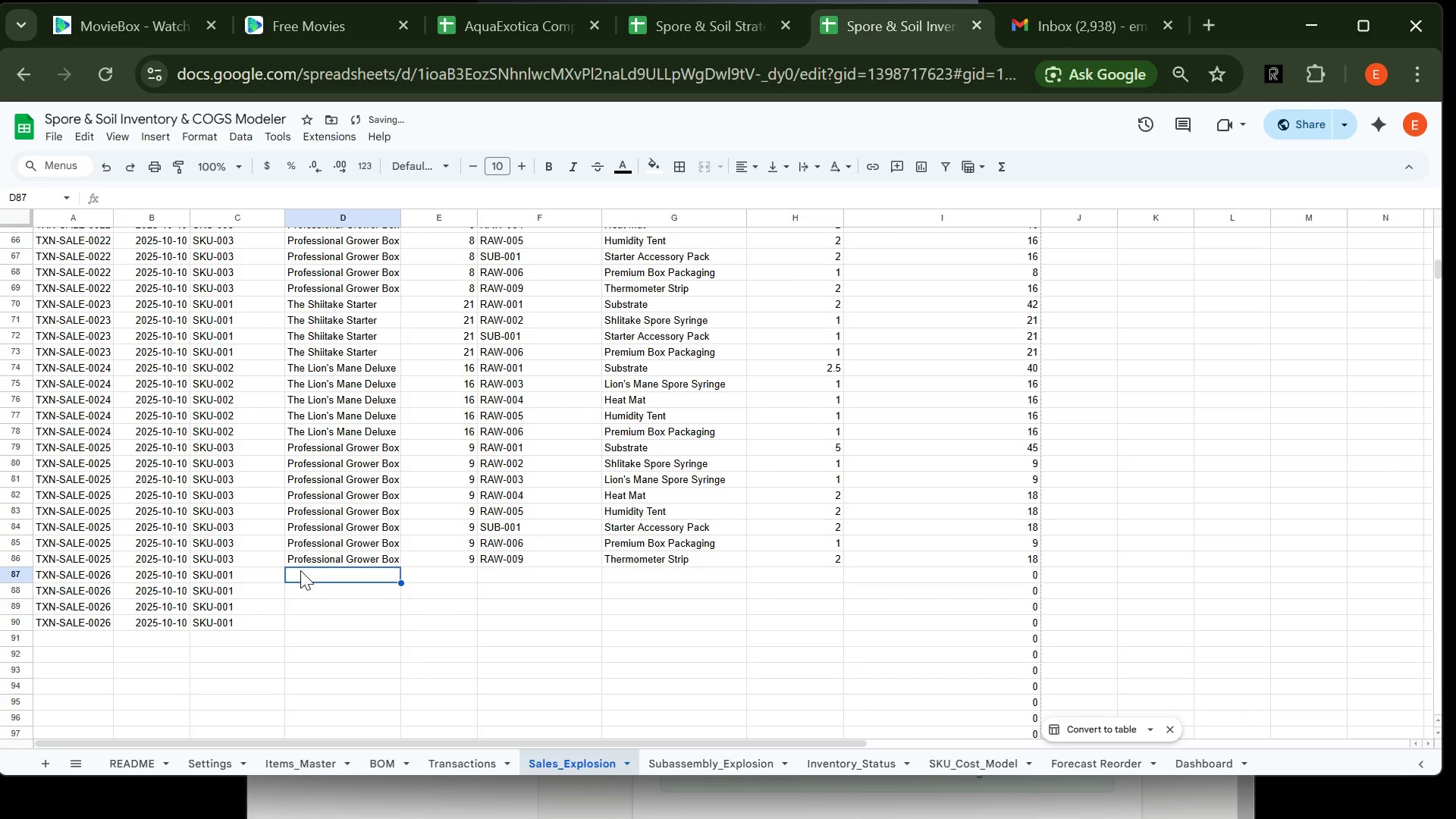 
type(The Shi)
key(Tab)
type(24)
key(Tab)
type(RAW-001)
key(Tab)
type(Sub)
key(Tab)
type(2)
 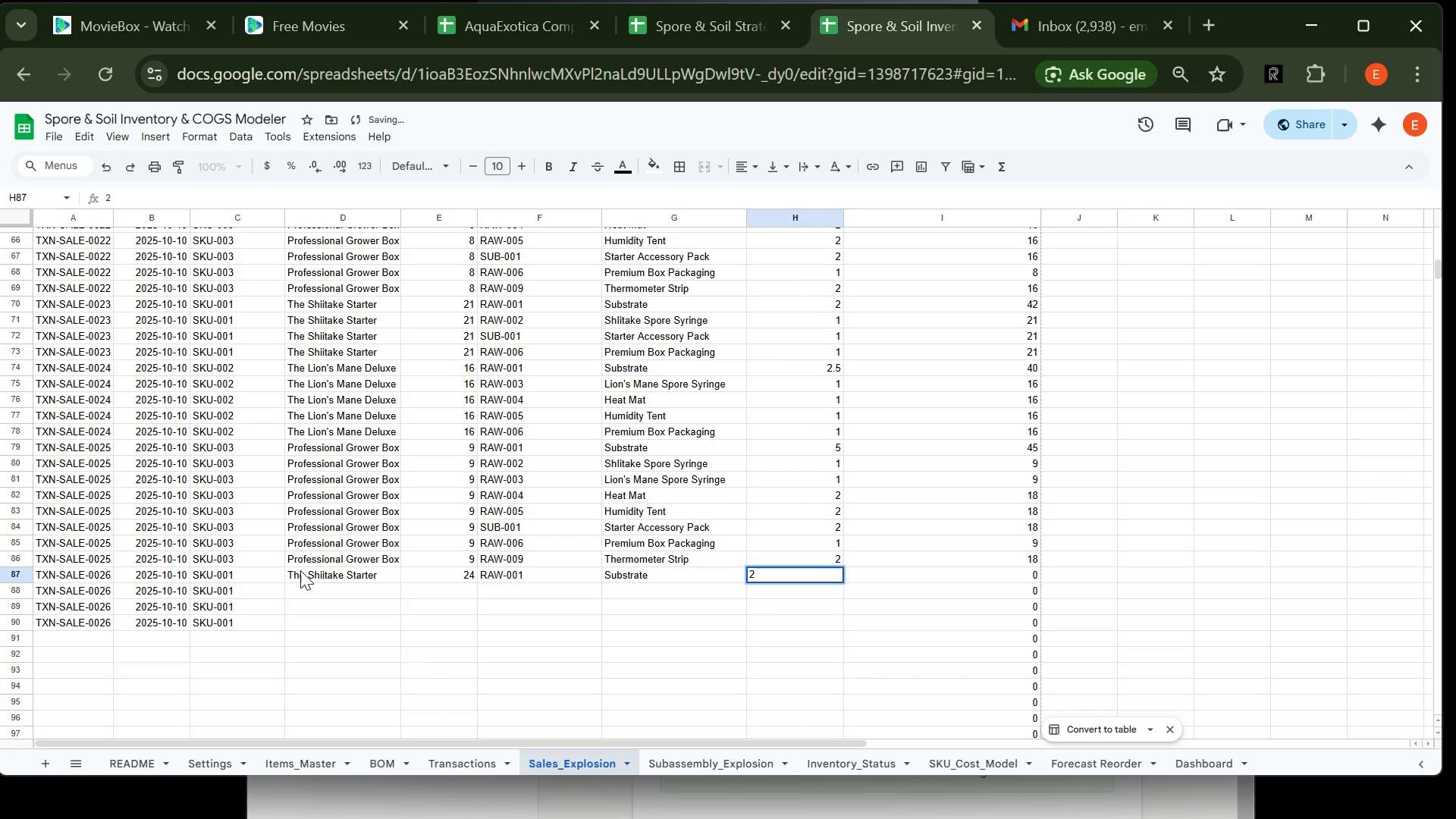 
key(Enter)
 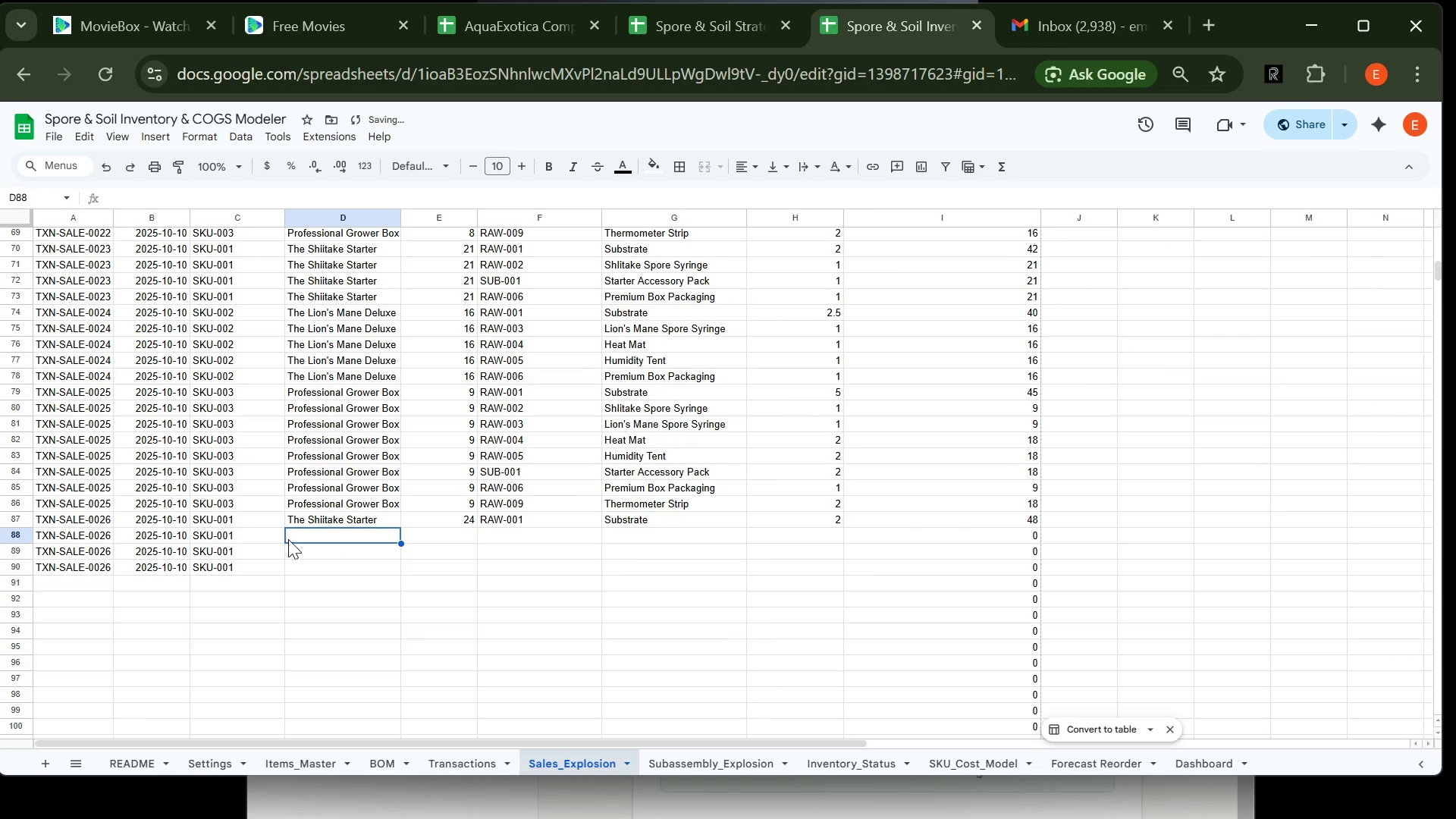 
type(The Shi)
key(Tab)
type(24)
key(Tab)
type(RAW-002)
key(Tab)
type(Shii)
key(Tab)
type(1)
 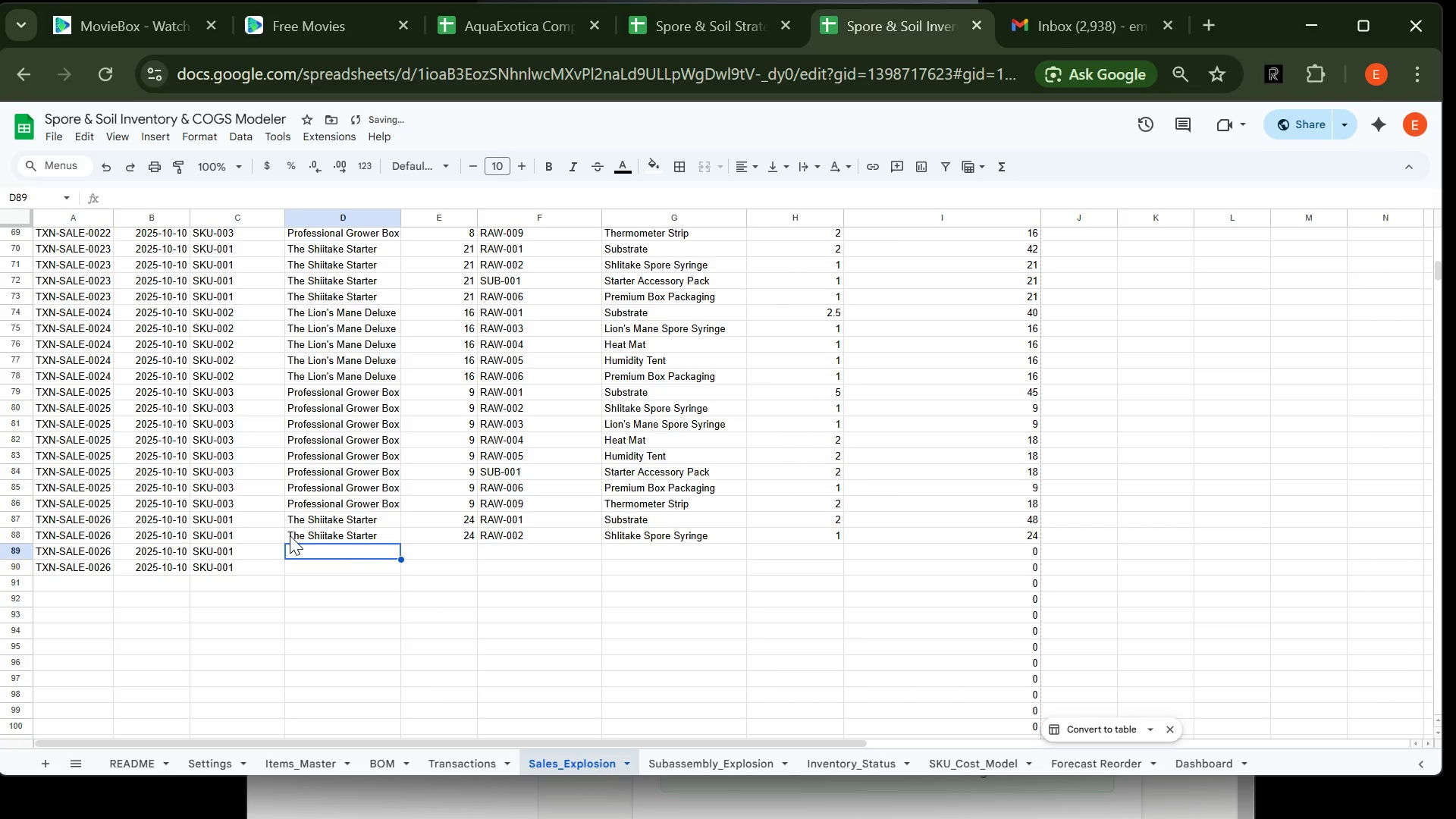 
 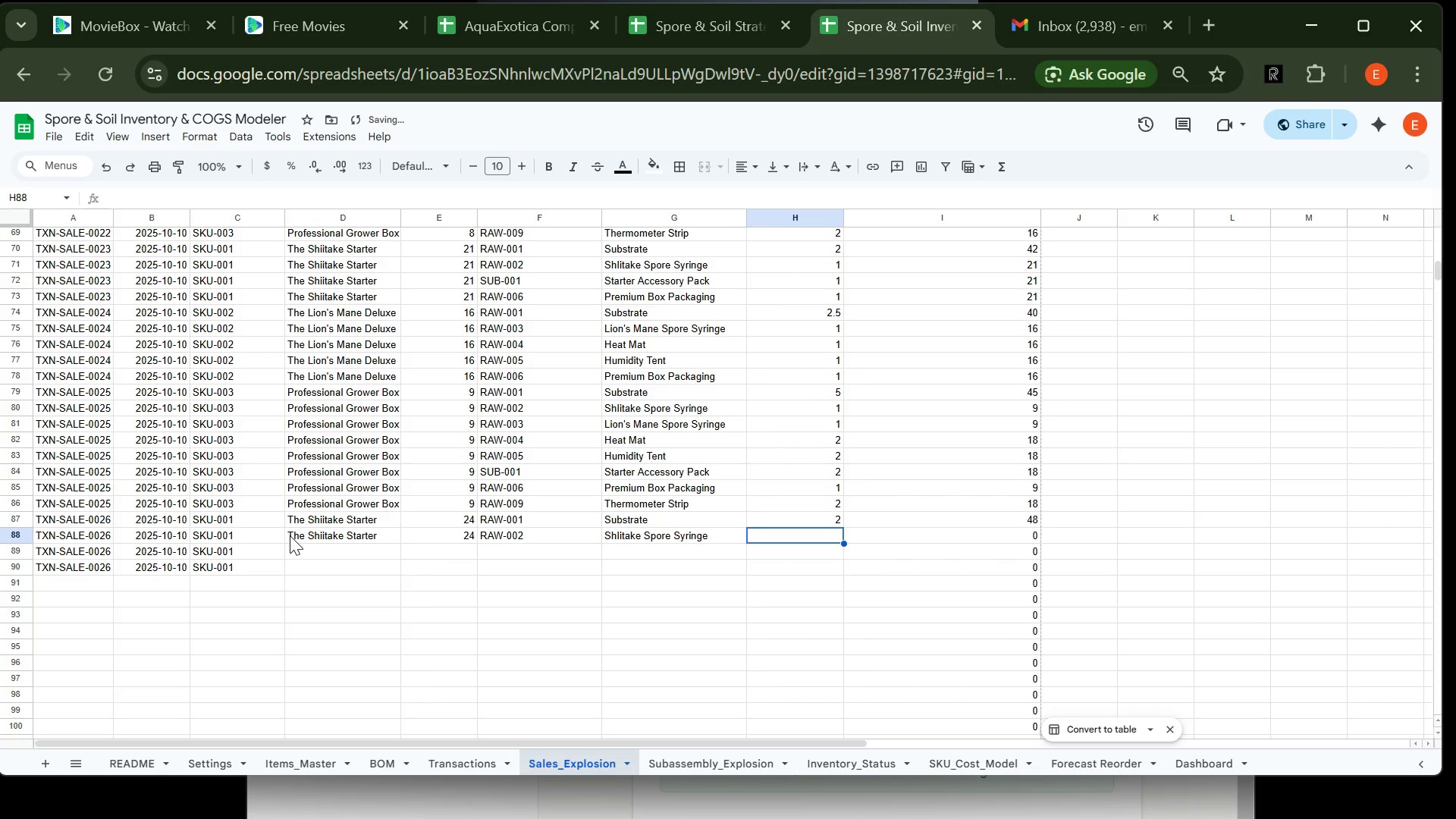 
key(Enter)
 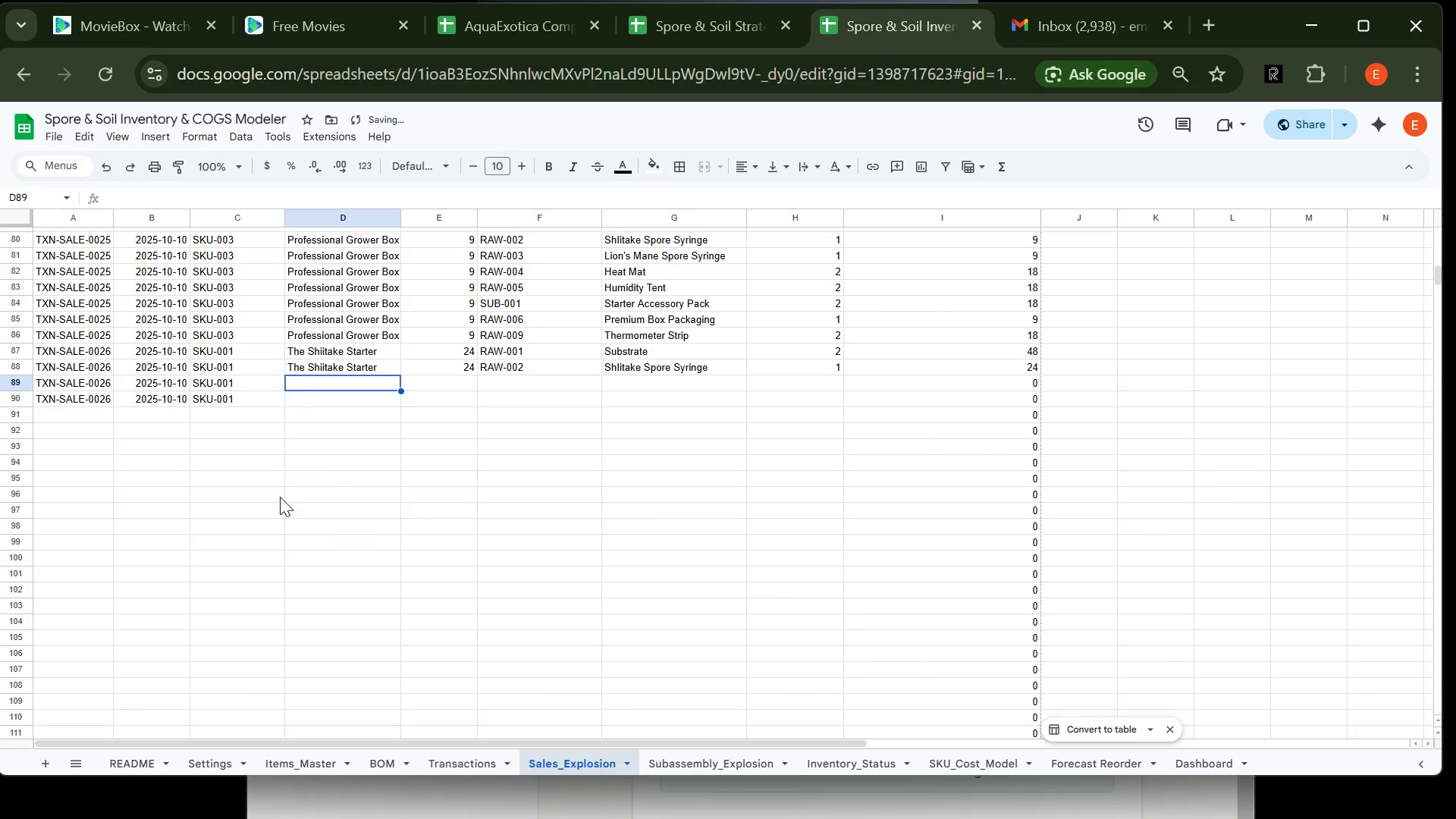 
type(THe )
key(Backspace)
key(Backspace)
key(Backspace)
type(he Shi)
key(Tab)
type(24)
key(Tab)
 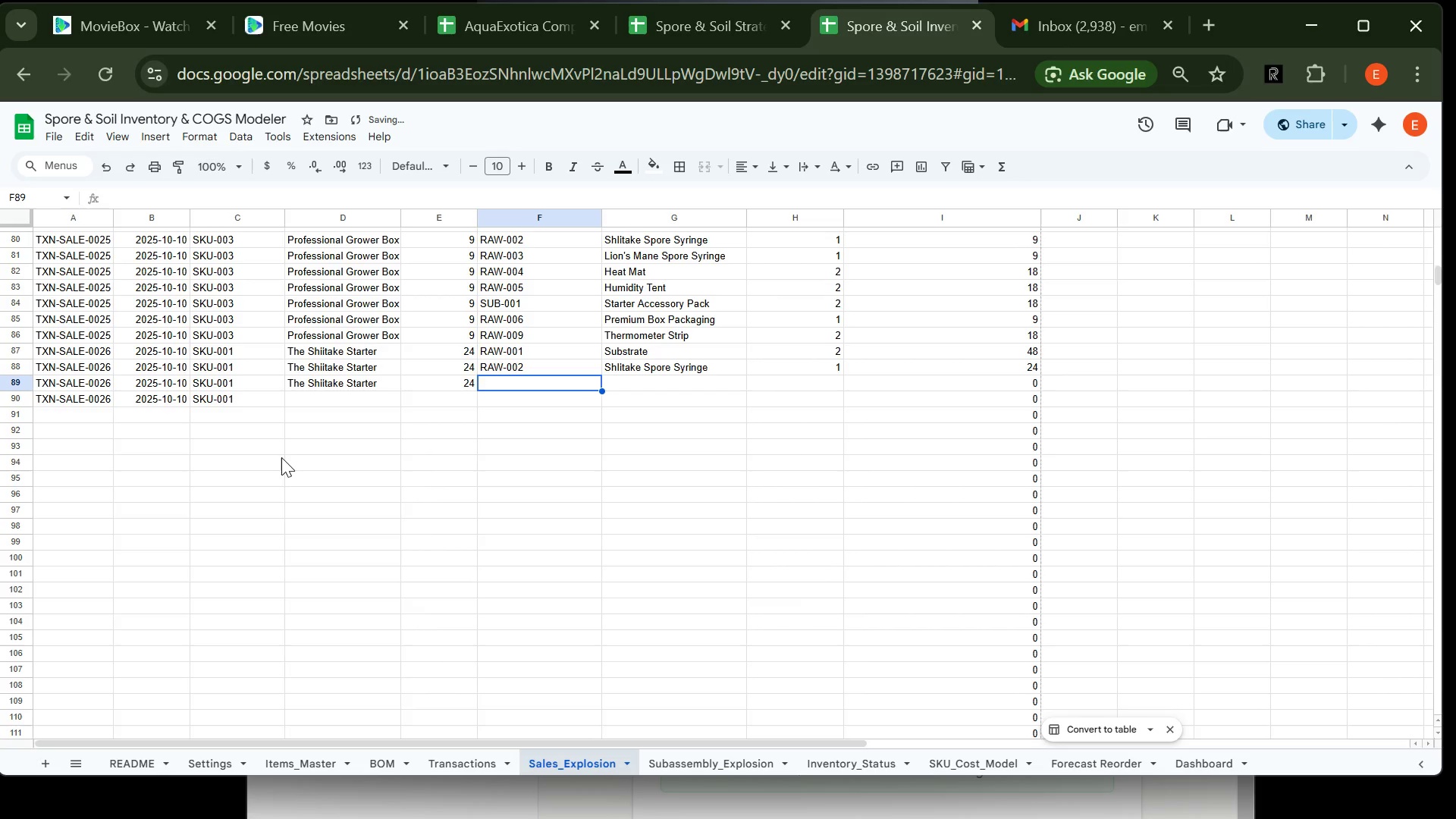 
type(SUb)
key(Tab)
type(St)
key(Tab)
type(1)
 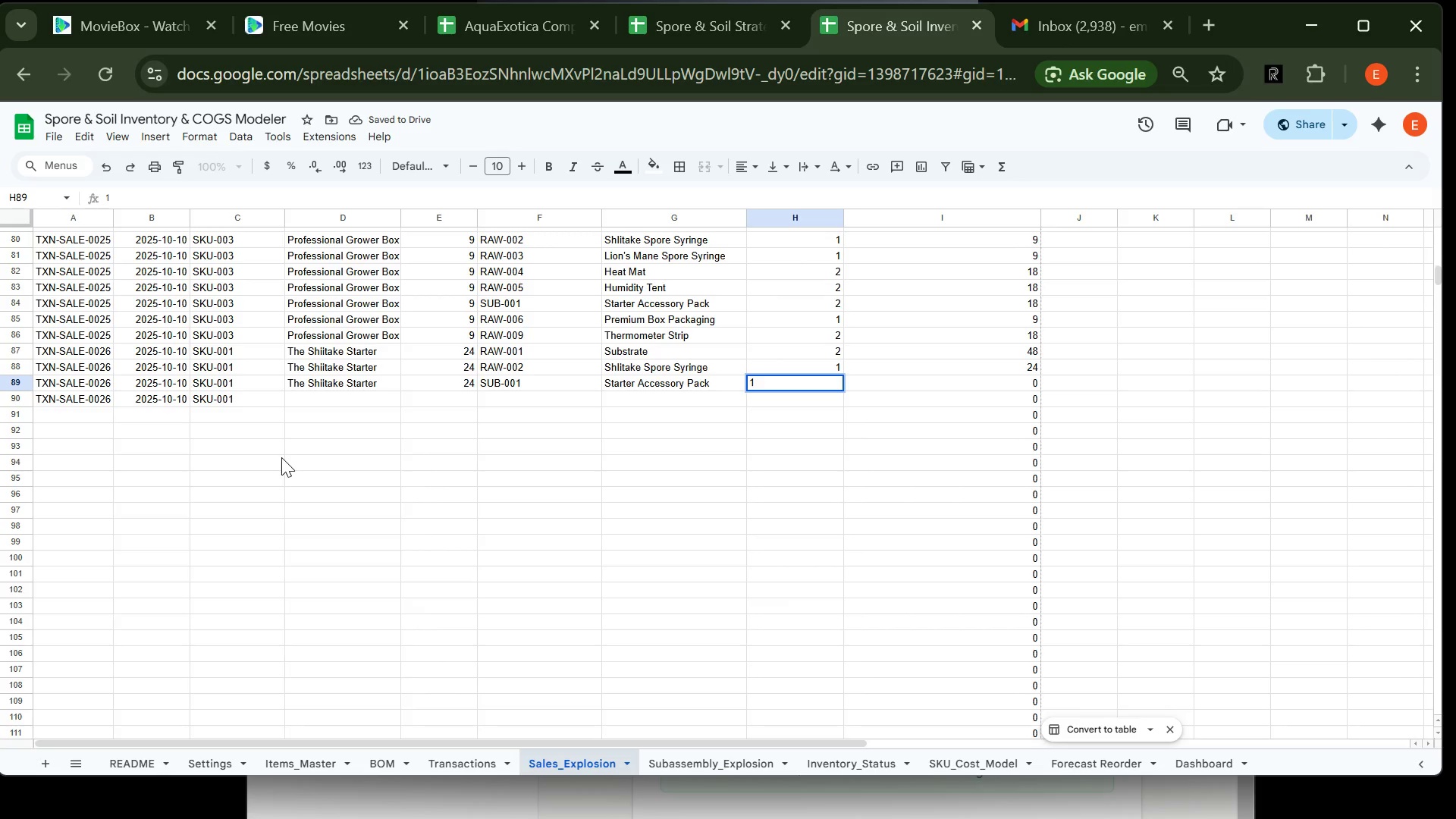 
key(Enter)
 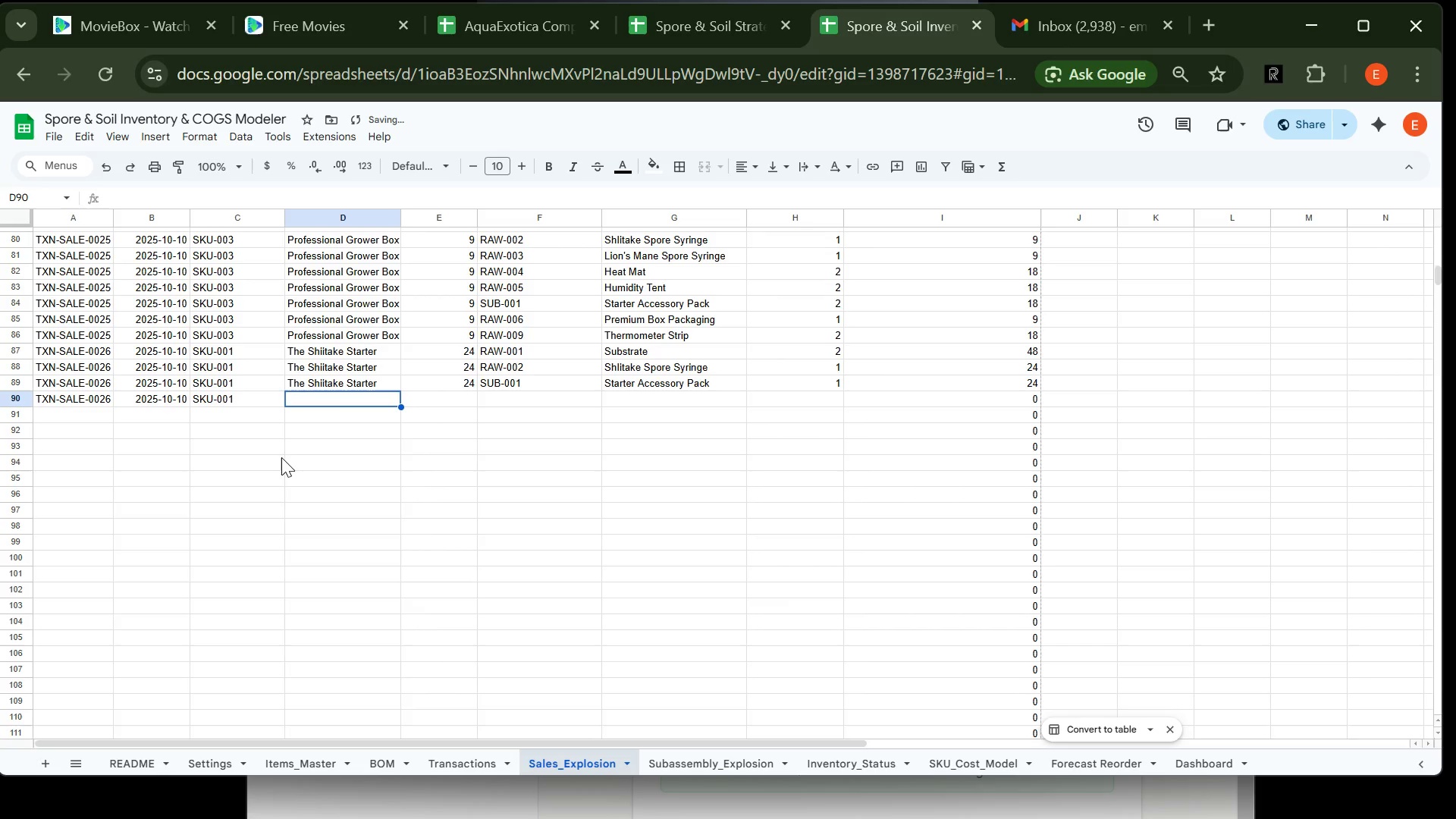 
type(The Shi)
key(Tab)
type(24)
key(Tab)
type(RAW-006)
key(Tab)
type(P)
key(Tab)
type(1)
 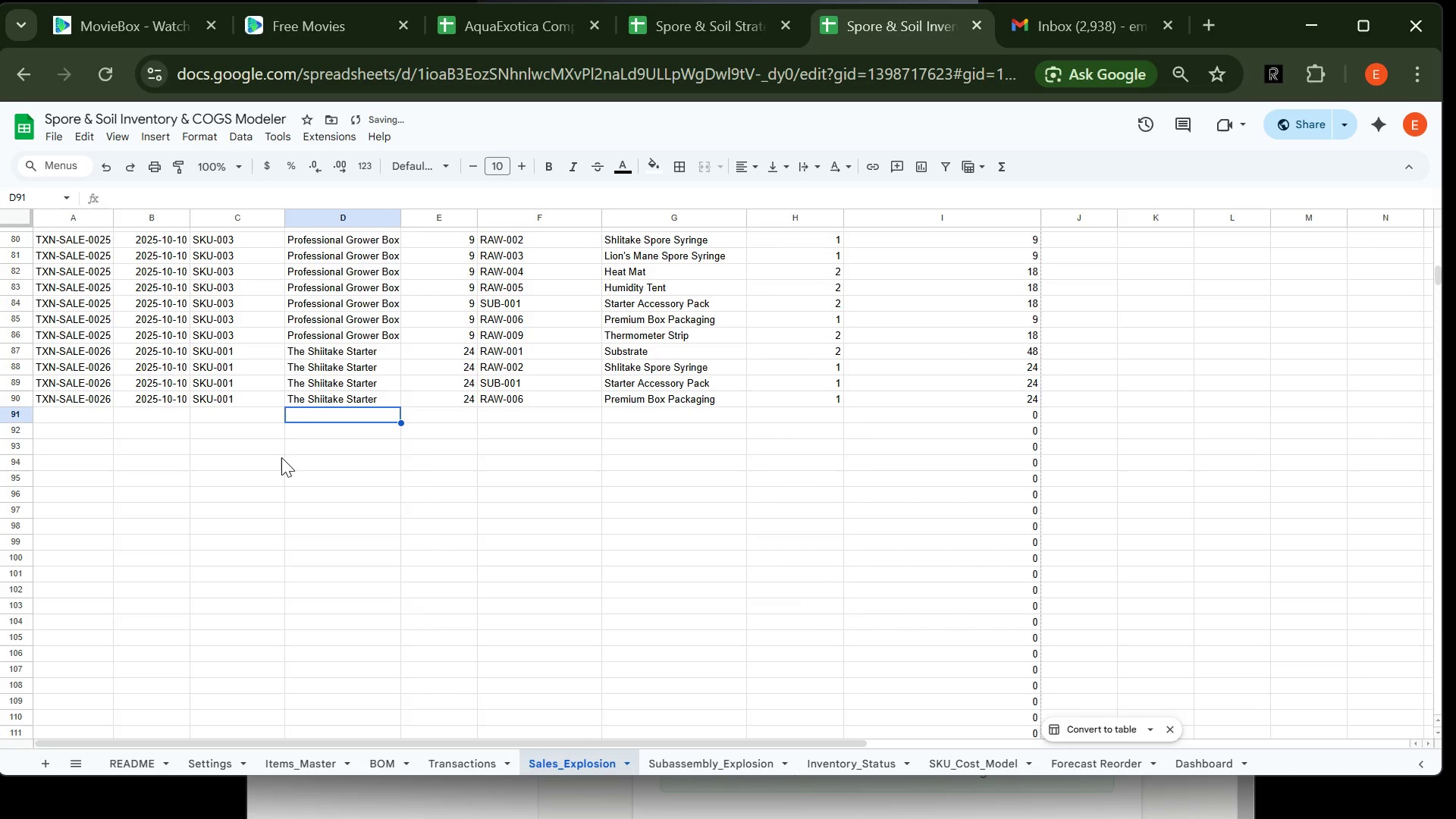 
 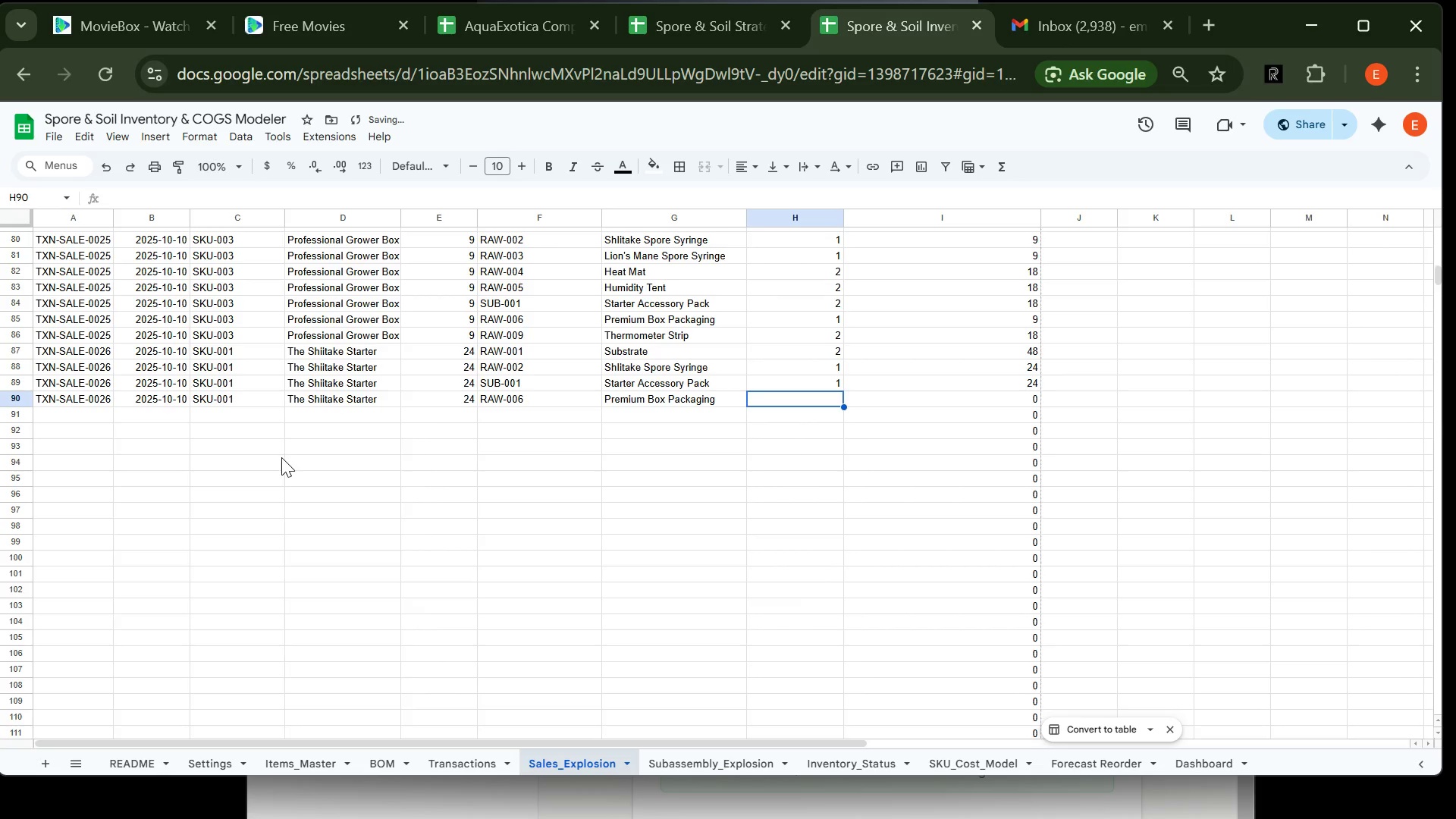 
key(Enter)
 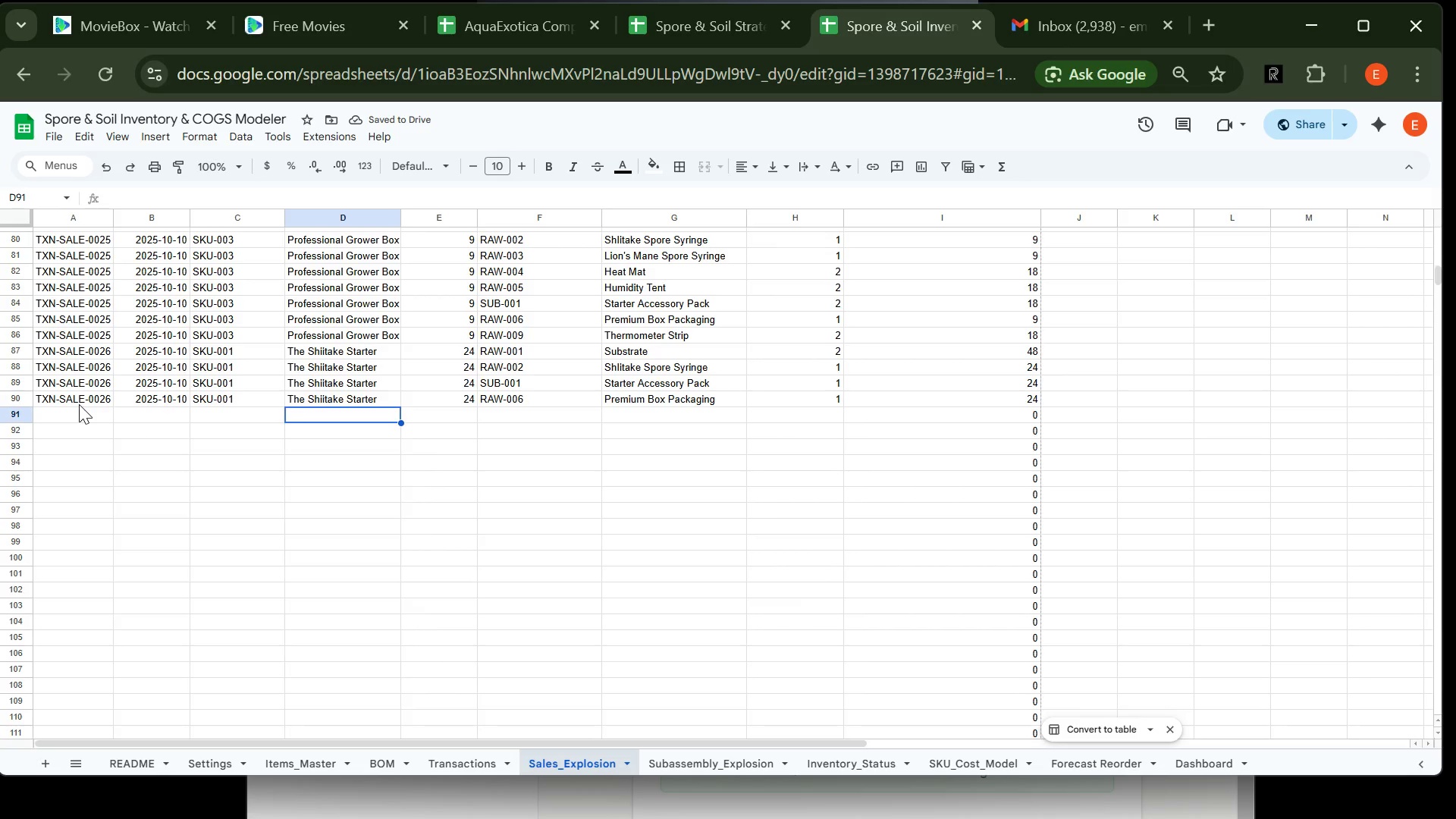 
left_click([80, 410])
 